 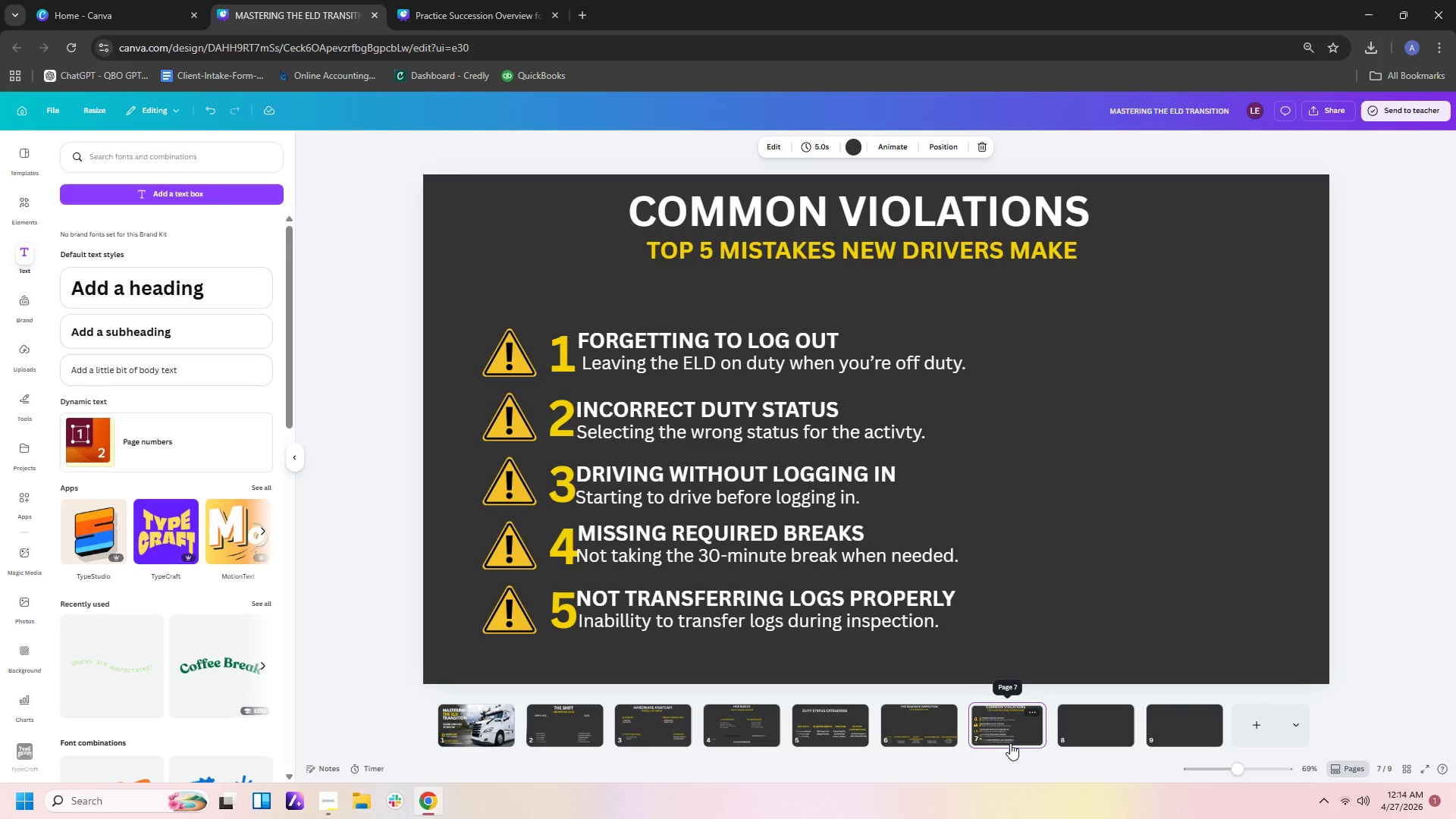 
left_click([1111, 721])
 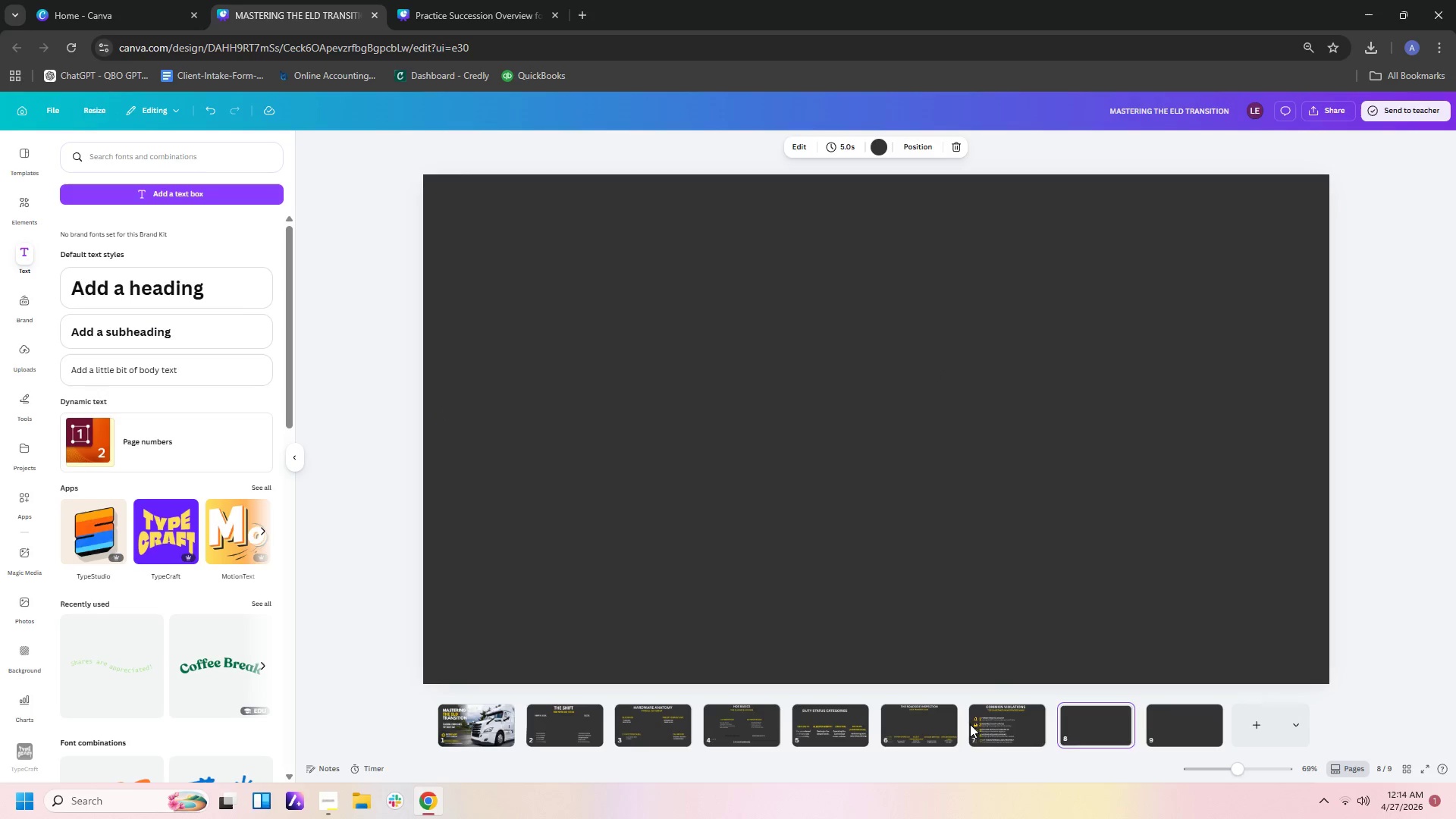 
wait(5.91)
 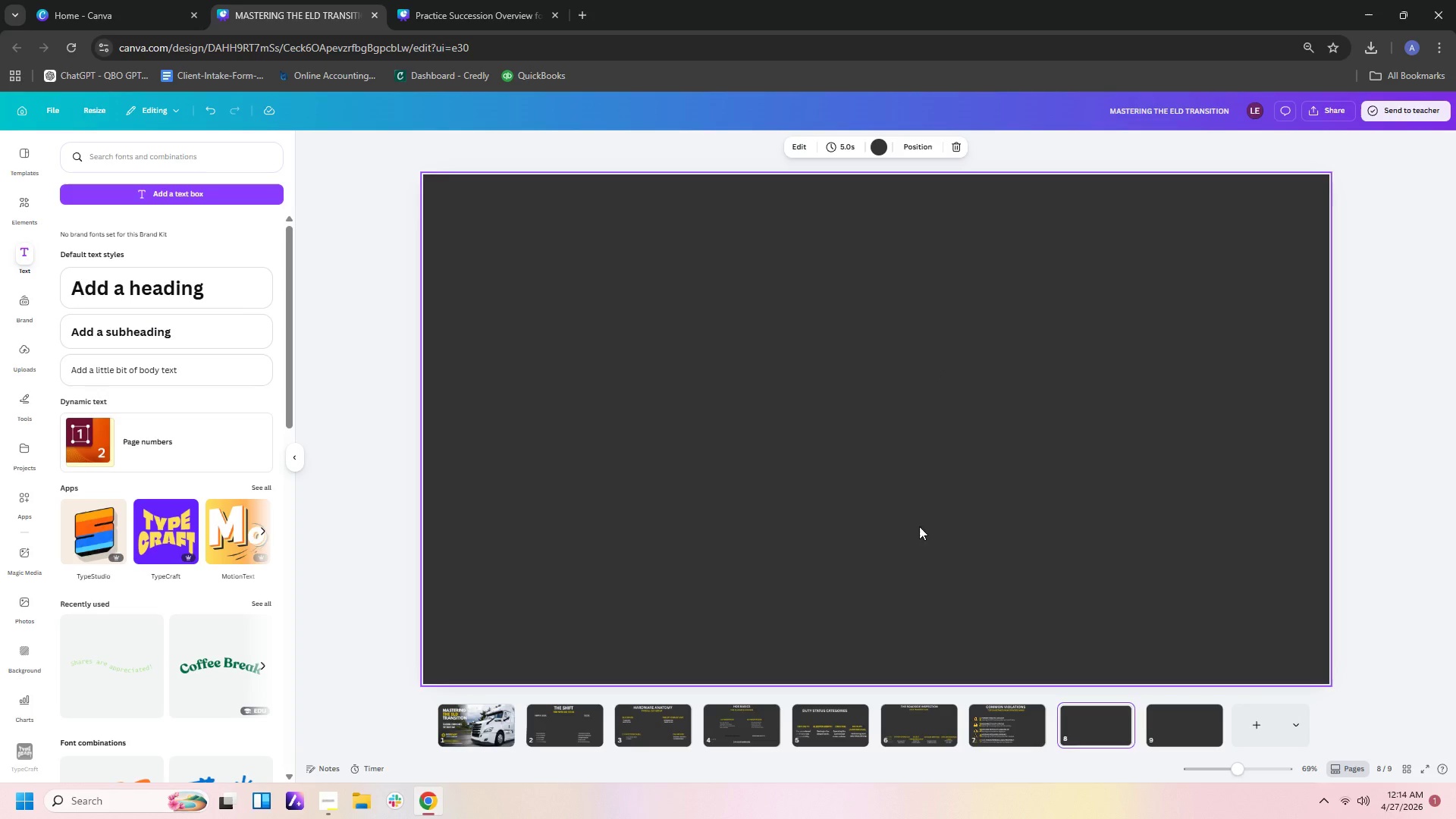 
double_click([174, 205])
 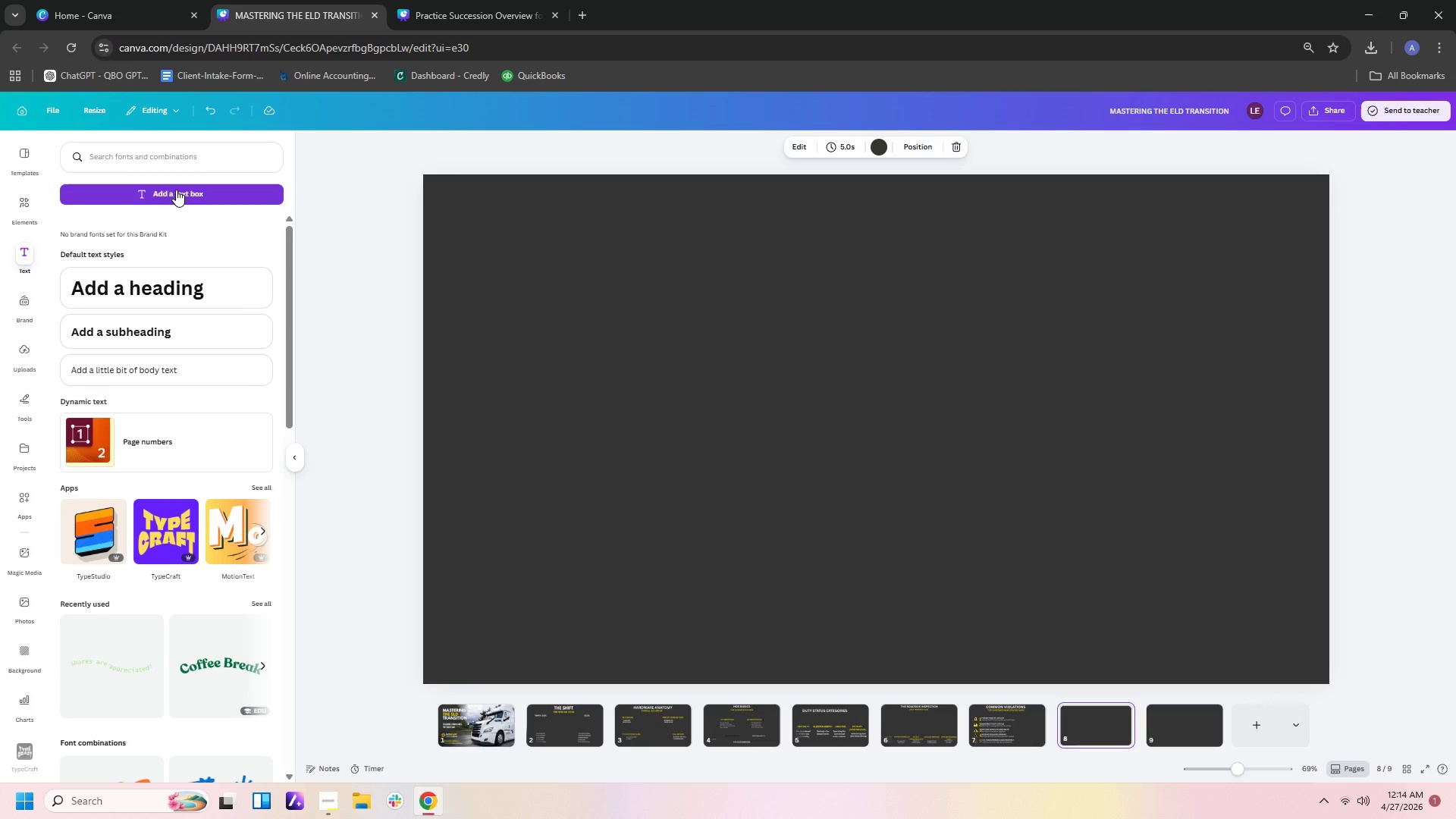 
triple_click([176, 190])
 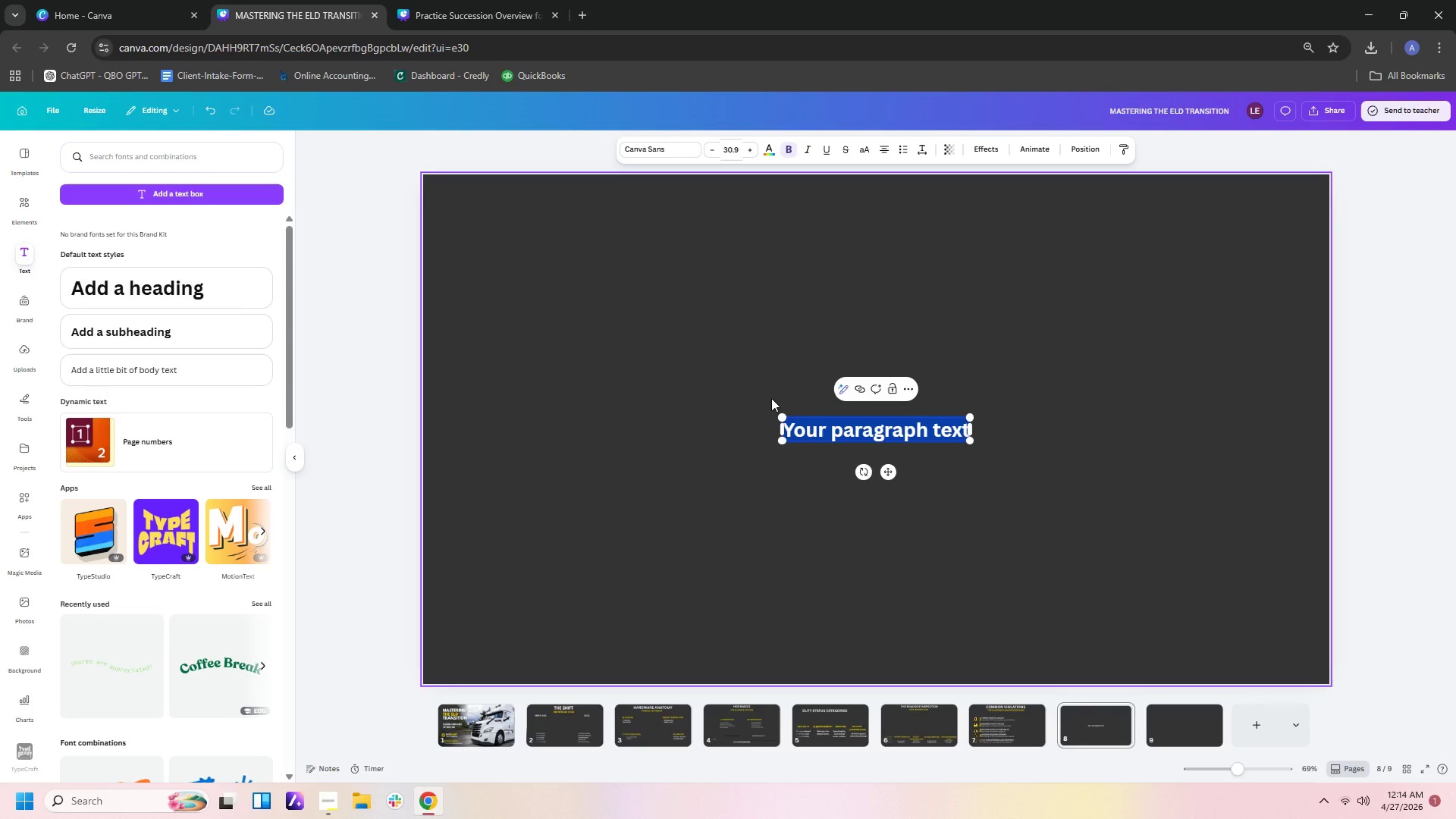 
type(KNOWLEDGE CHECK)
 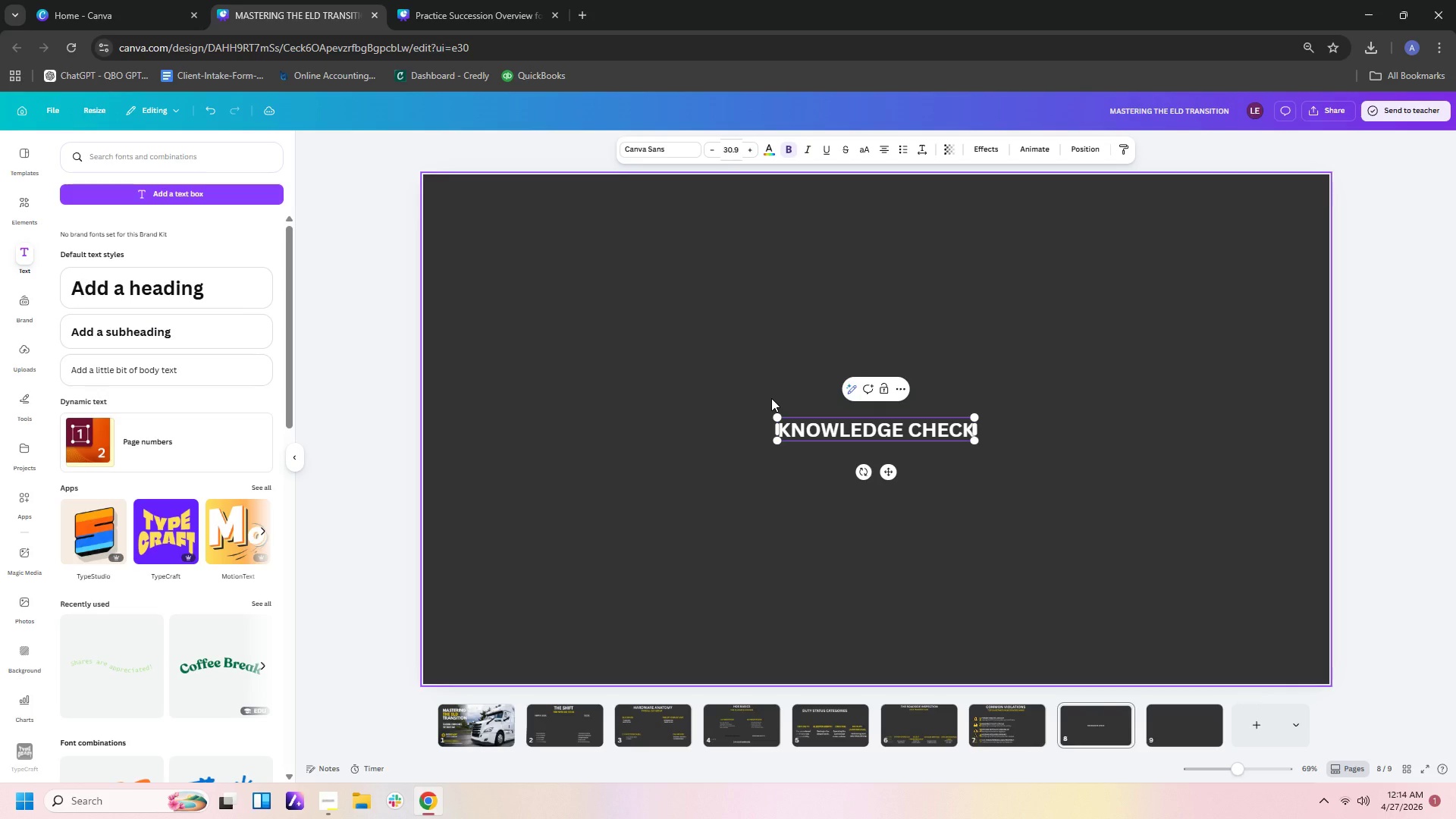 
key(Enter)
 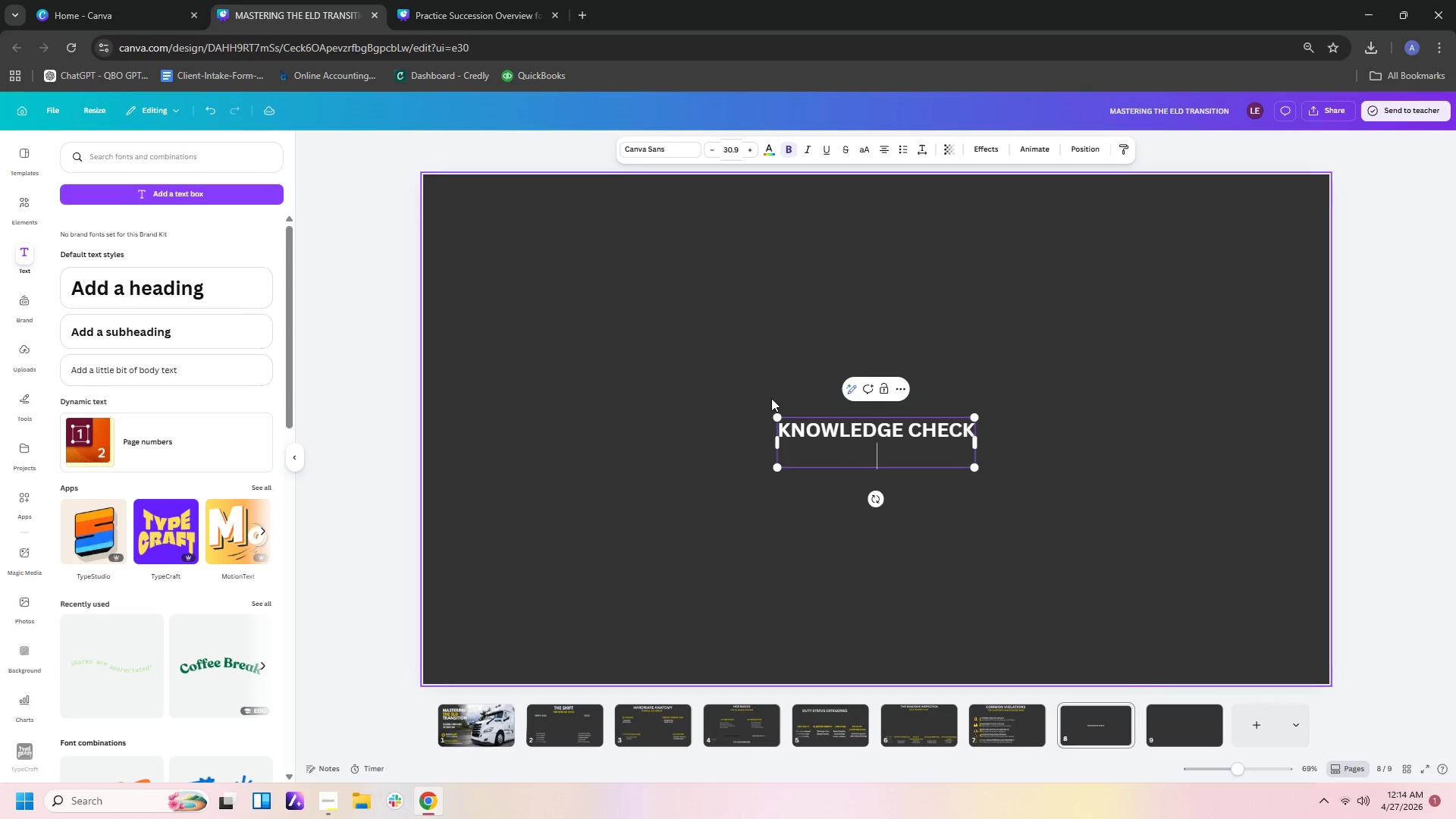 
type(Spot)
key(Backspace)
key(Backspace)
key(Backspace)
key(Backspace)
type(spot the error)
 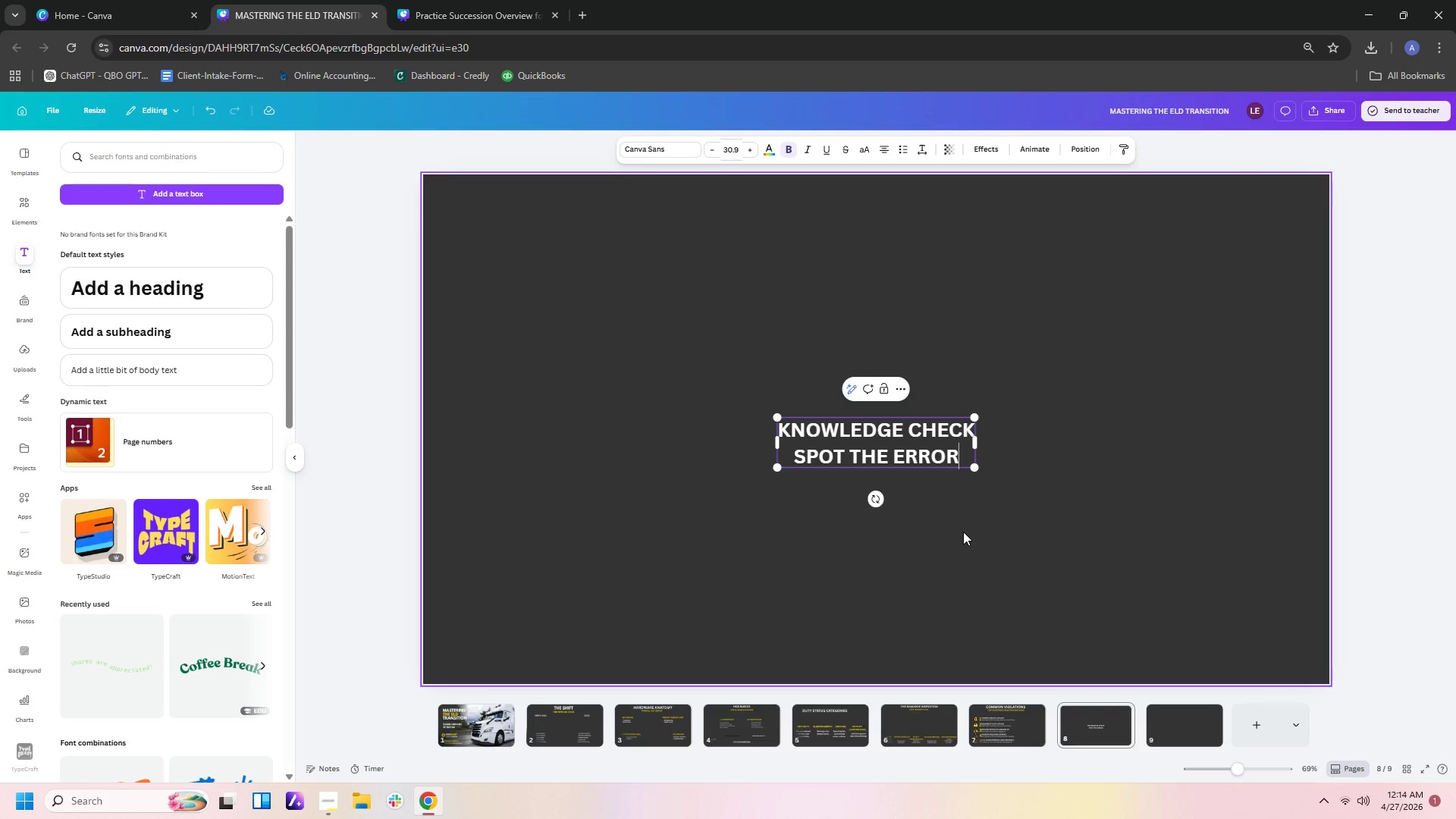 
left_click([963, 532])
 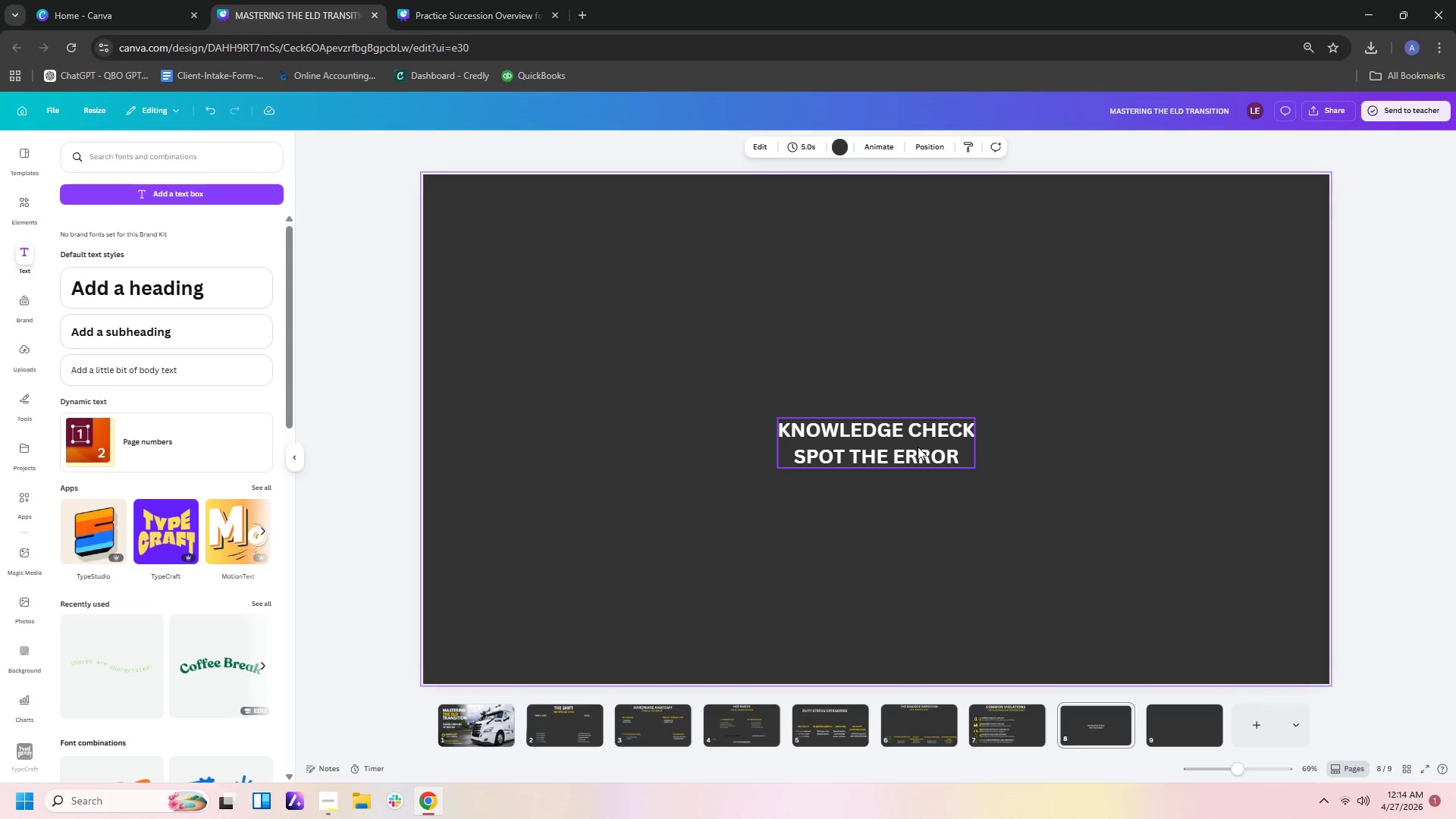 
left_click([918, 447])
 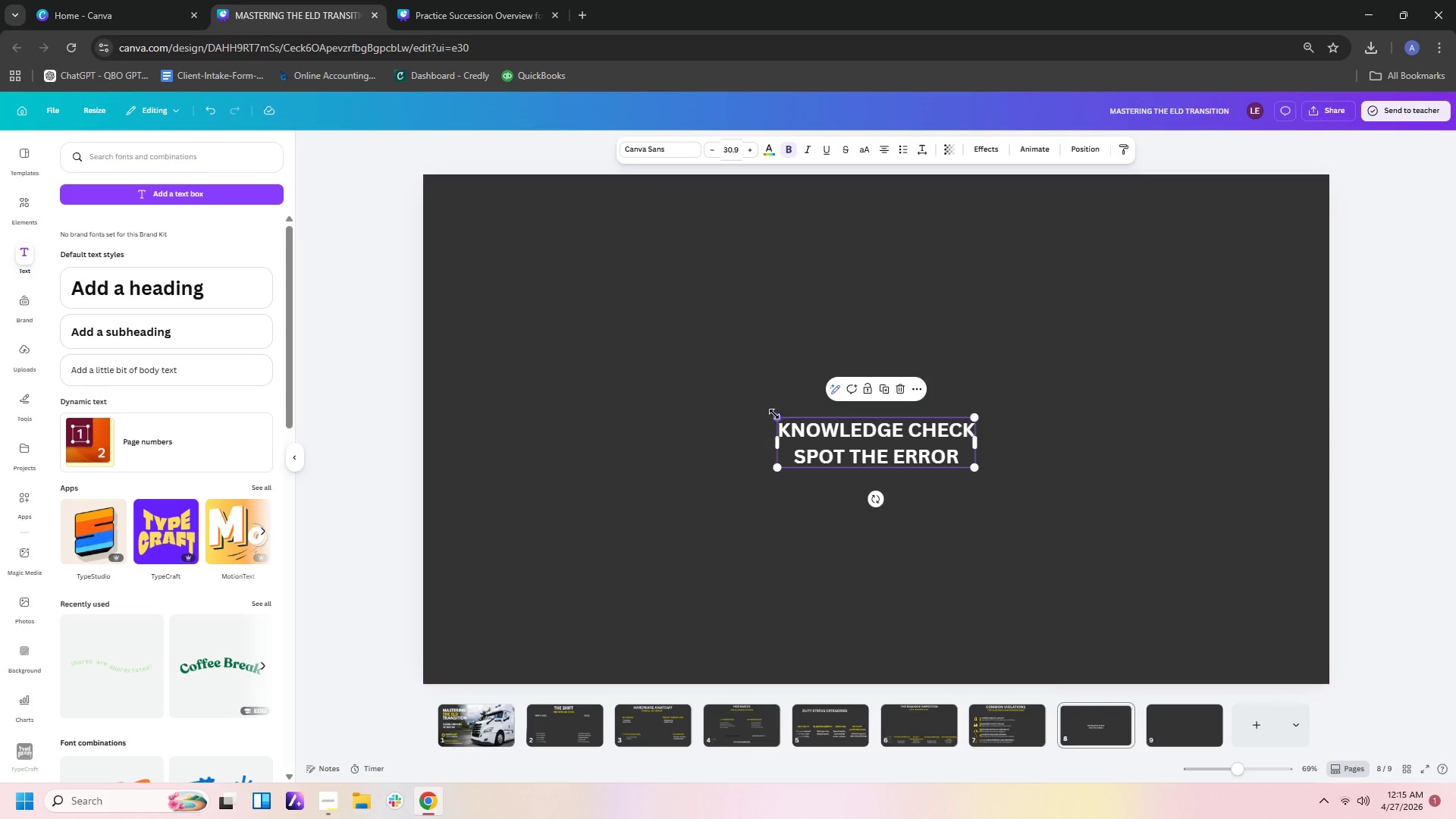 
left_click_drag(start_coordinate=[775, 415], to_coordinate=[711, 306])
 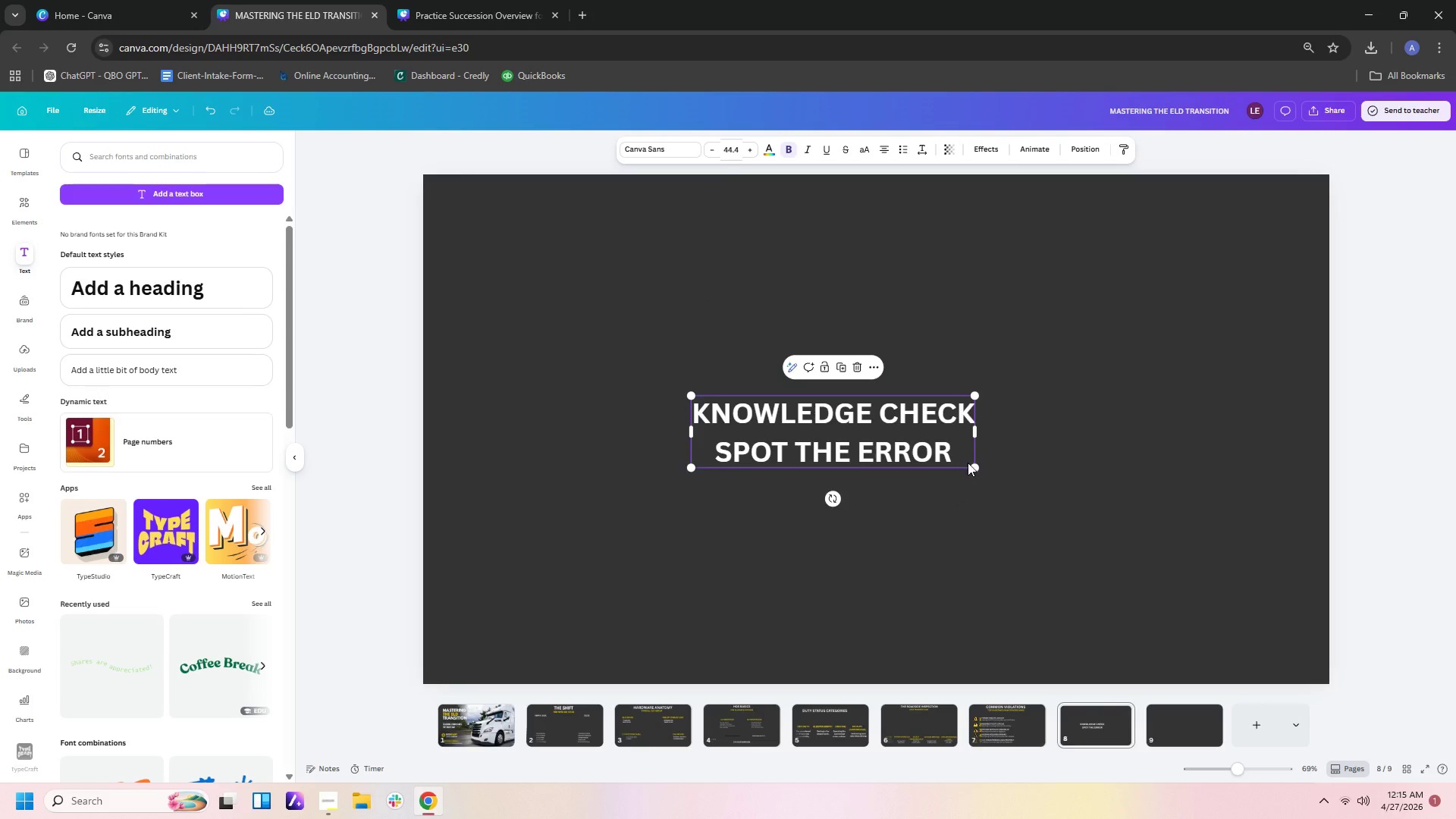 
left_click([974, 463])
 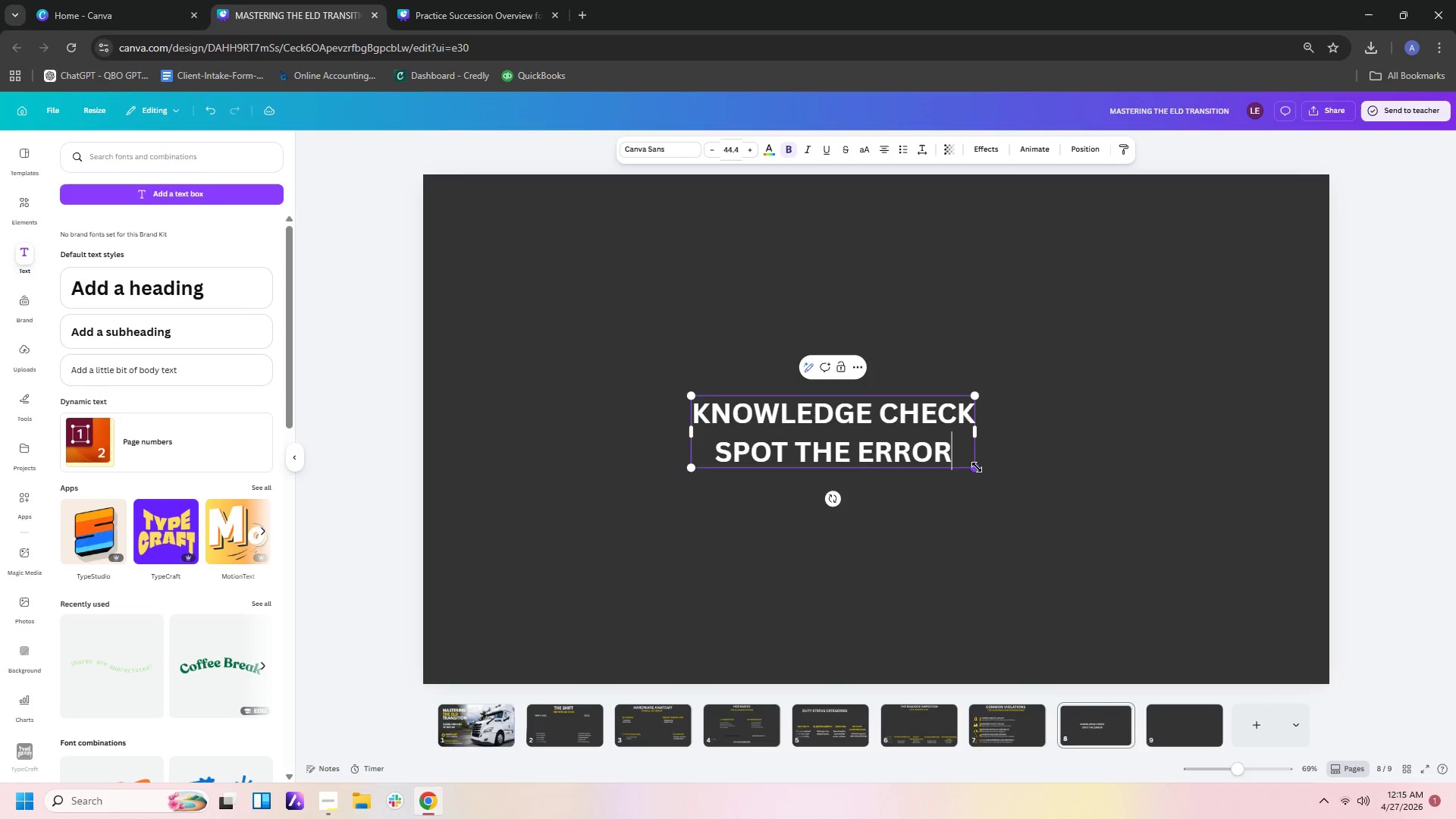 
left_click_drag(start_coordinate=[977, 467], to_coordinate=[1011, 496])
 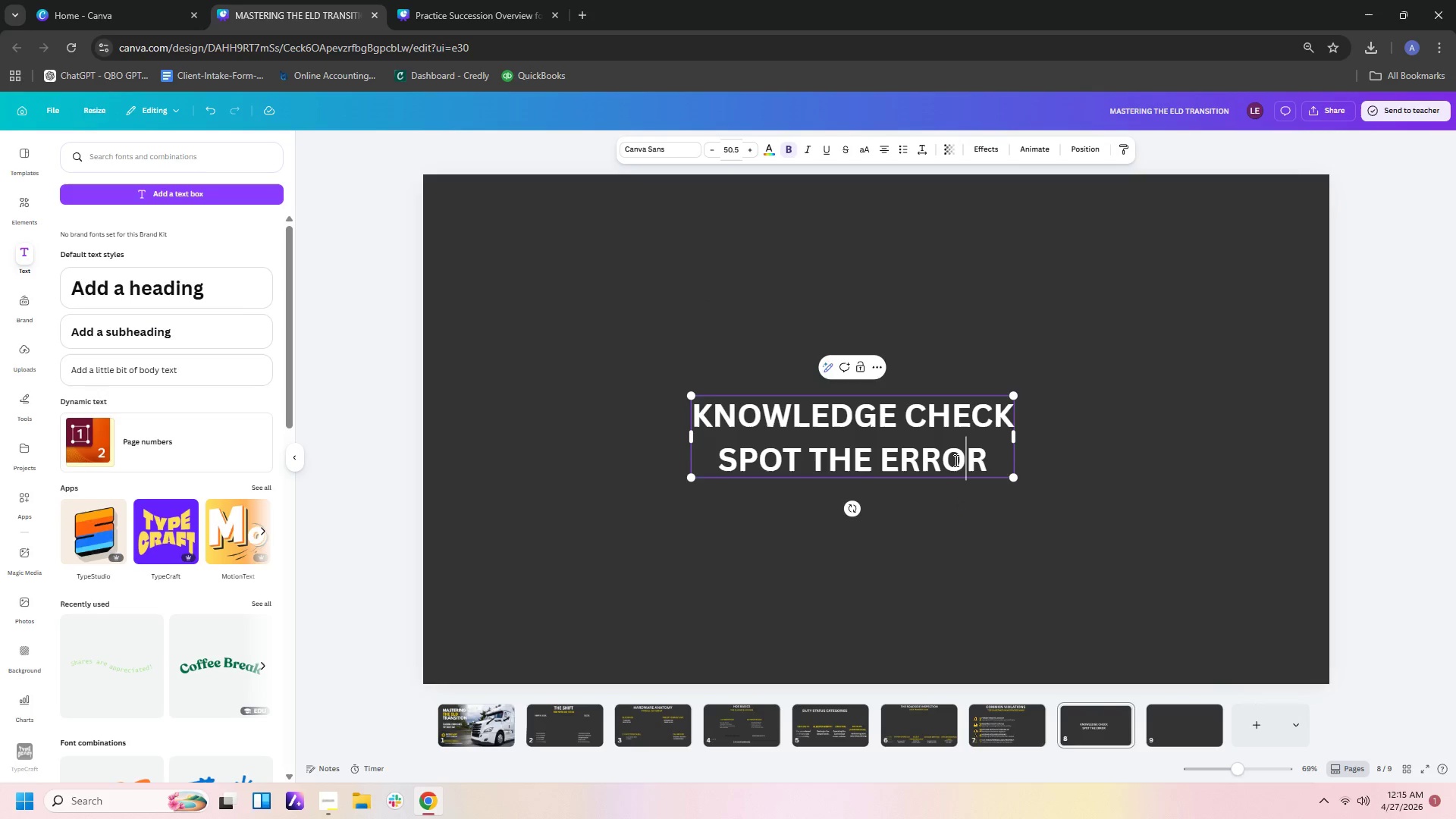 
double_click([1012, 541])
 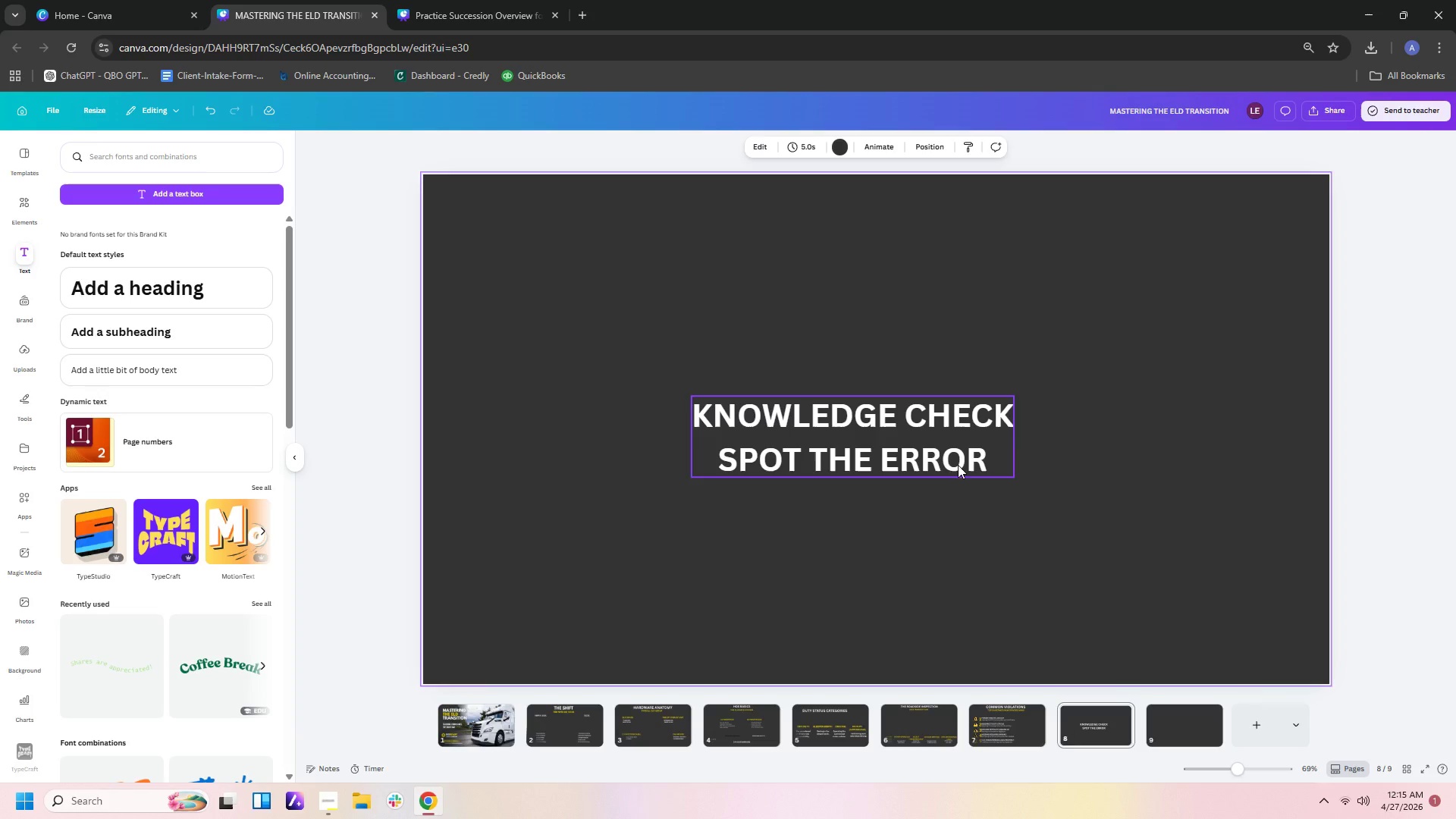 
left_click_drag(start_coordinate=[953, 456], to_coordinate=[965, 271])
 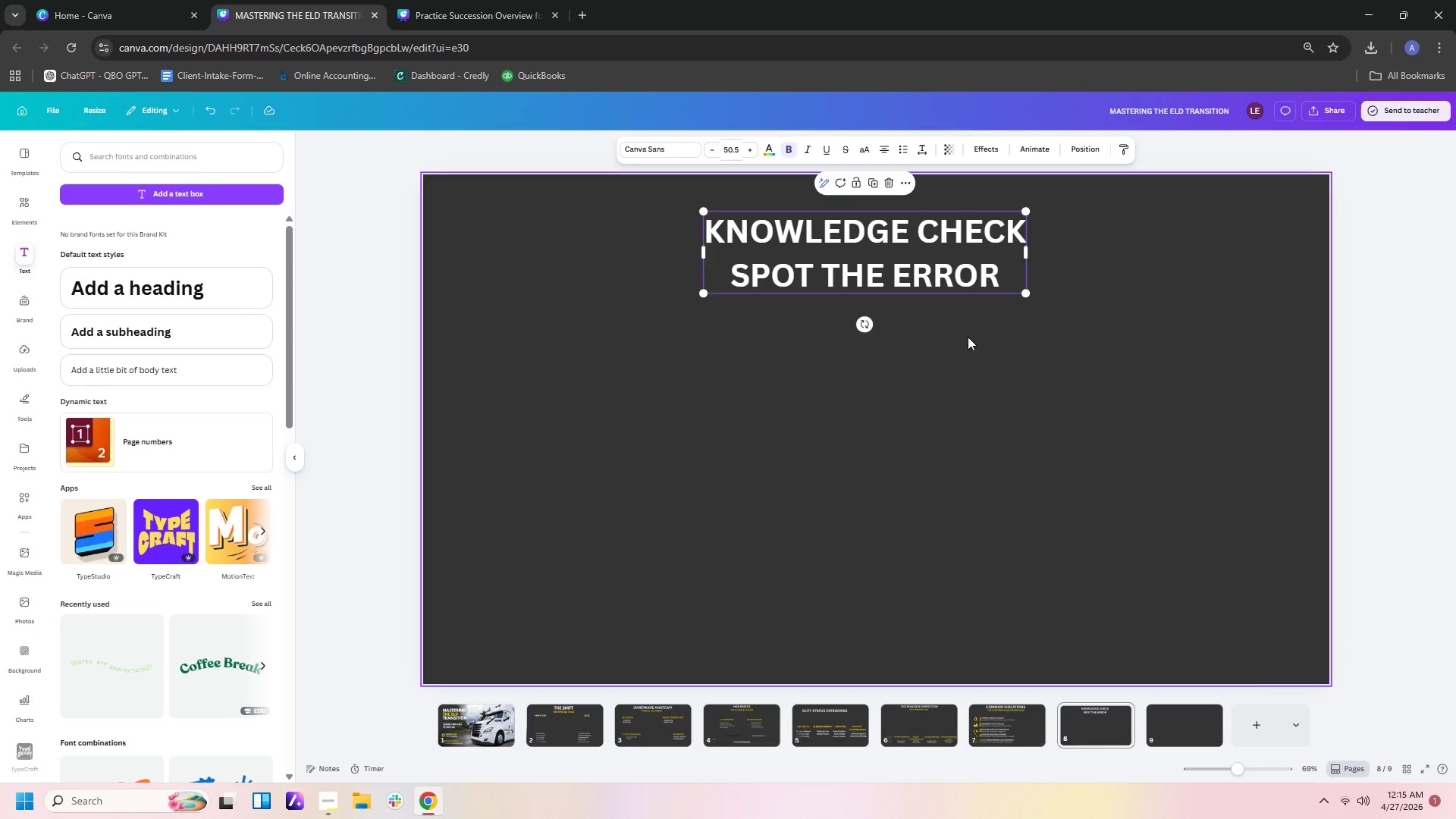 
left_click([968, 337])
 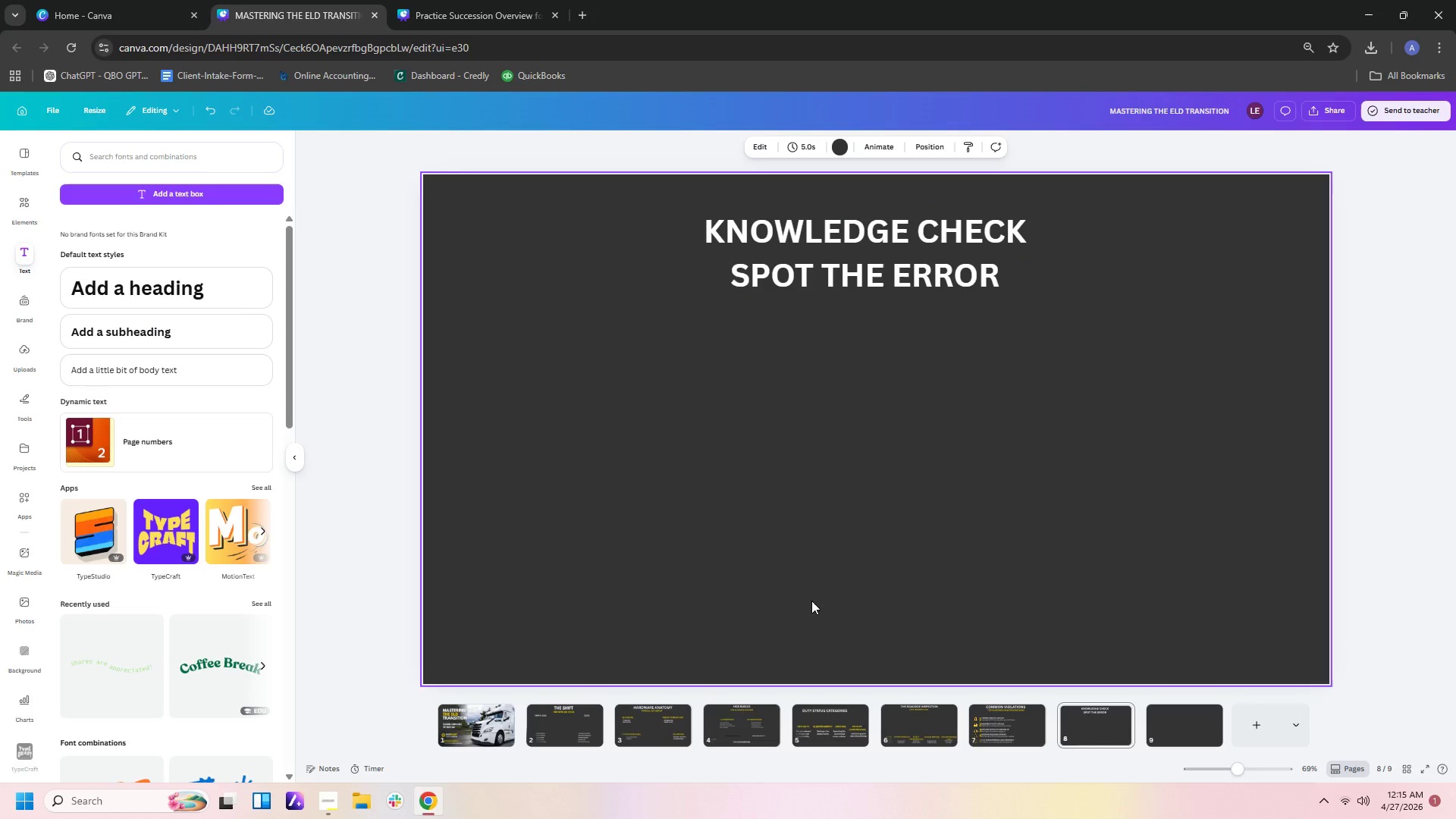 
left_click([777, 258])
 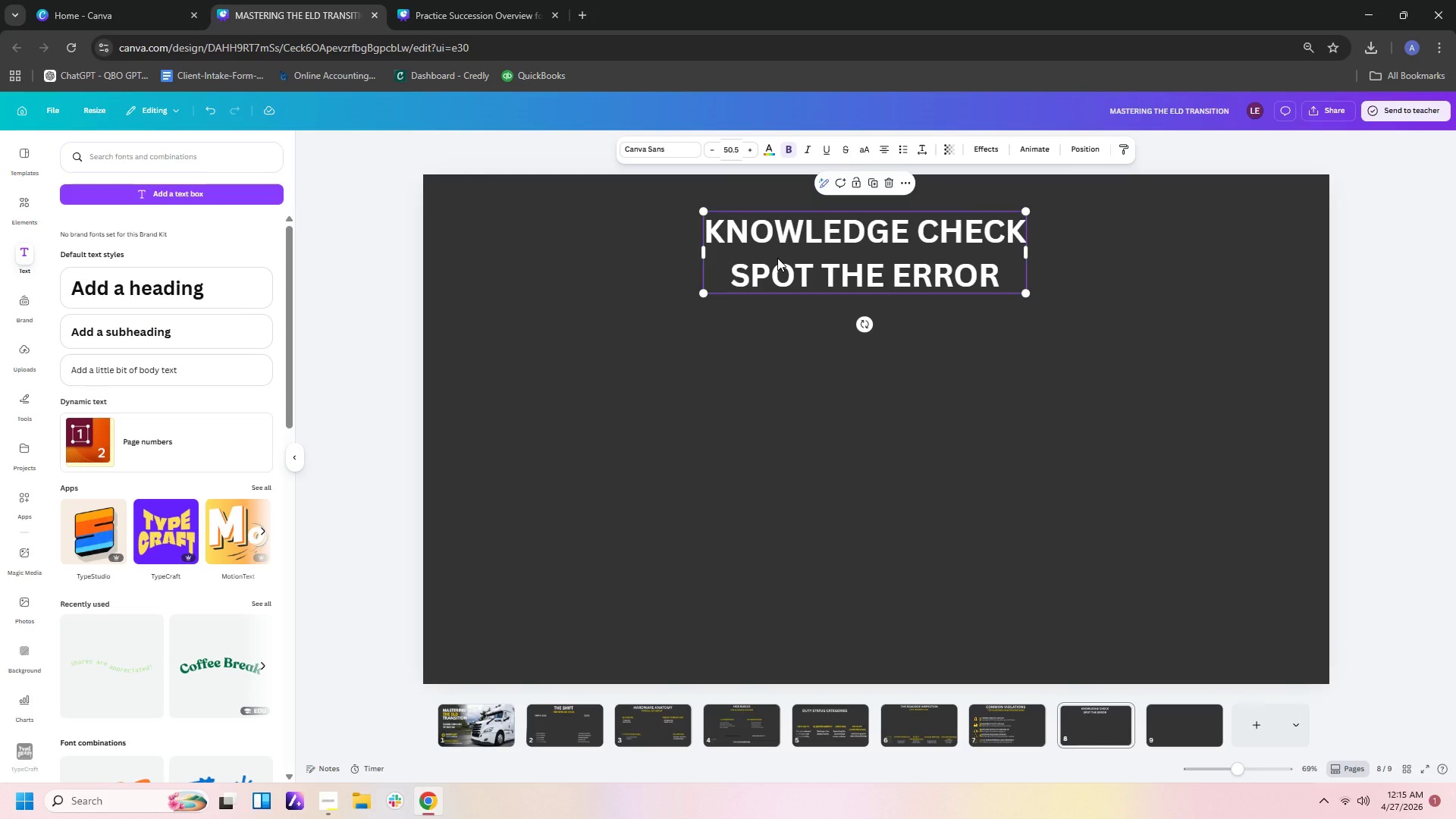 
key(Control+C)
 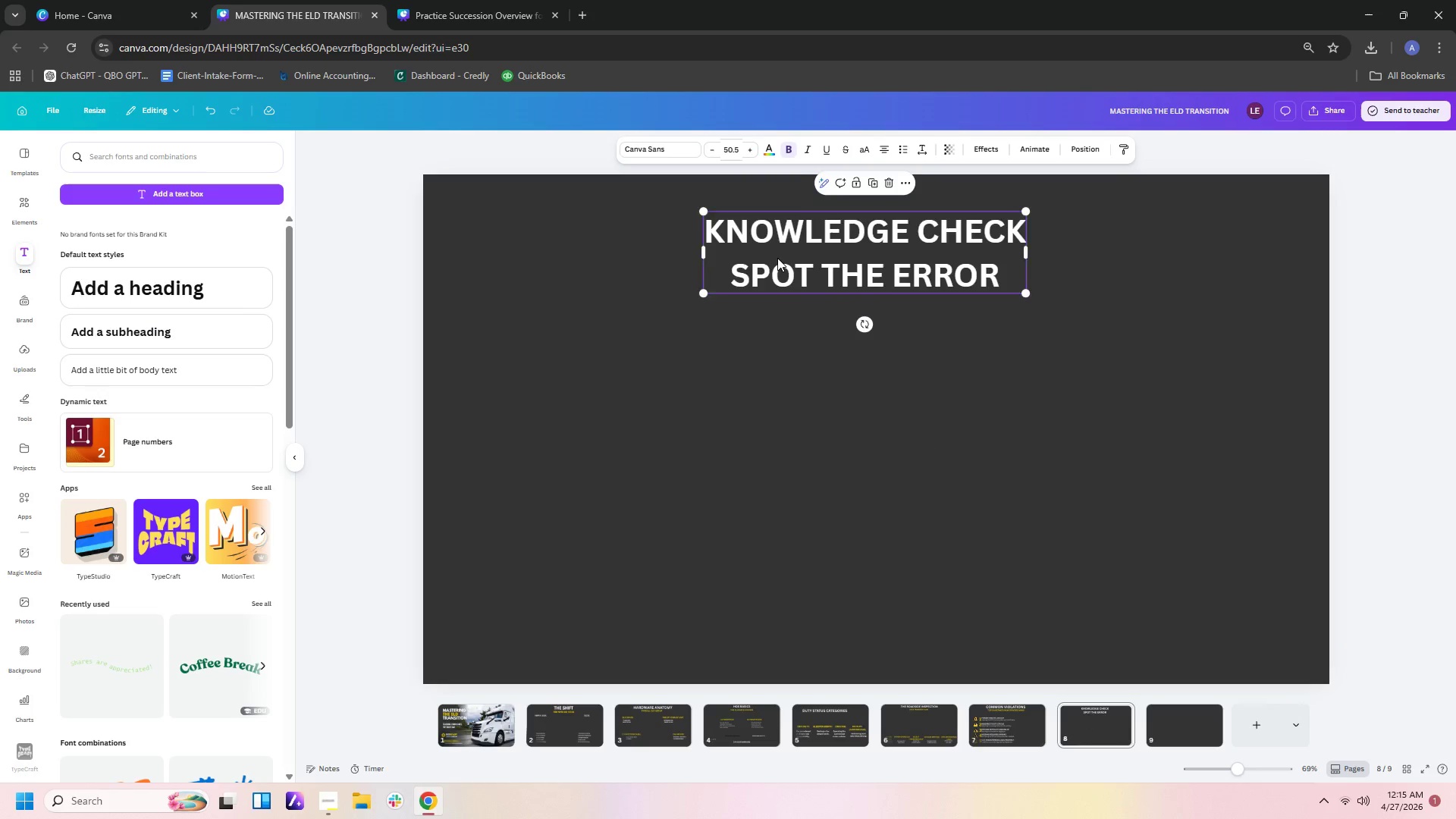 
key(Control+V)
 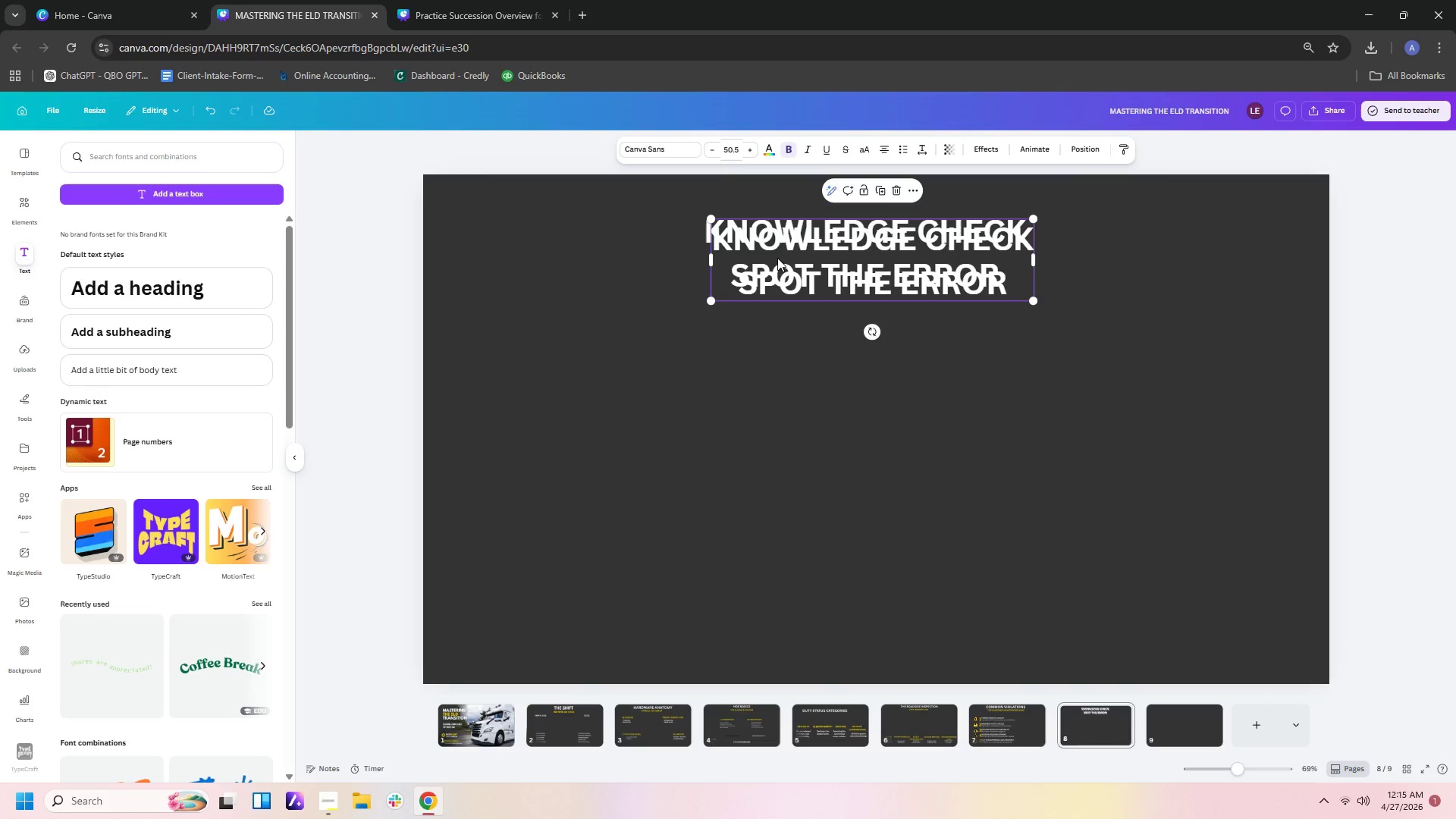 
left_click_drag(start_coordinate=[777, 258], to_coordinate=[748, 551])
 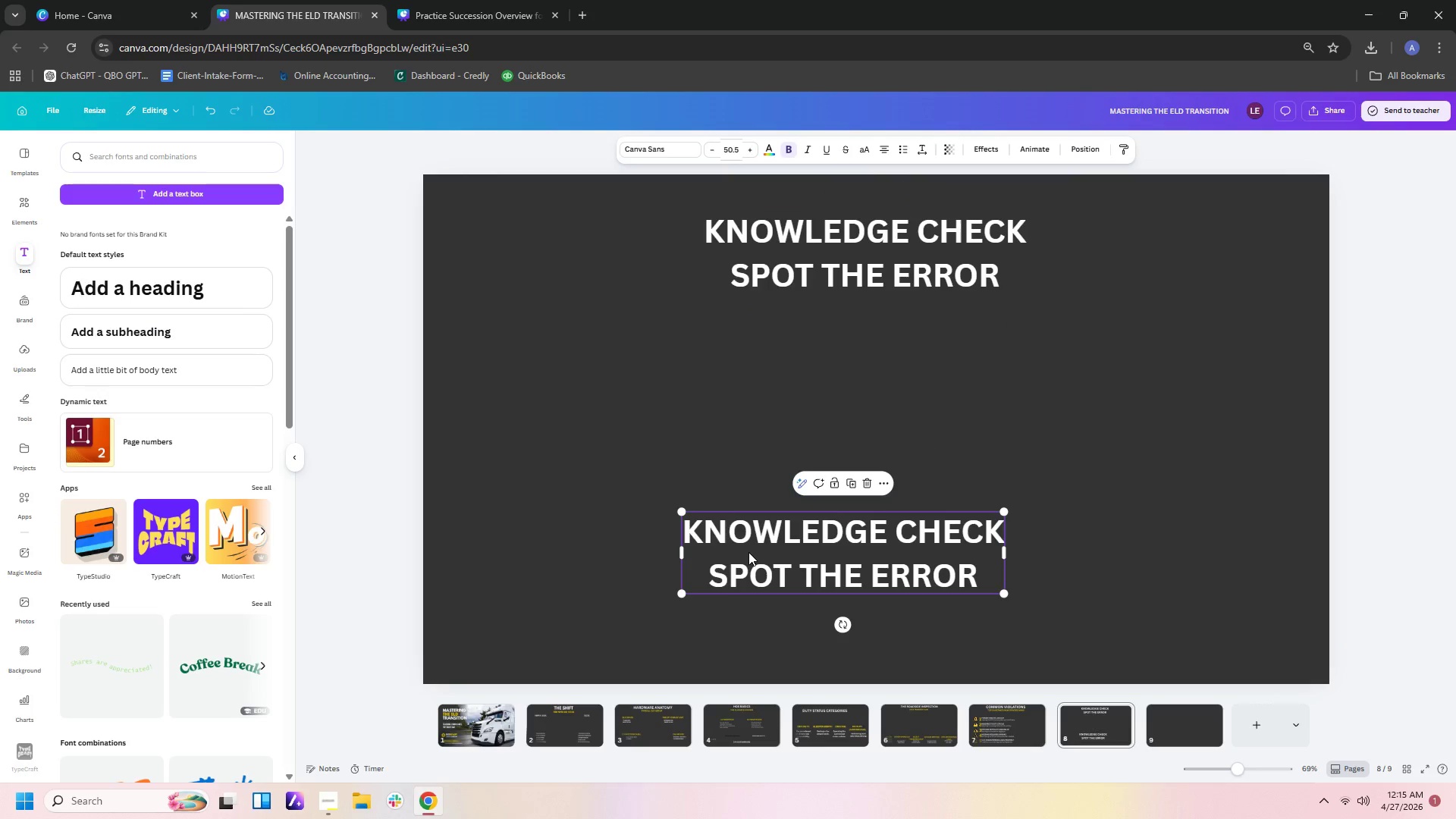 
double_click([748, 552])
 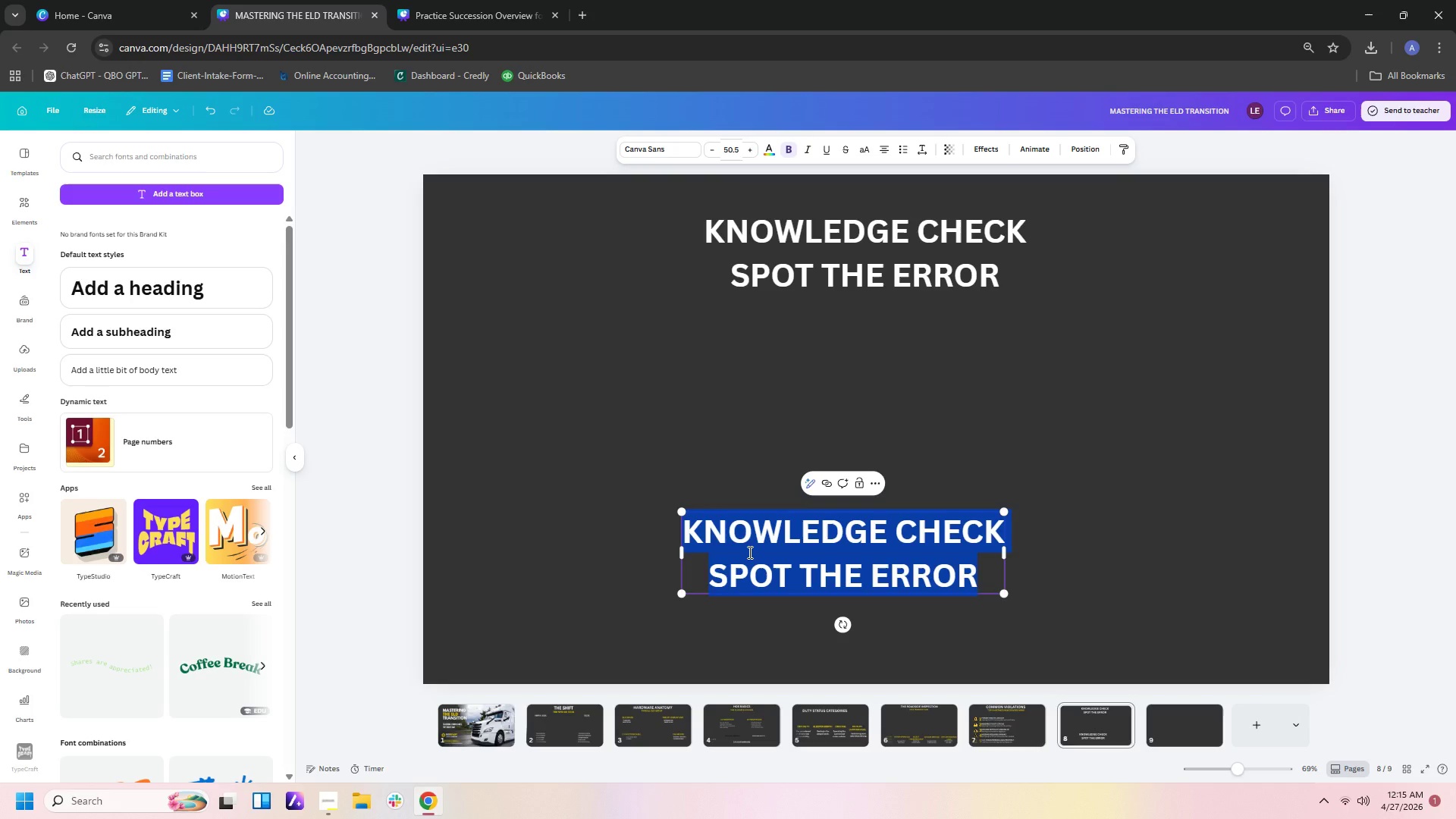 
type(S)
key(Backspace)
type(scenario:)
 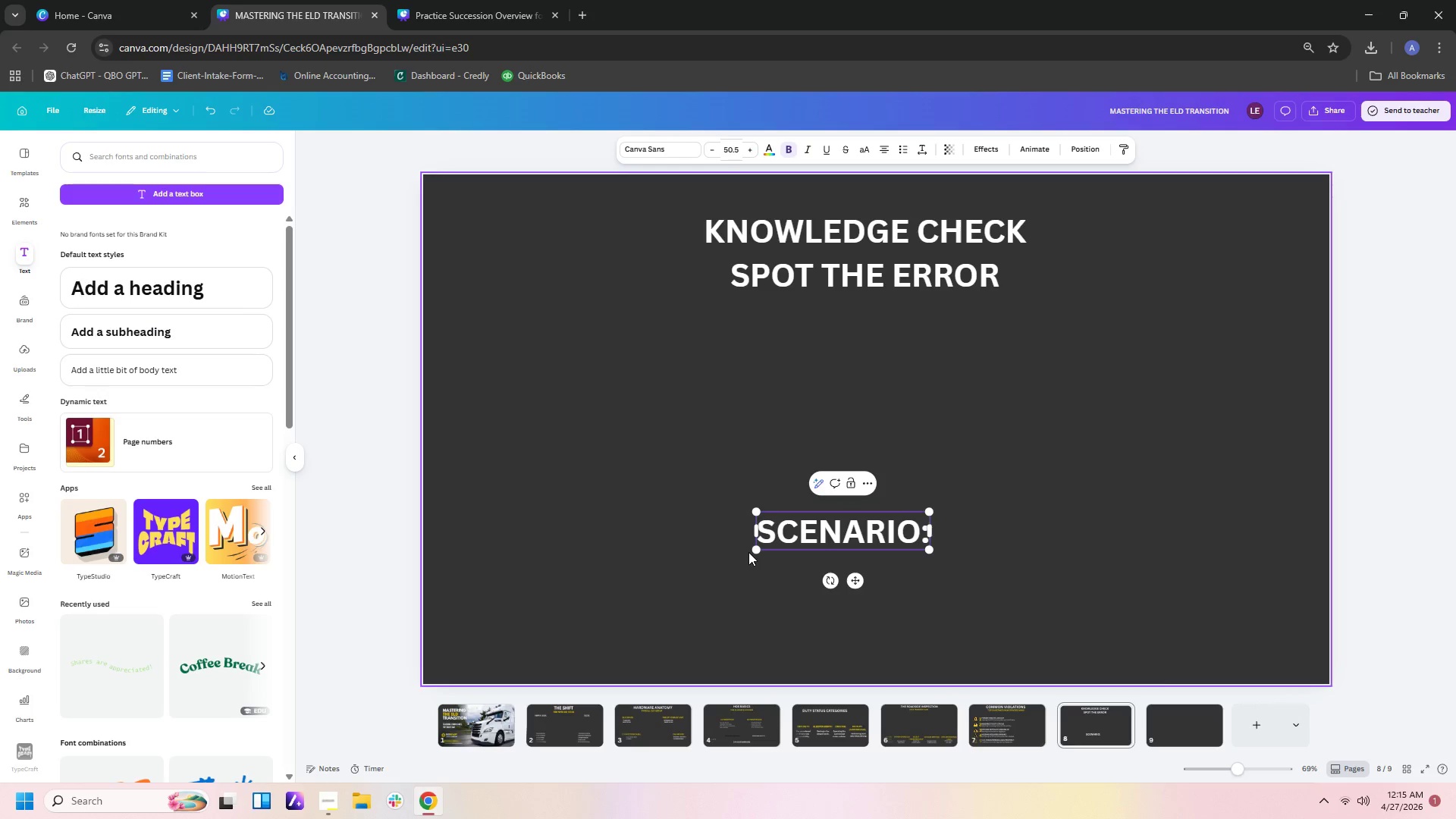 
double_click([867, 548])
 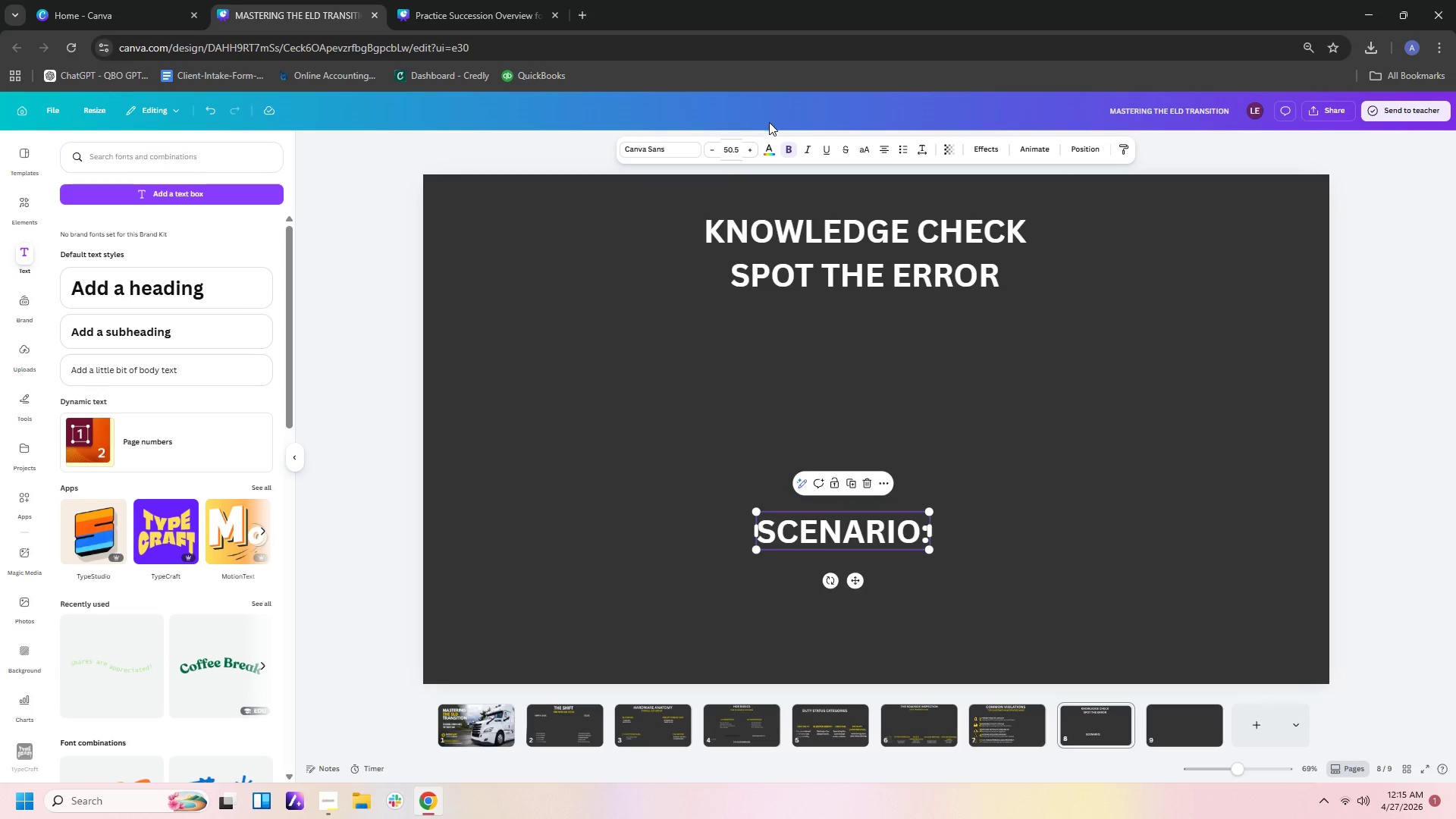 
left_click([770, 148])
 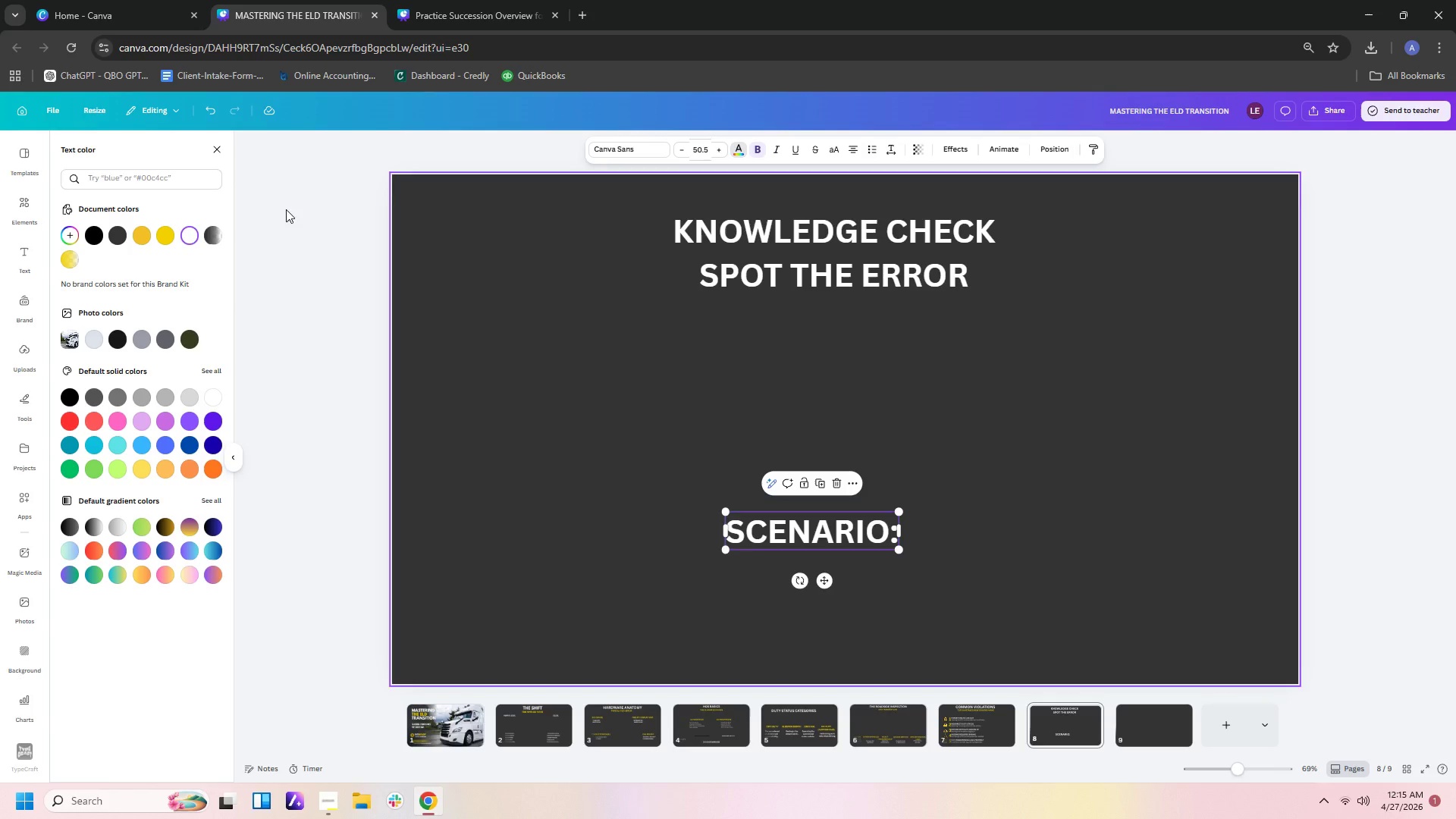 
mouse_move([143, 238])
 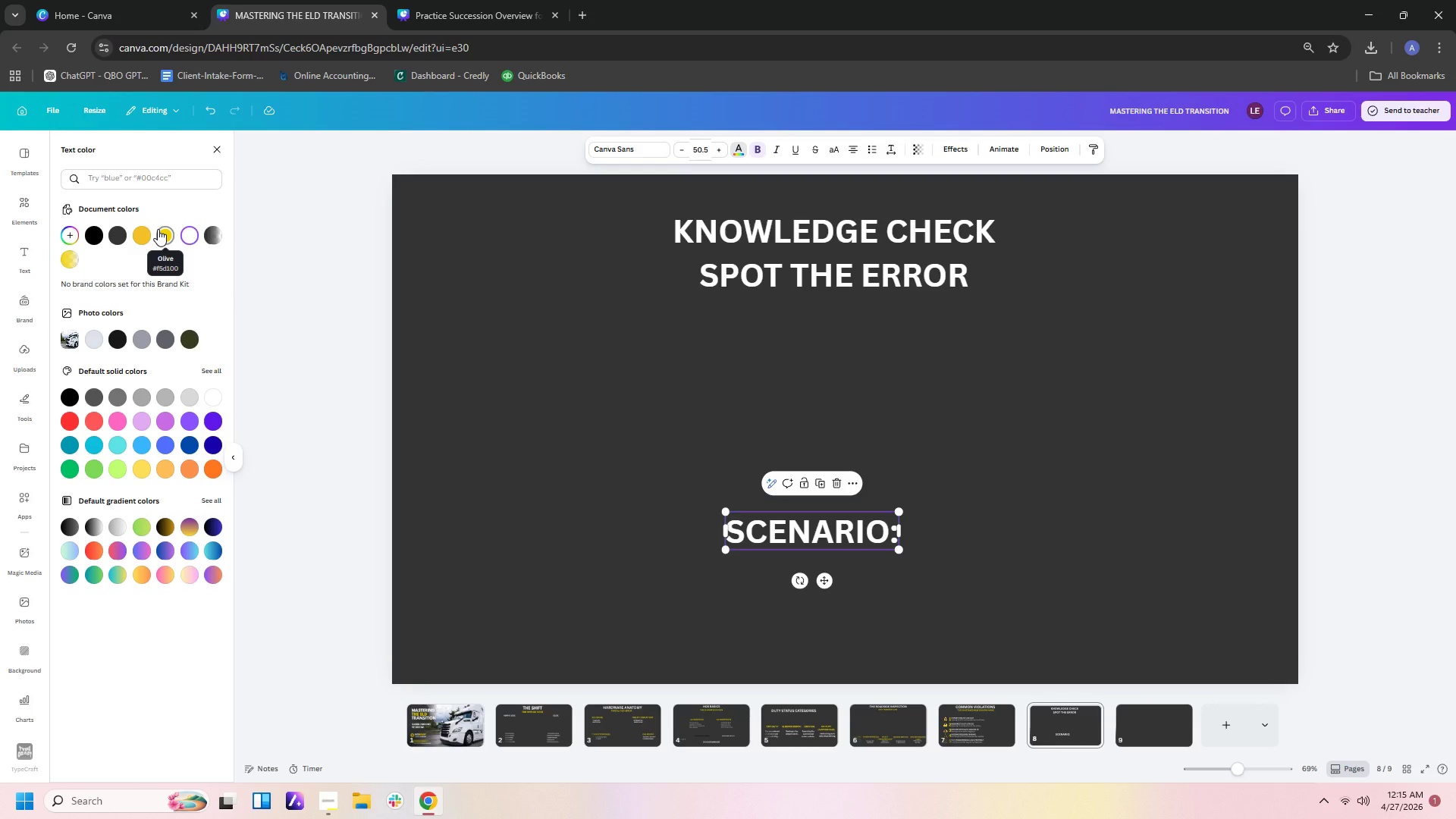 
left_click([172, 231])
 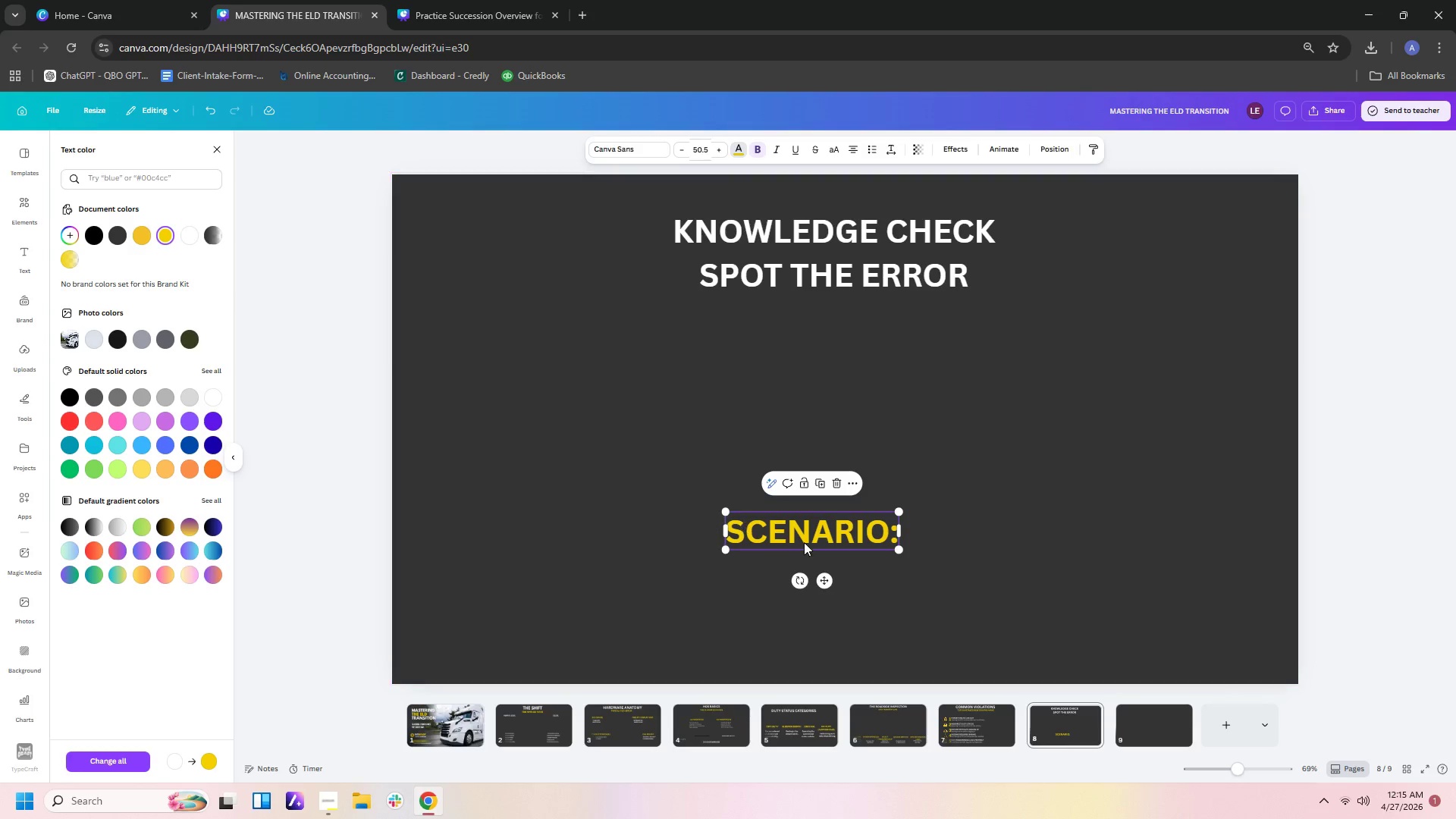 
left_click([938, 606])
 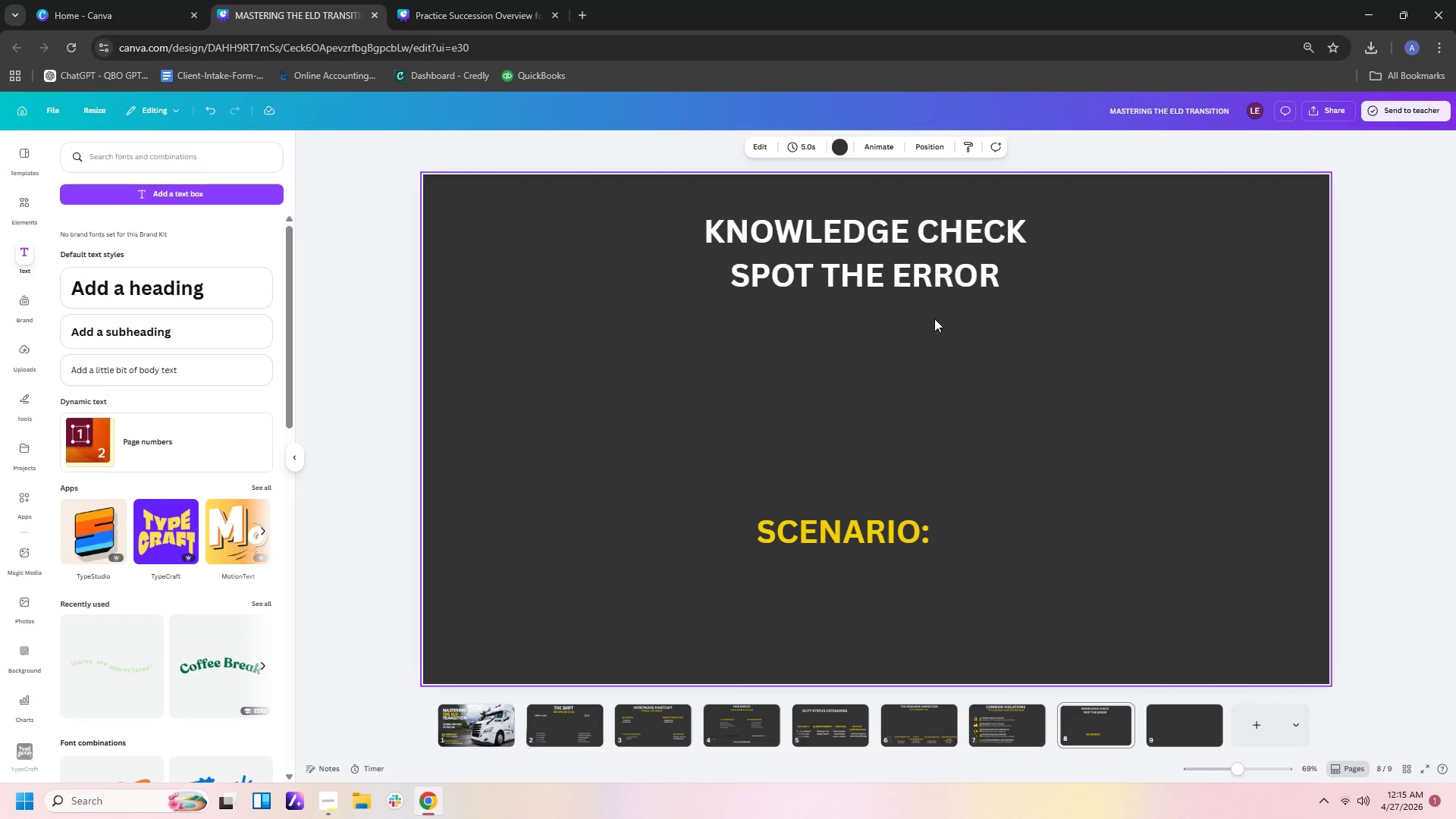 
left_click([934, 268])
 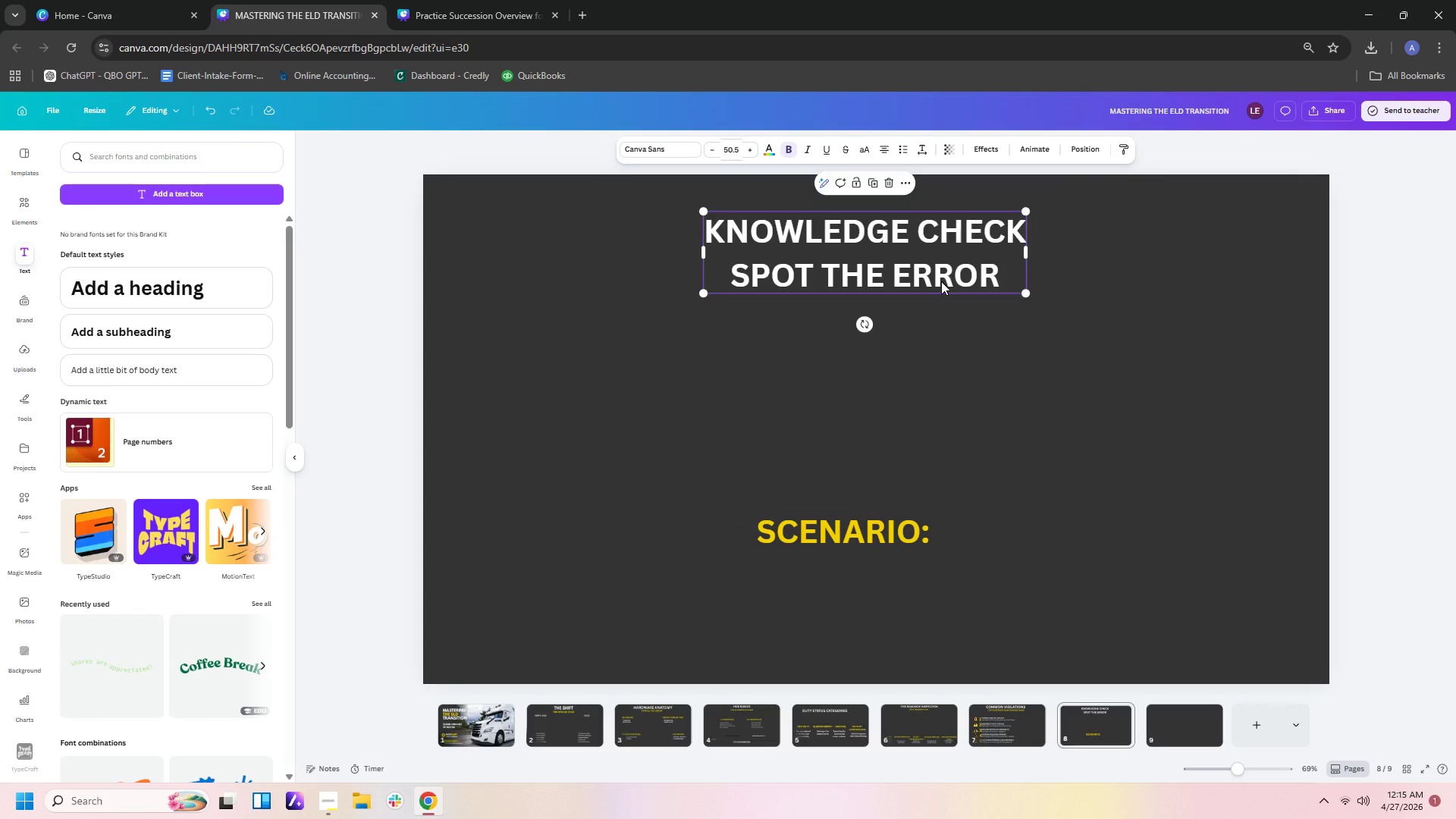 
left_click([943, 282])
 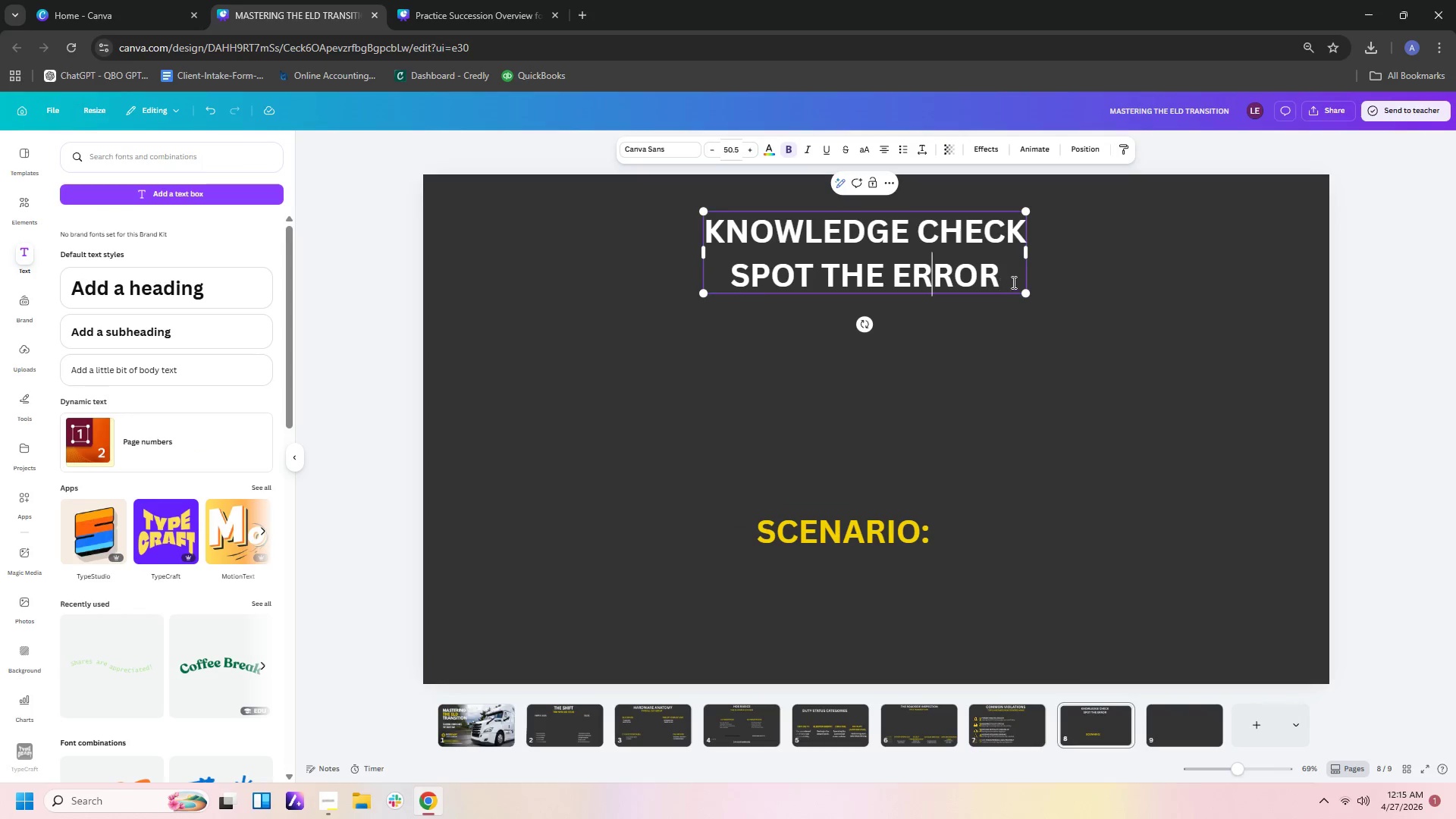 
left_click_drag(start_coordinate=[1012, 282], to_coordinate=[739, 280])
 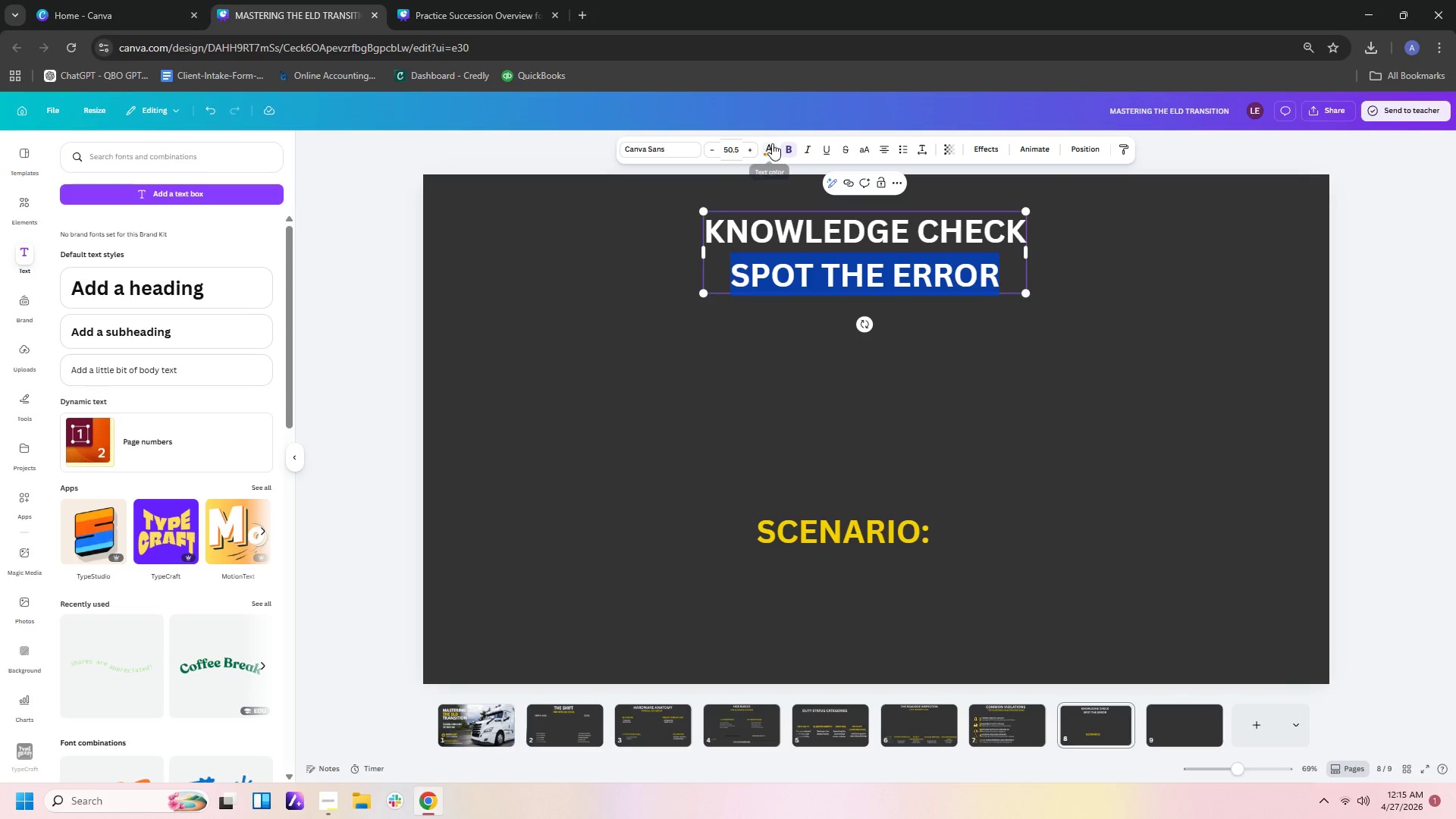 
left_click([772, 143])
 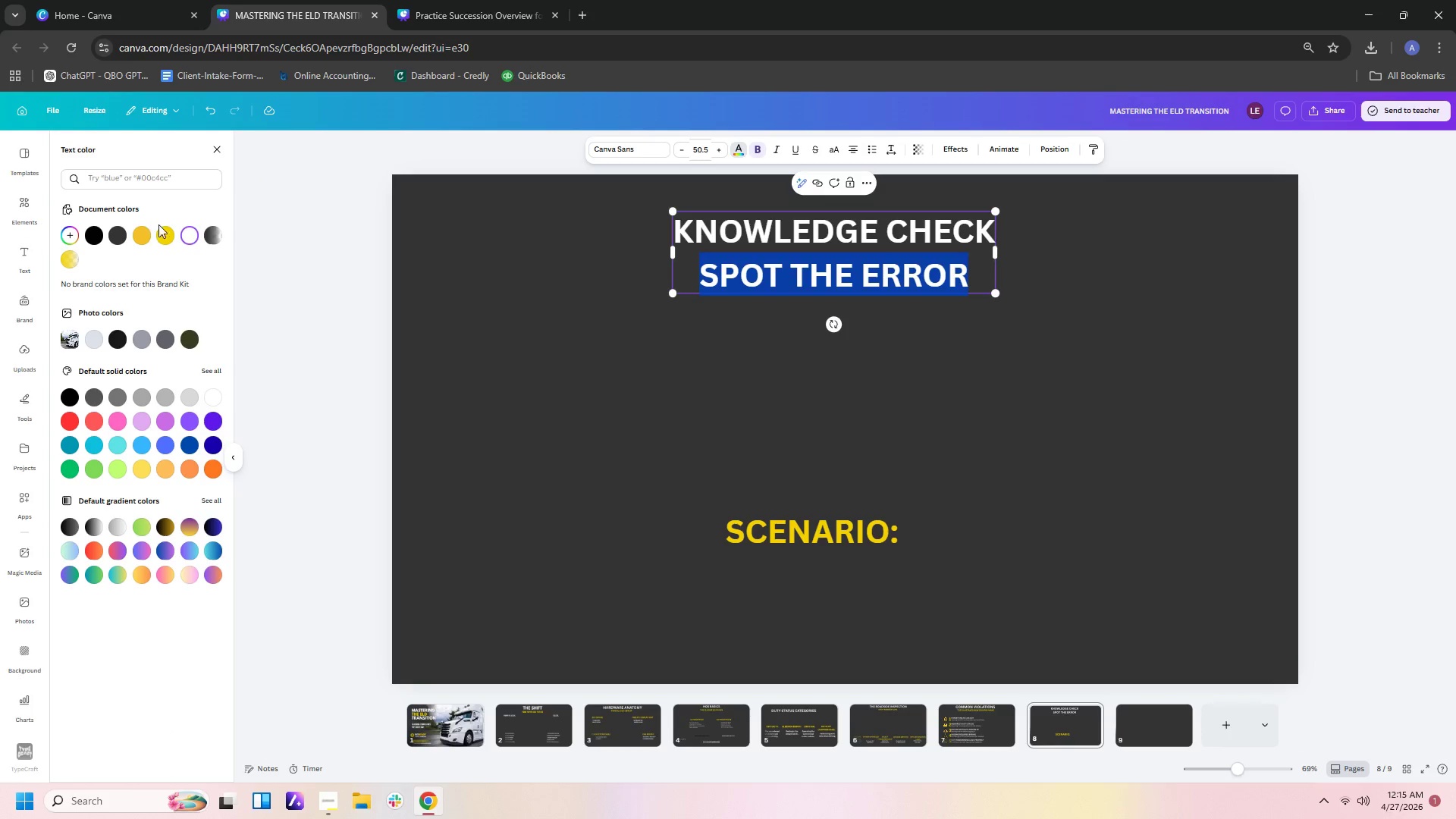 
left_click([170, 239])
 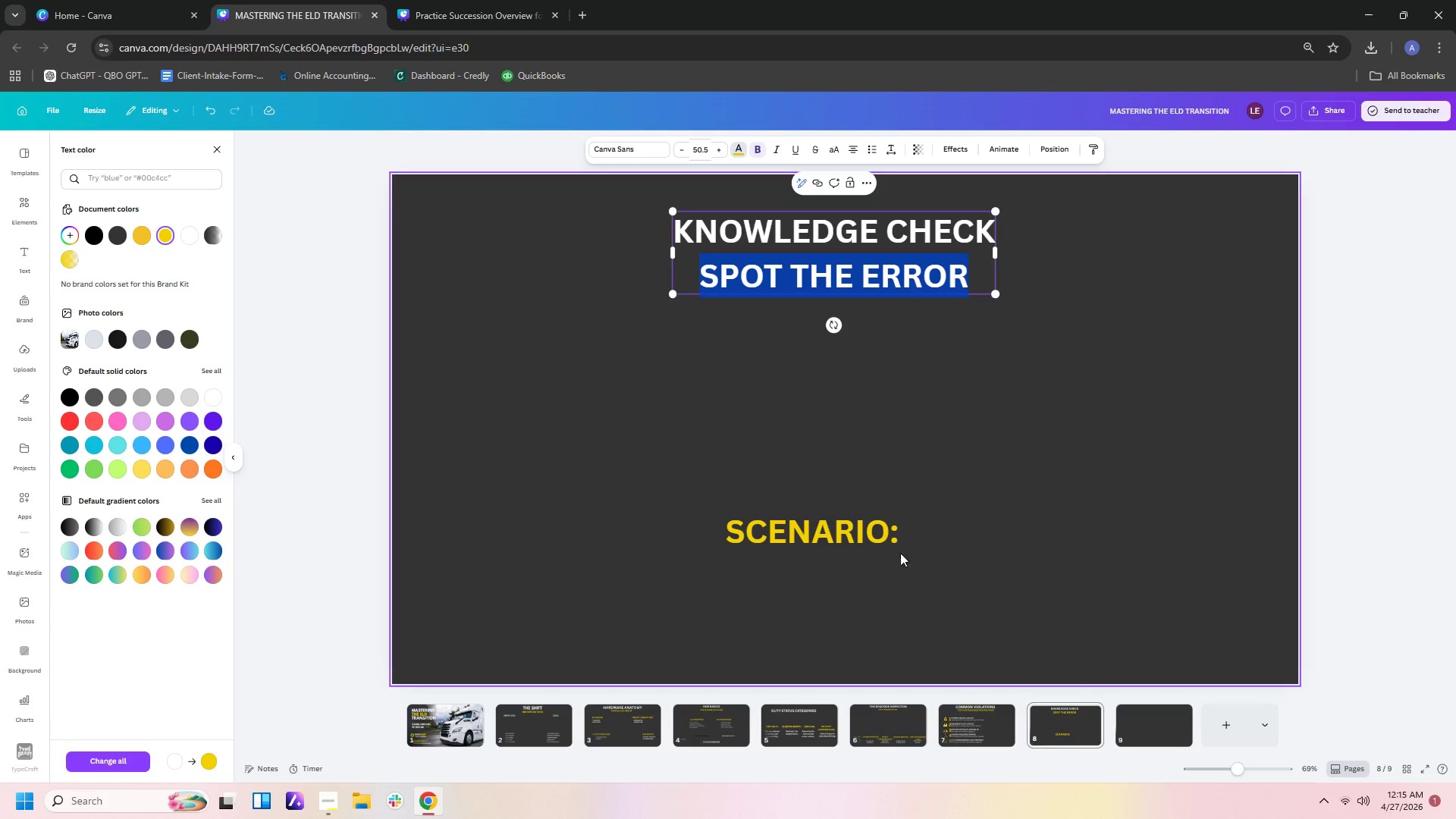 
left_click([981, 488])
 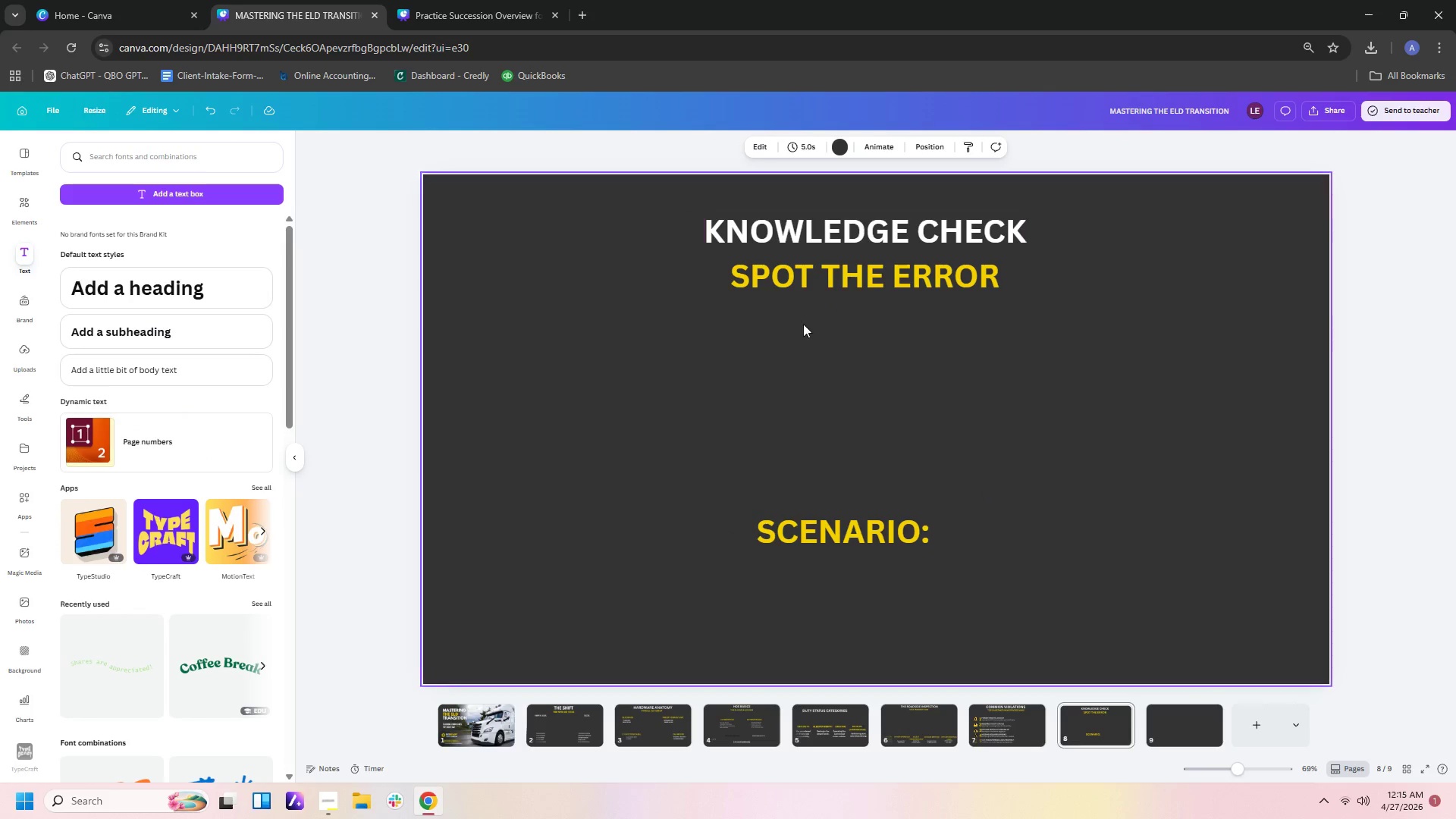 
left_click([172, 198])
 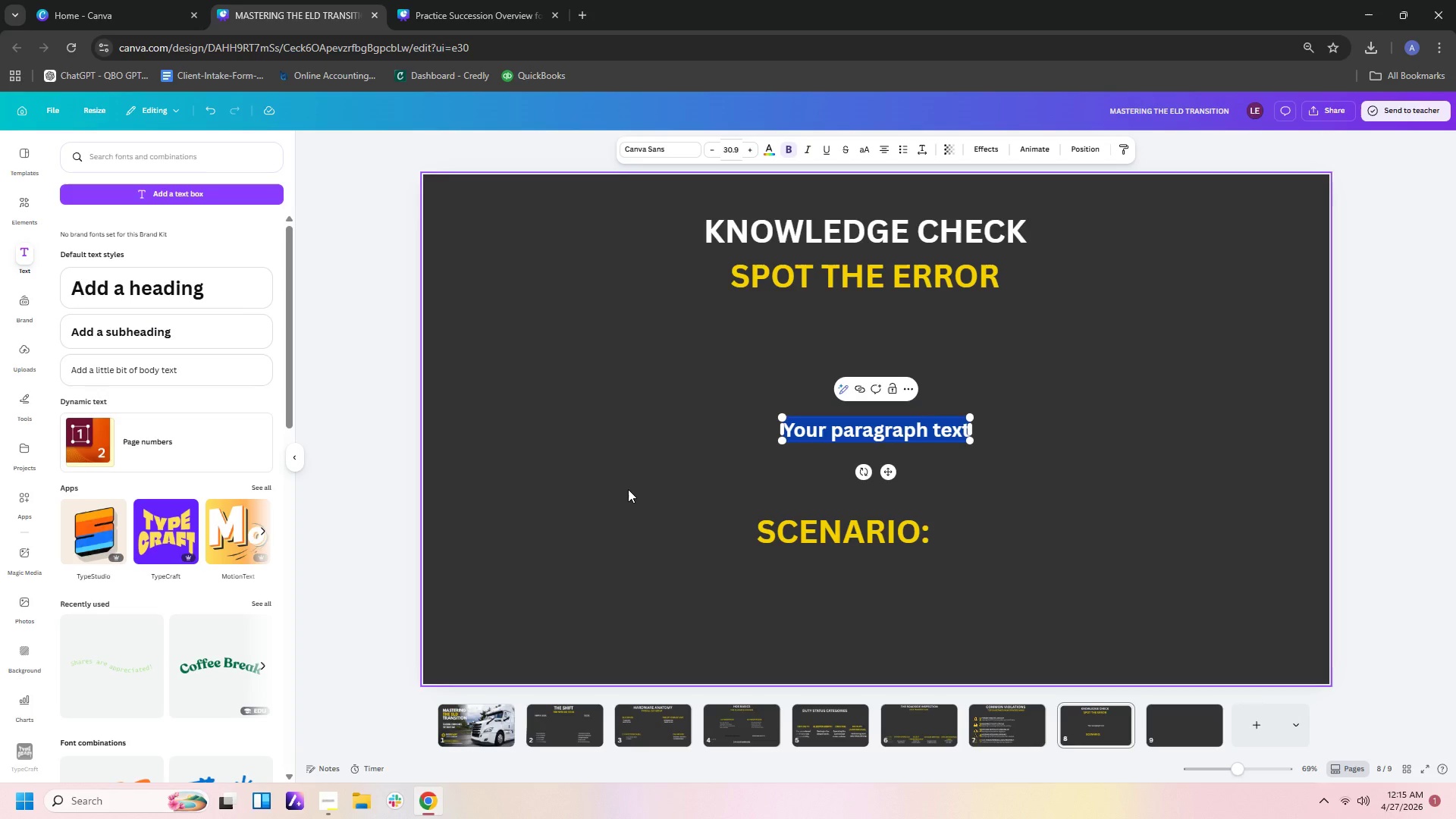 
type(Driver lodd)
key(Backspace)
key(Backspace)
type(gged 12 hours )
key(Backspace)
key(Backspace)
key(Backspace)
key(Backspace)
type(dRIVER LOGGED 12 HOURS OF DRIVING)
 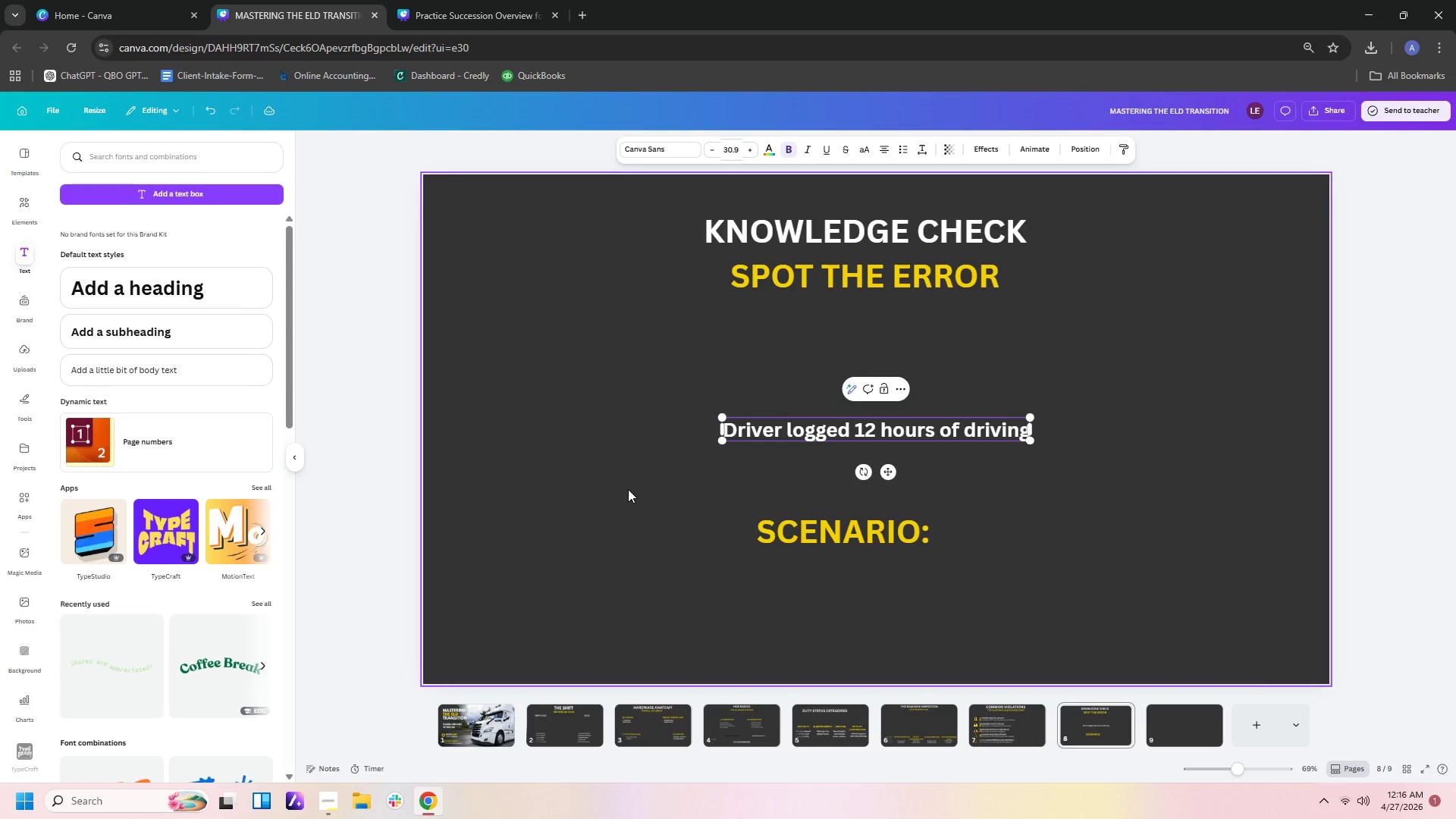 
wait(6.2)
 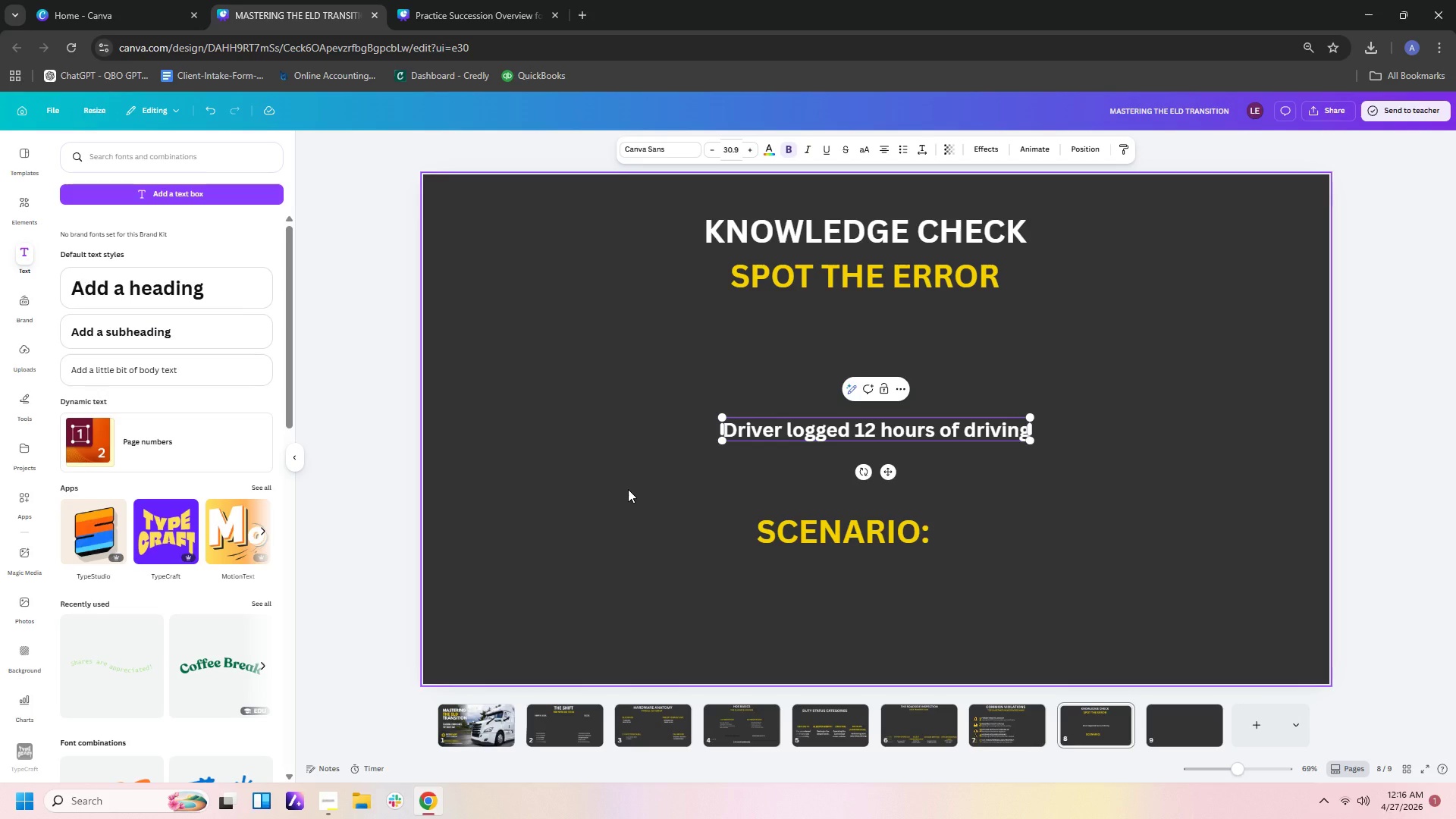 
type(with )
key(Backspace)
key(Backspace)
key(Backspace)
key(Backspace)
key(Backspace)
type( with )
key(Backspace)
type(in a 14-hour window. What's wrong?)
 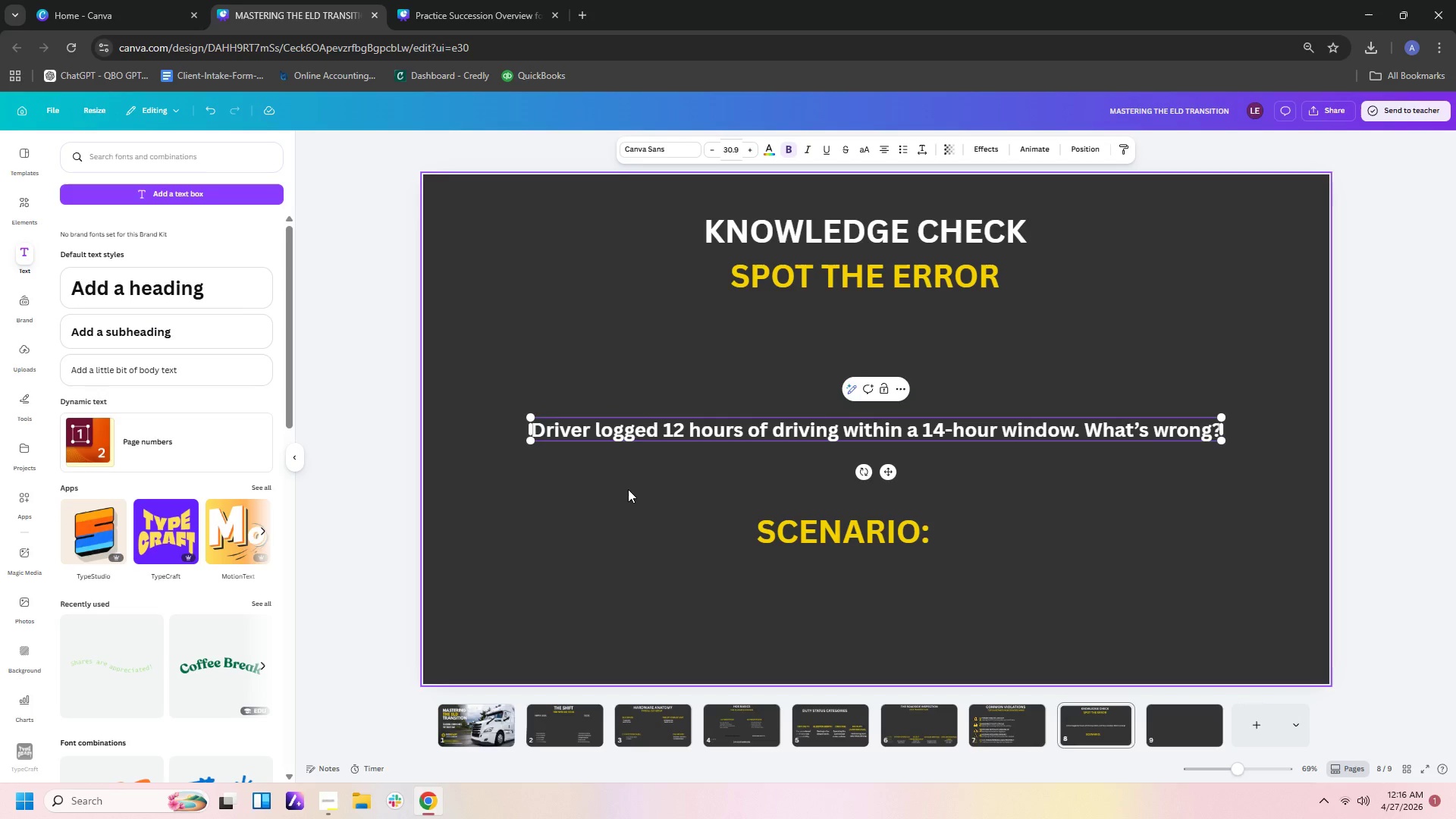 
left_click([948, 485])
 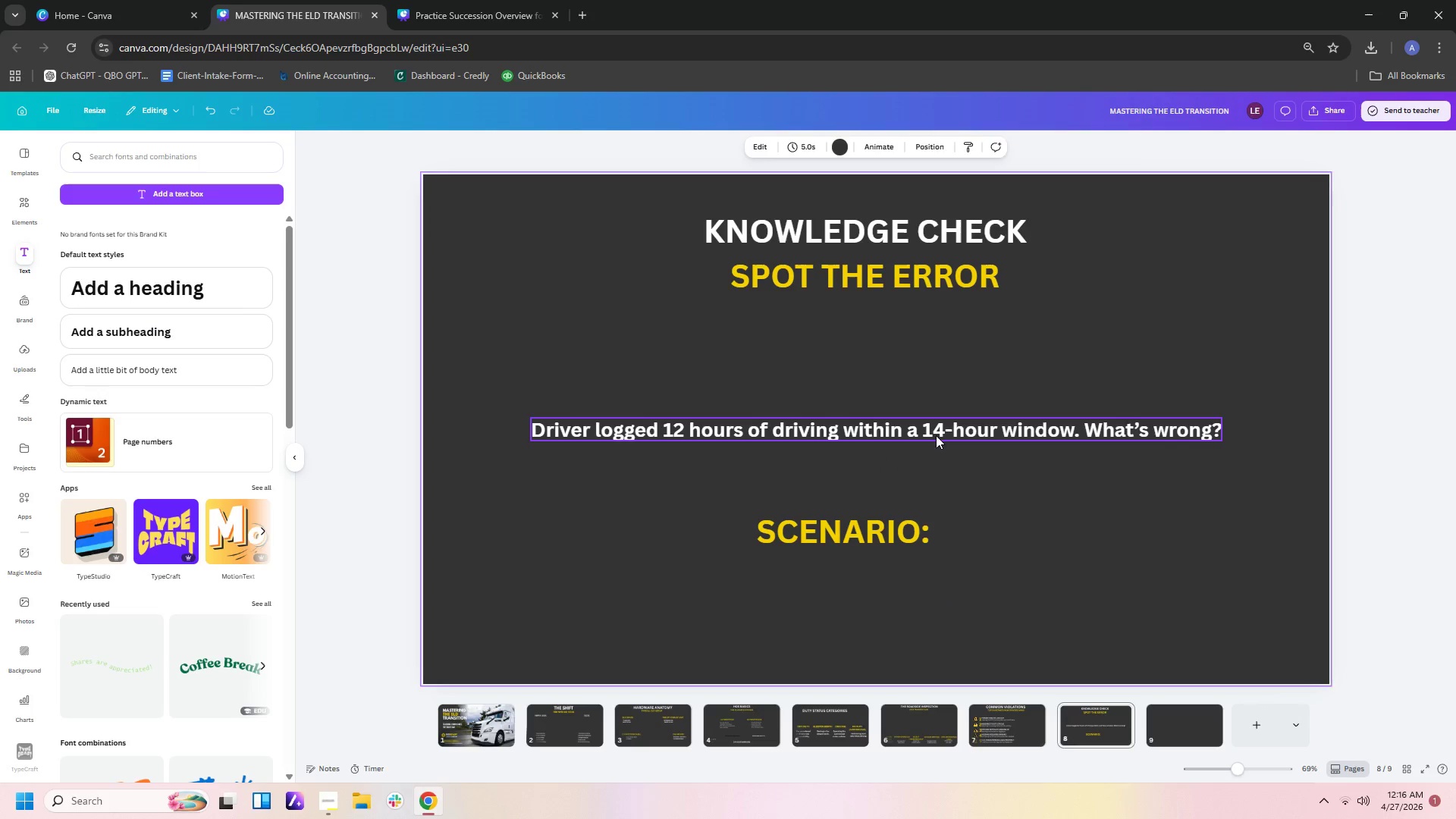 
left_click_drag(start_coordinate=[936, 431], to_coordinate=[928, 578])
 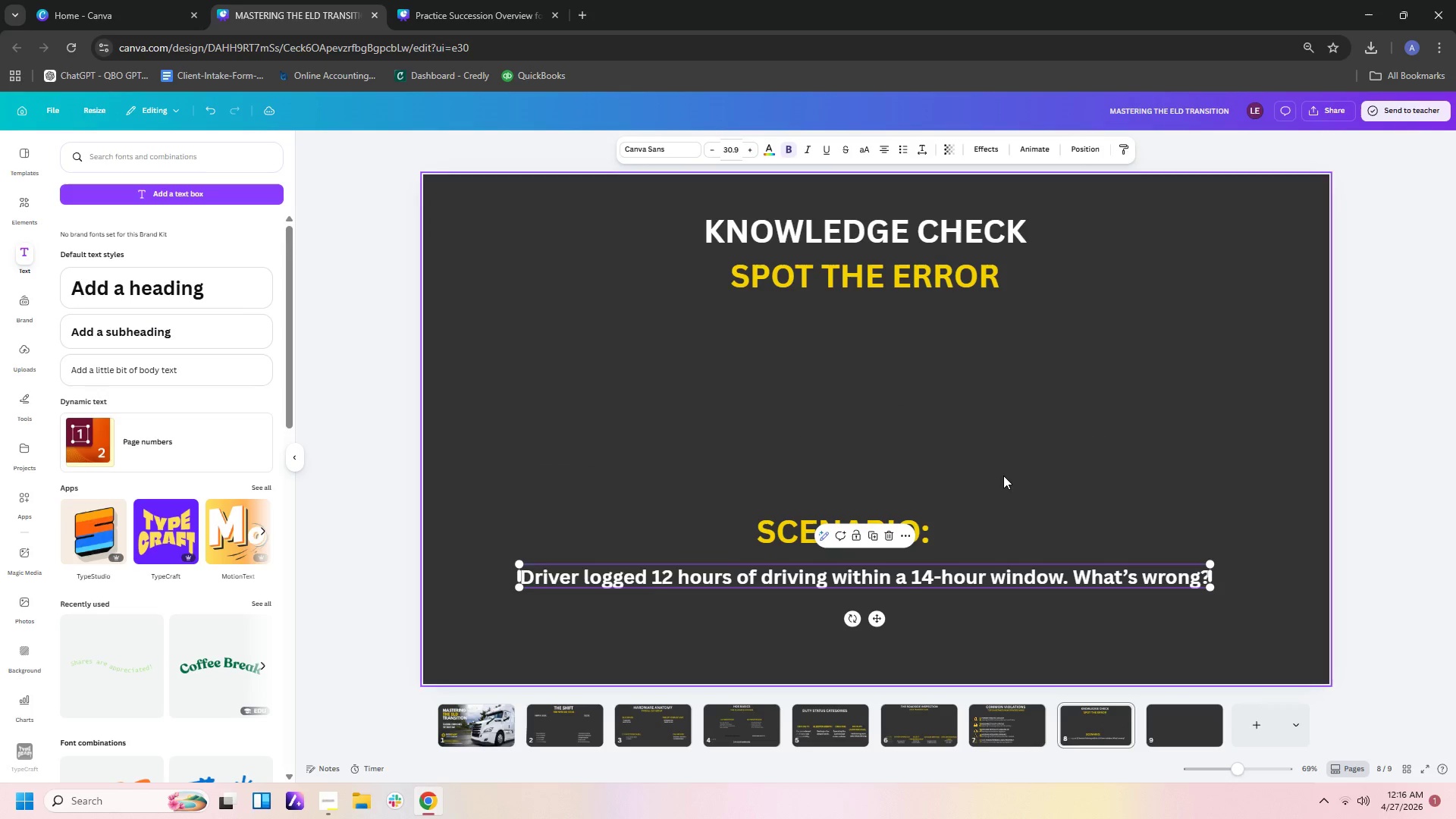 
left_click([1003, 475])
 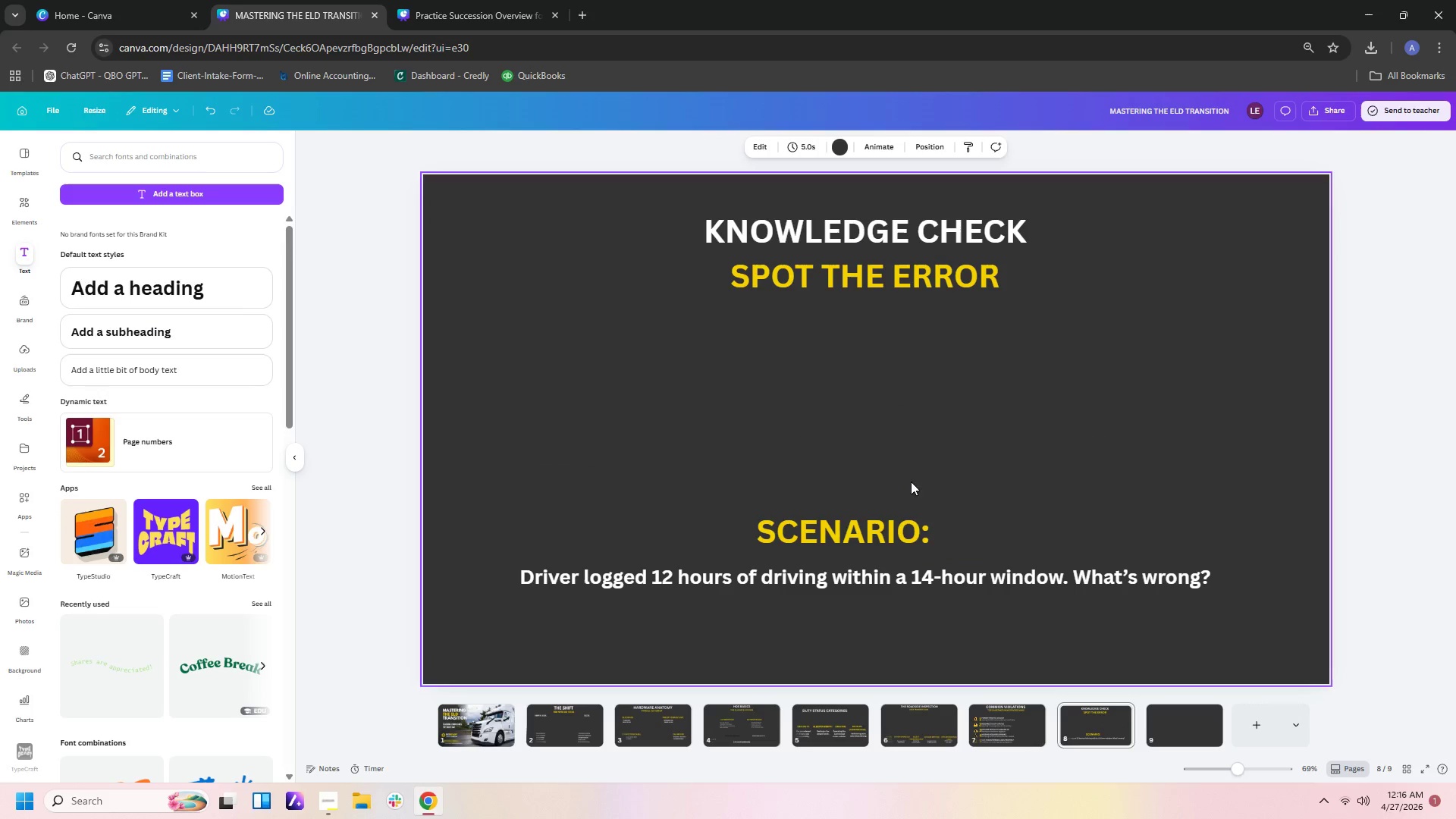 
left_click([918, 577])
 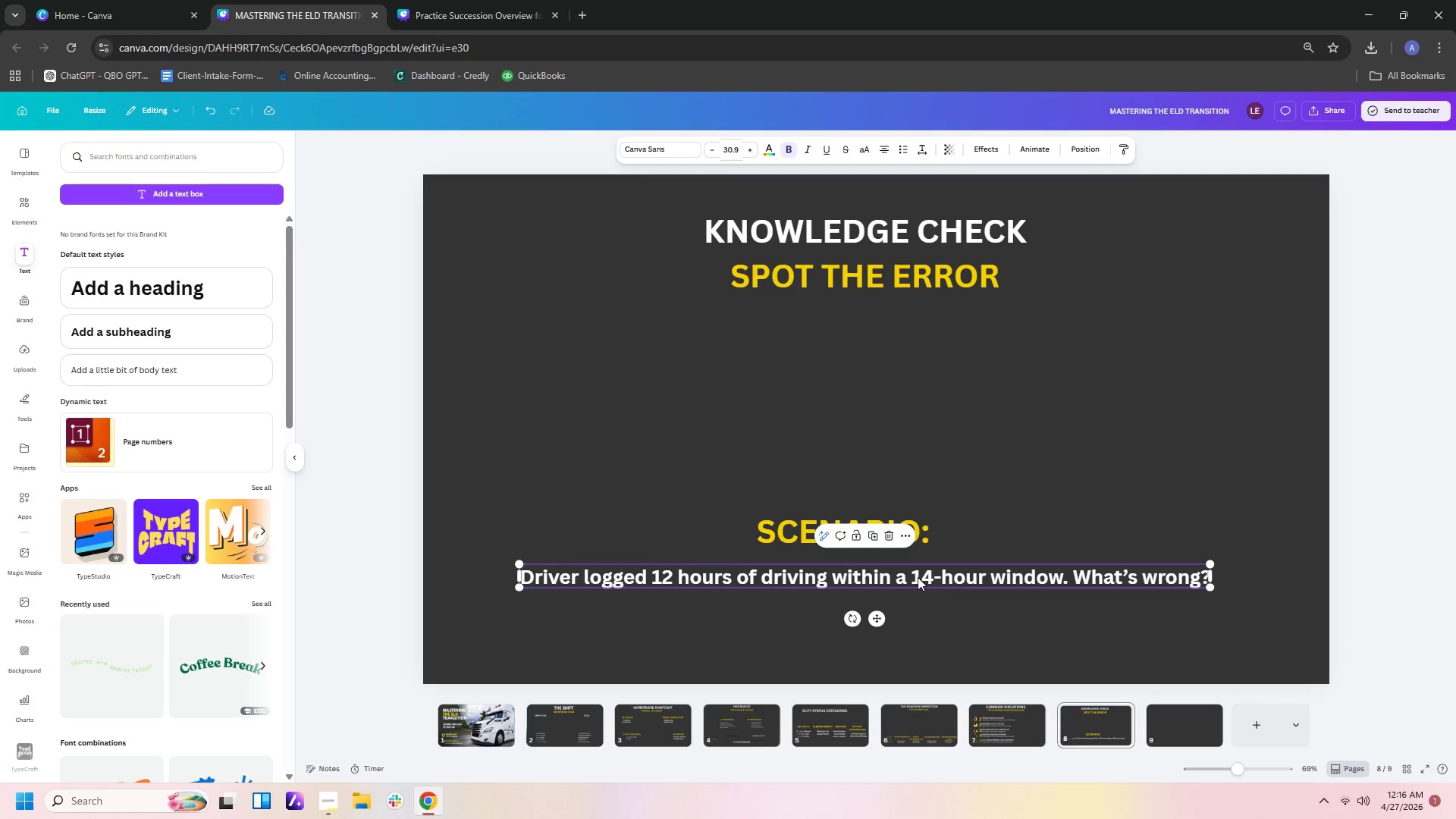 
key(Control+C)
 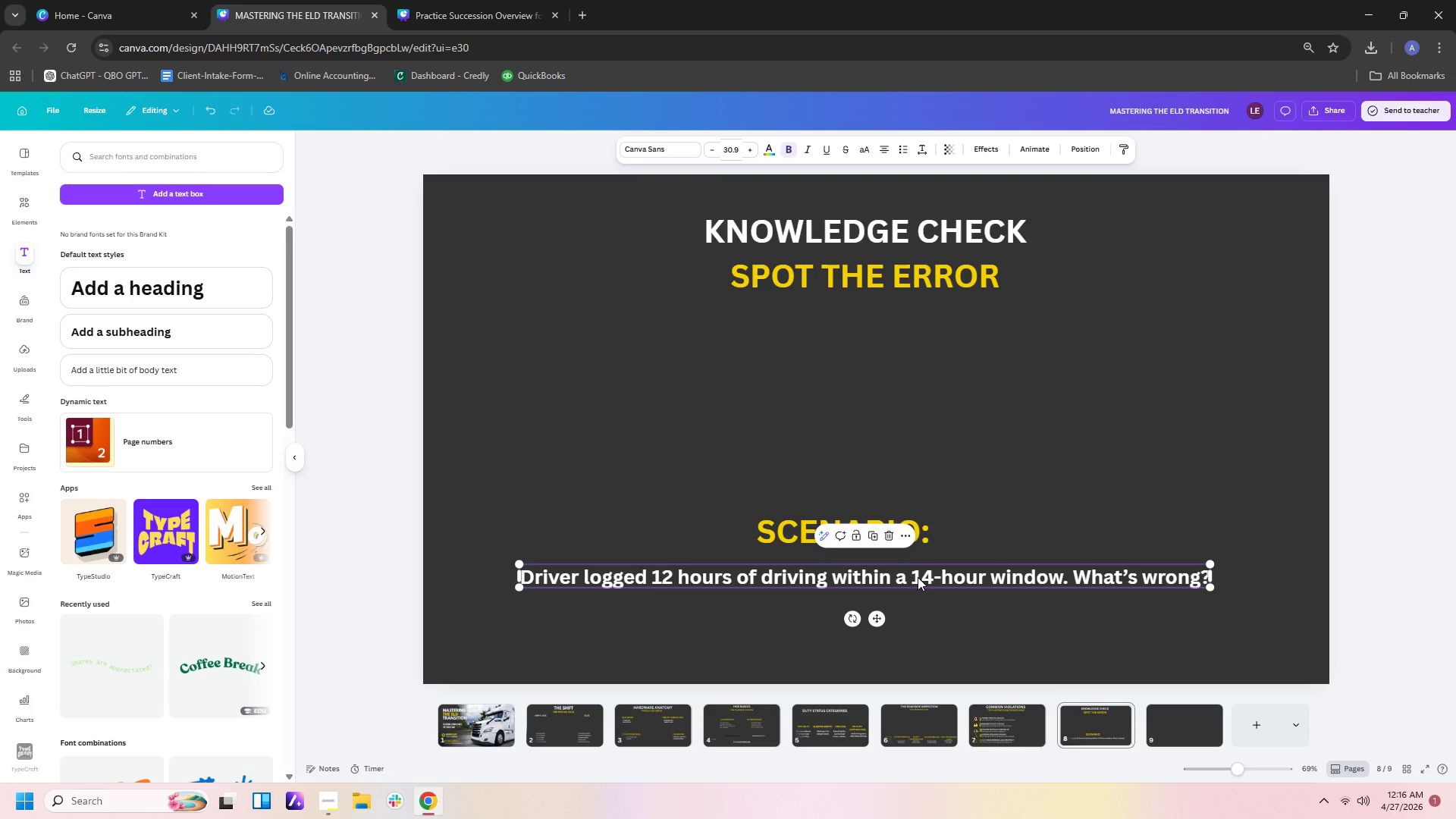 
key(Control+V)
 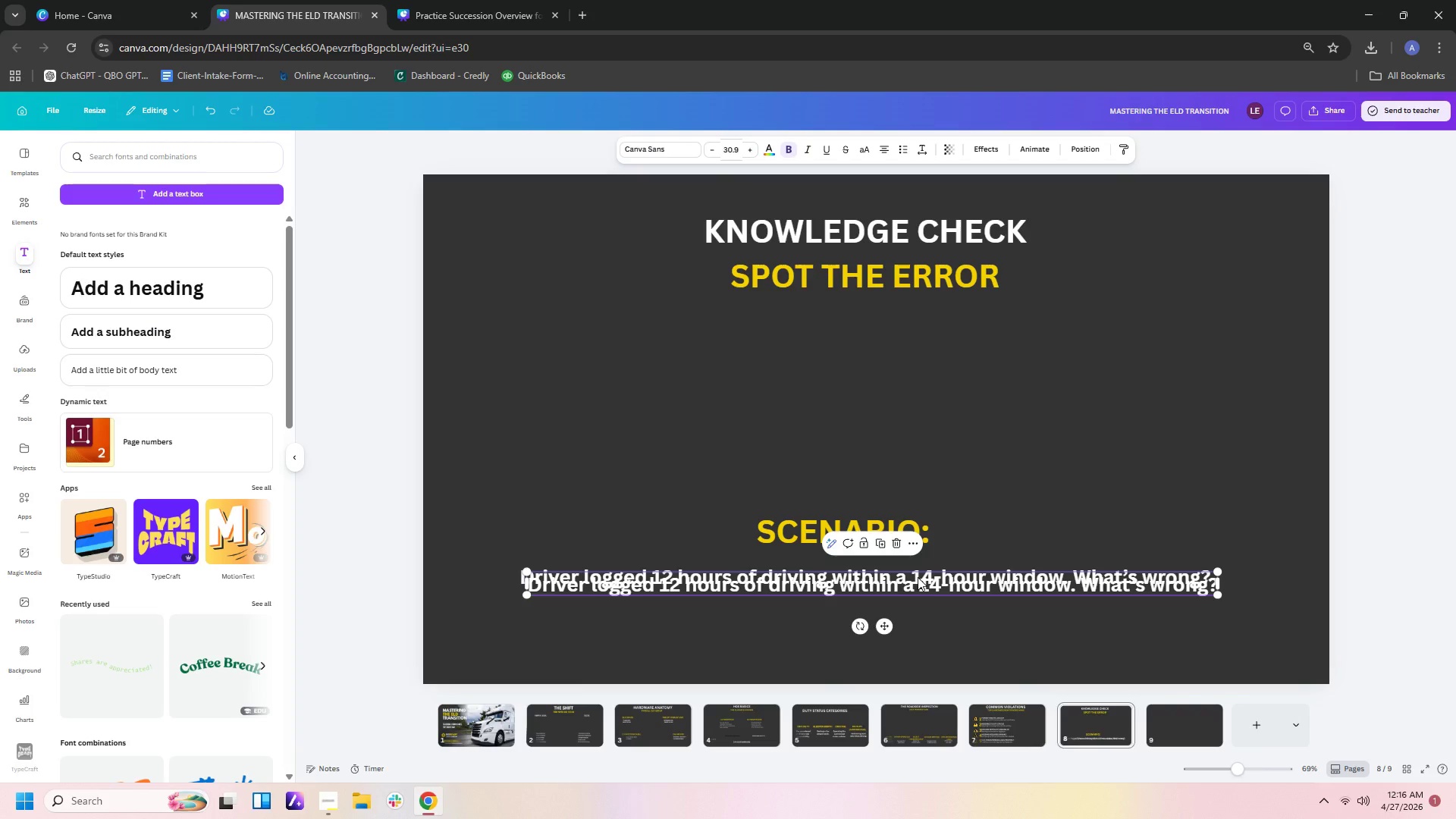 
left_click_drag(start_coordinate=[918, 577], to_coordinate=[914, 630])
 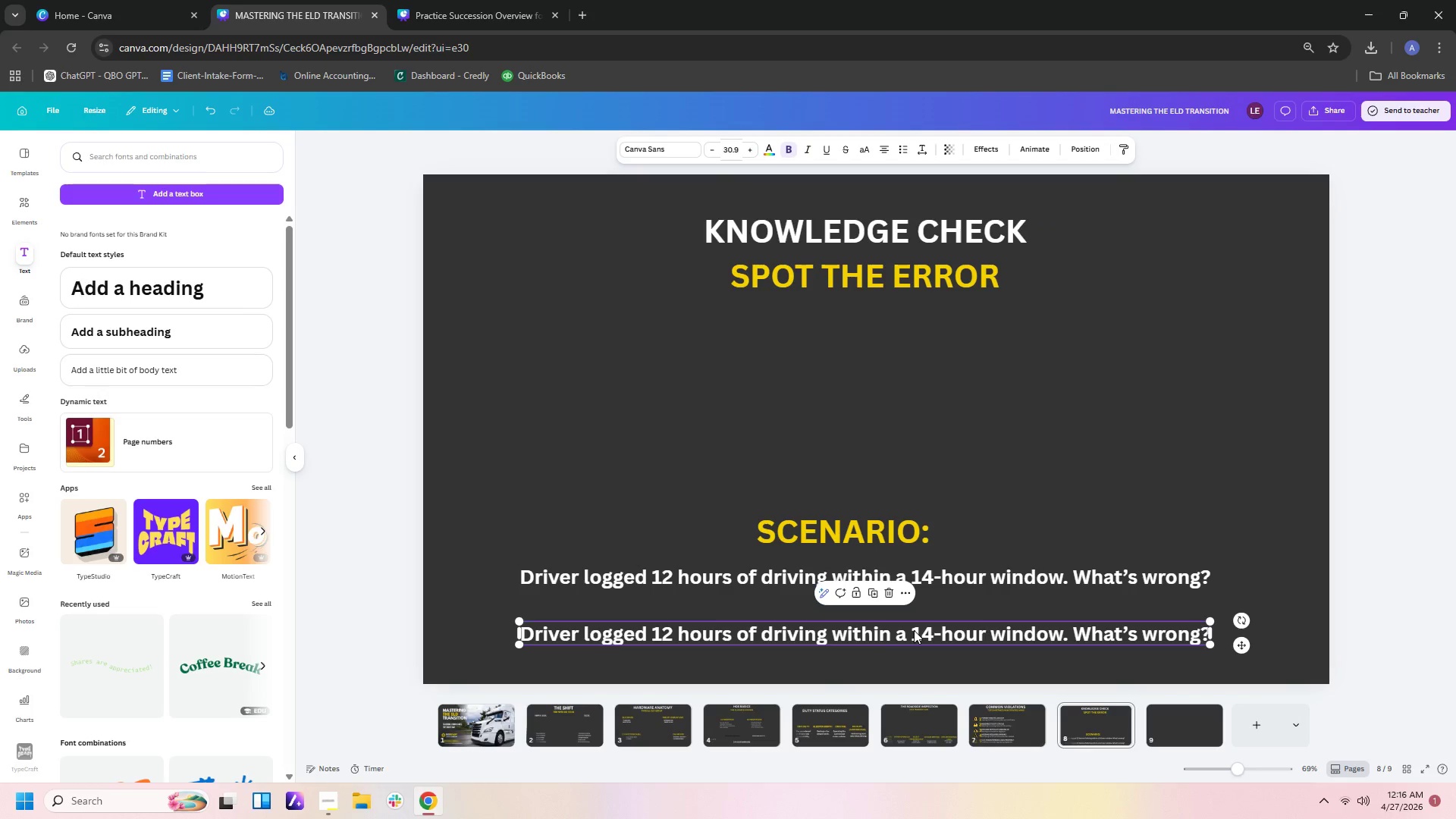 
double_click([914, 630])
 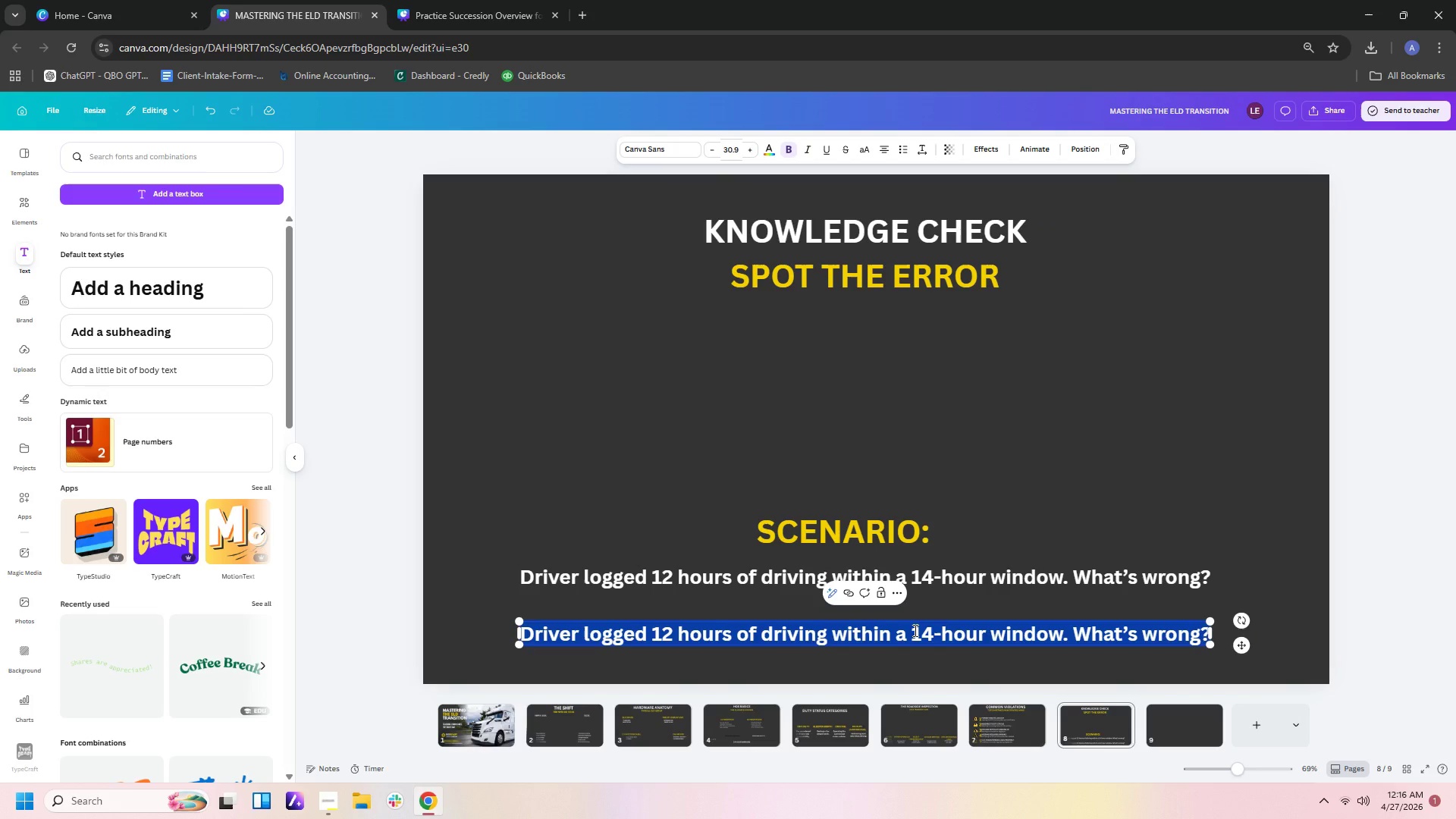 
type(Answer:)
 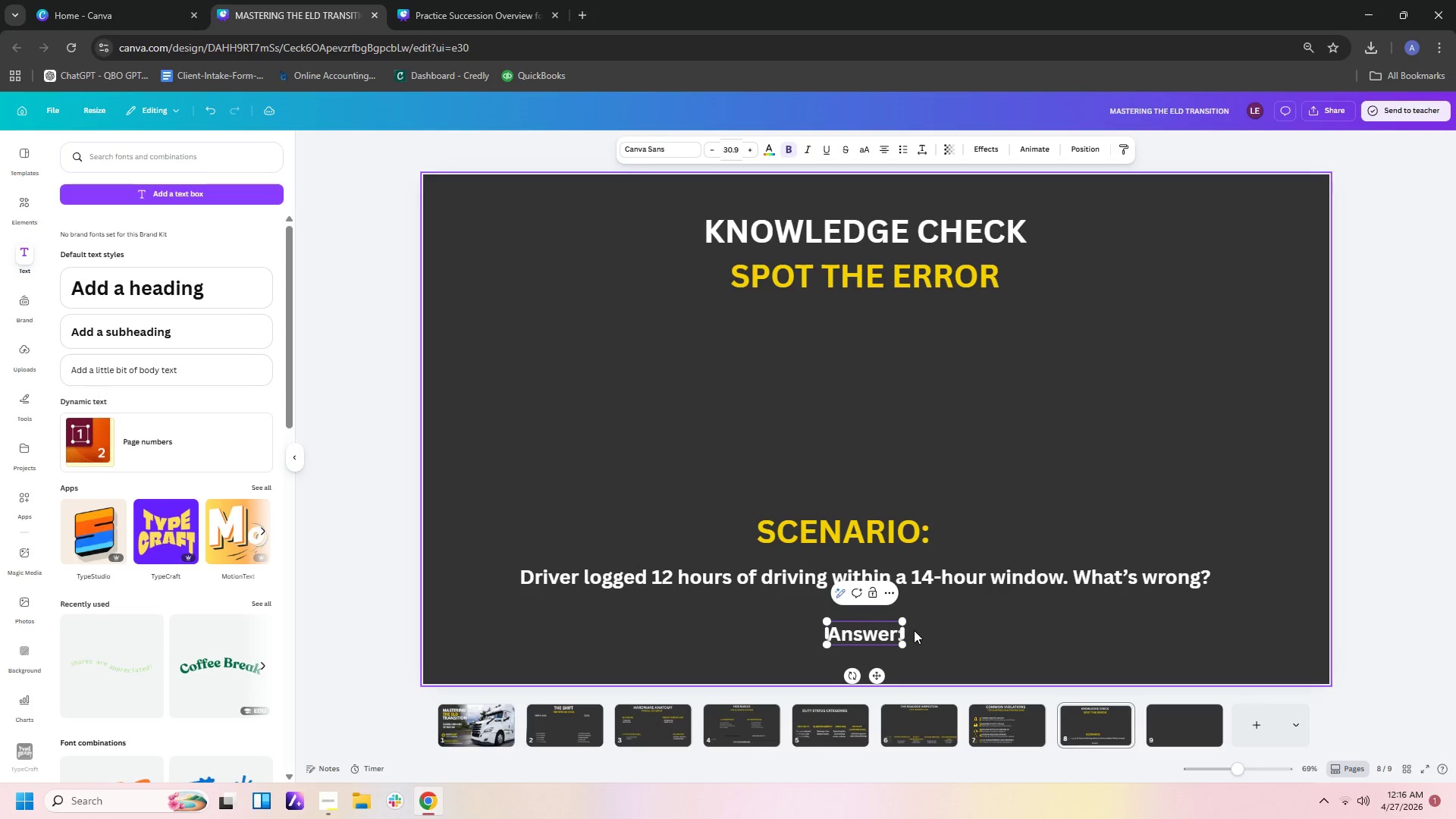 
key(Space)
 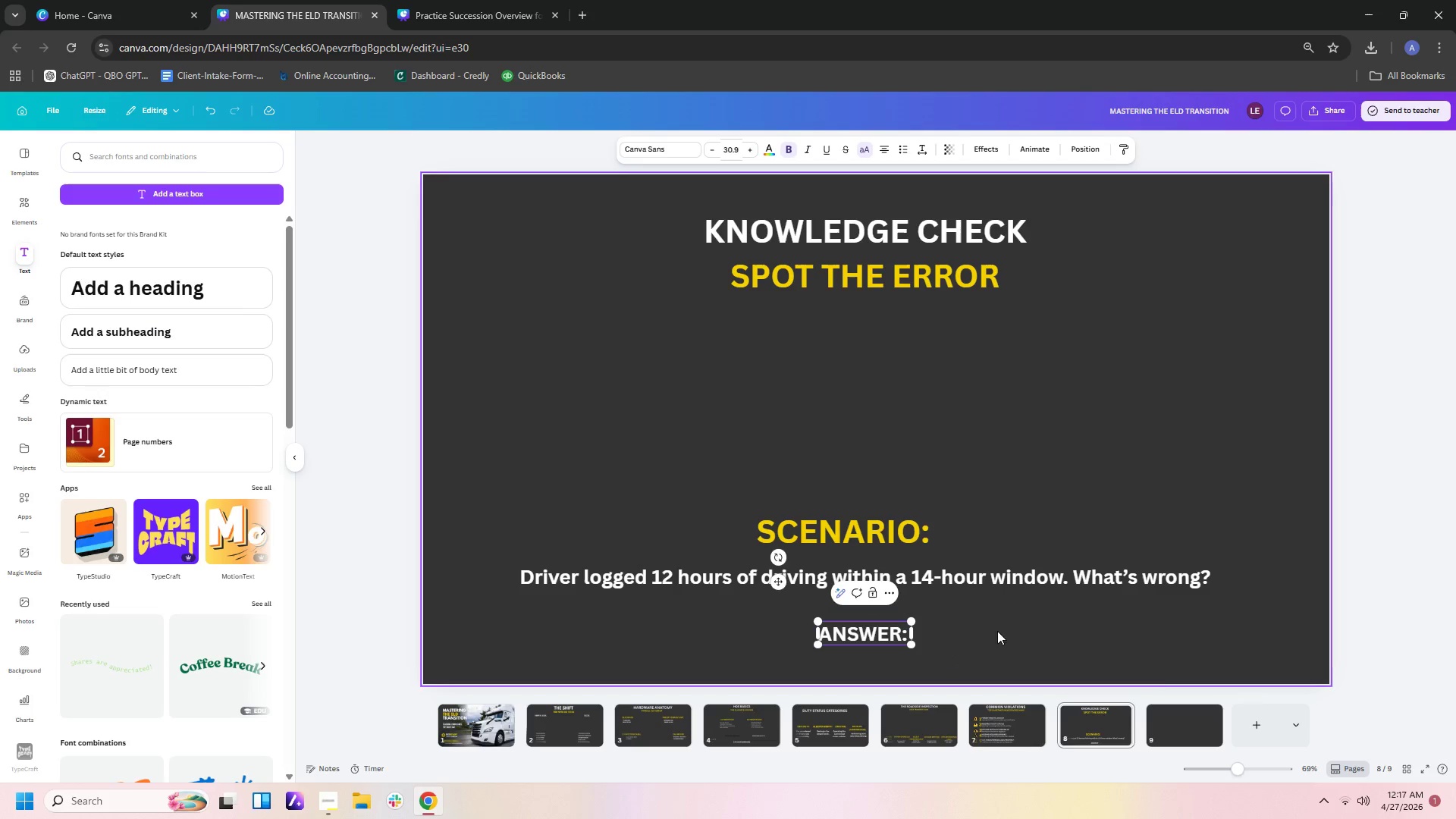 
left_click([977, 631])
 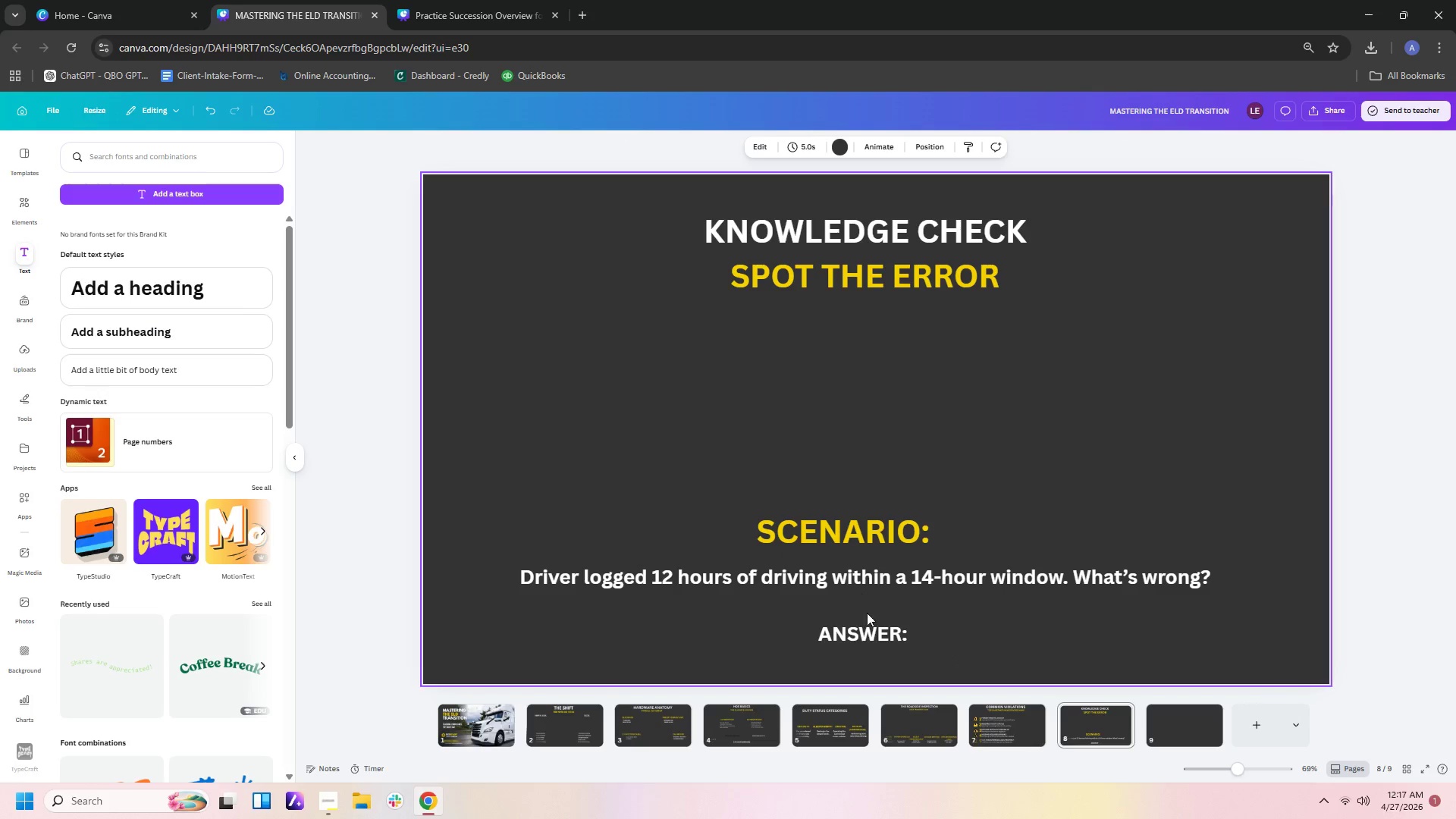 
left_click([876, 626])
 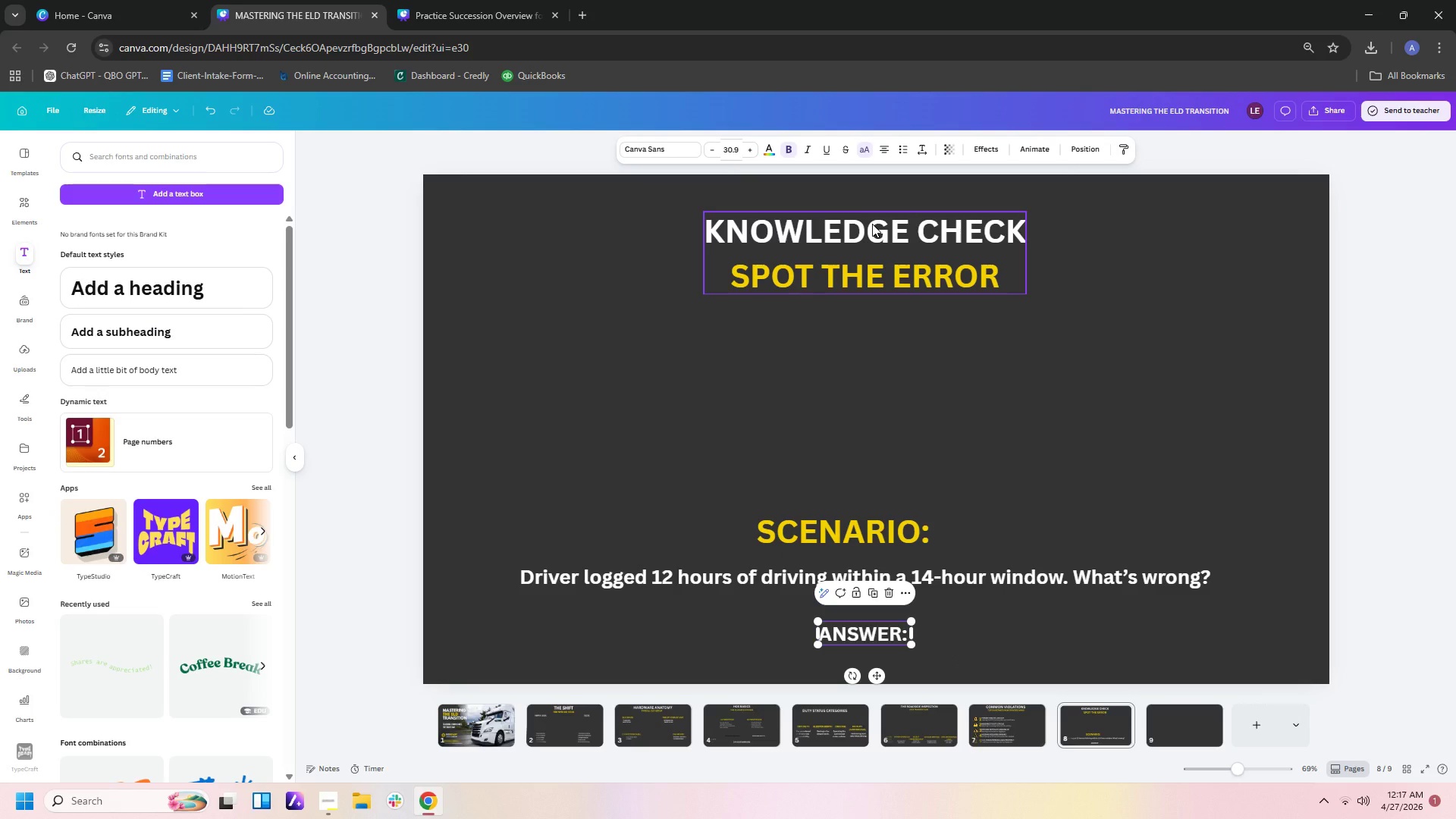 
wait(5.45)
 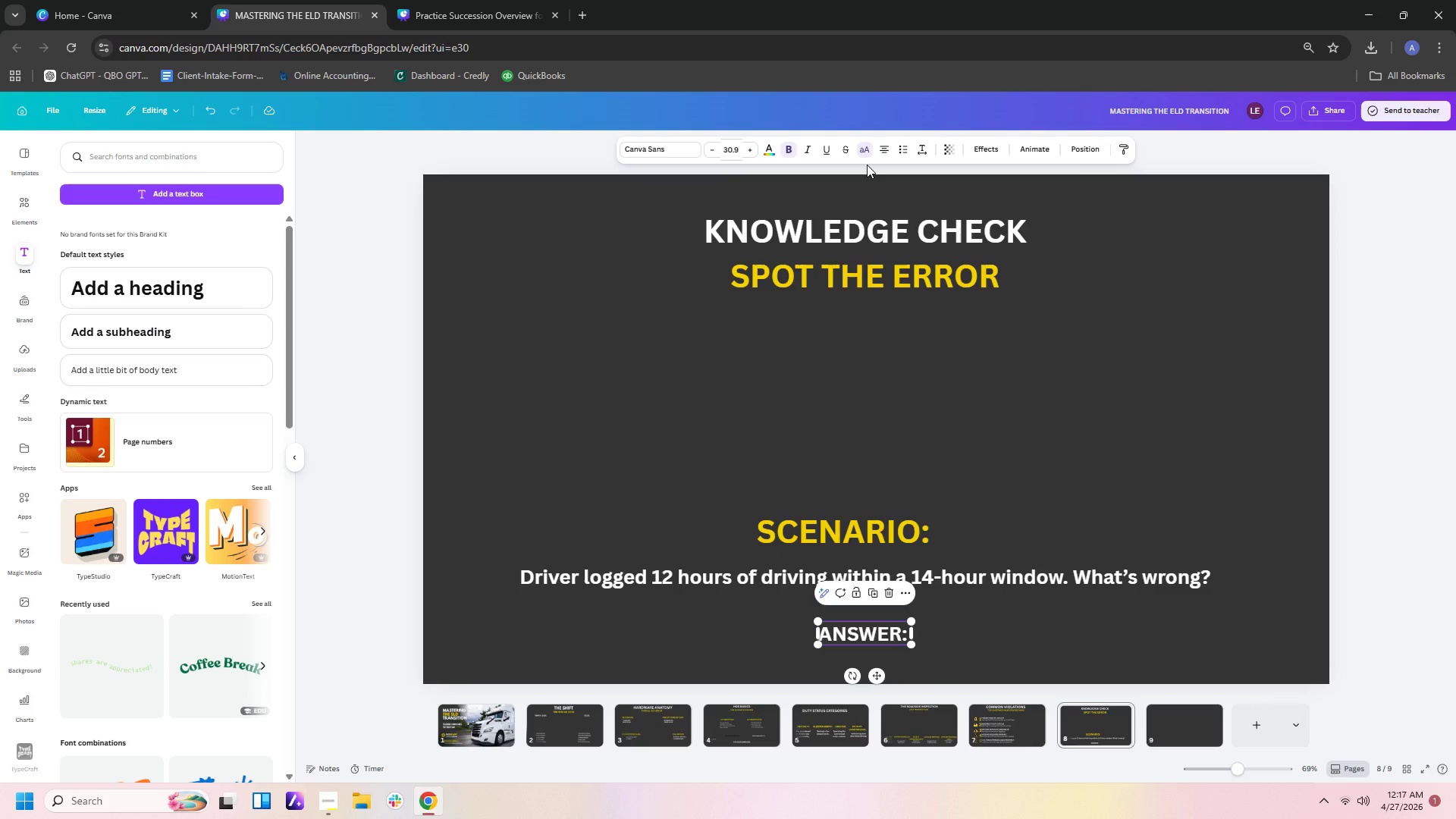 
left_click([861, 152])
 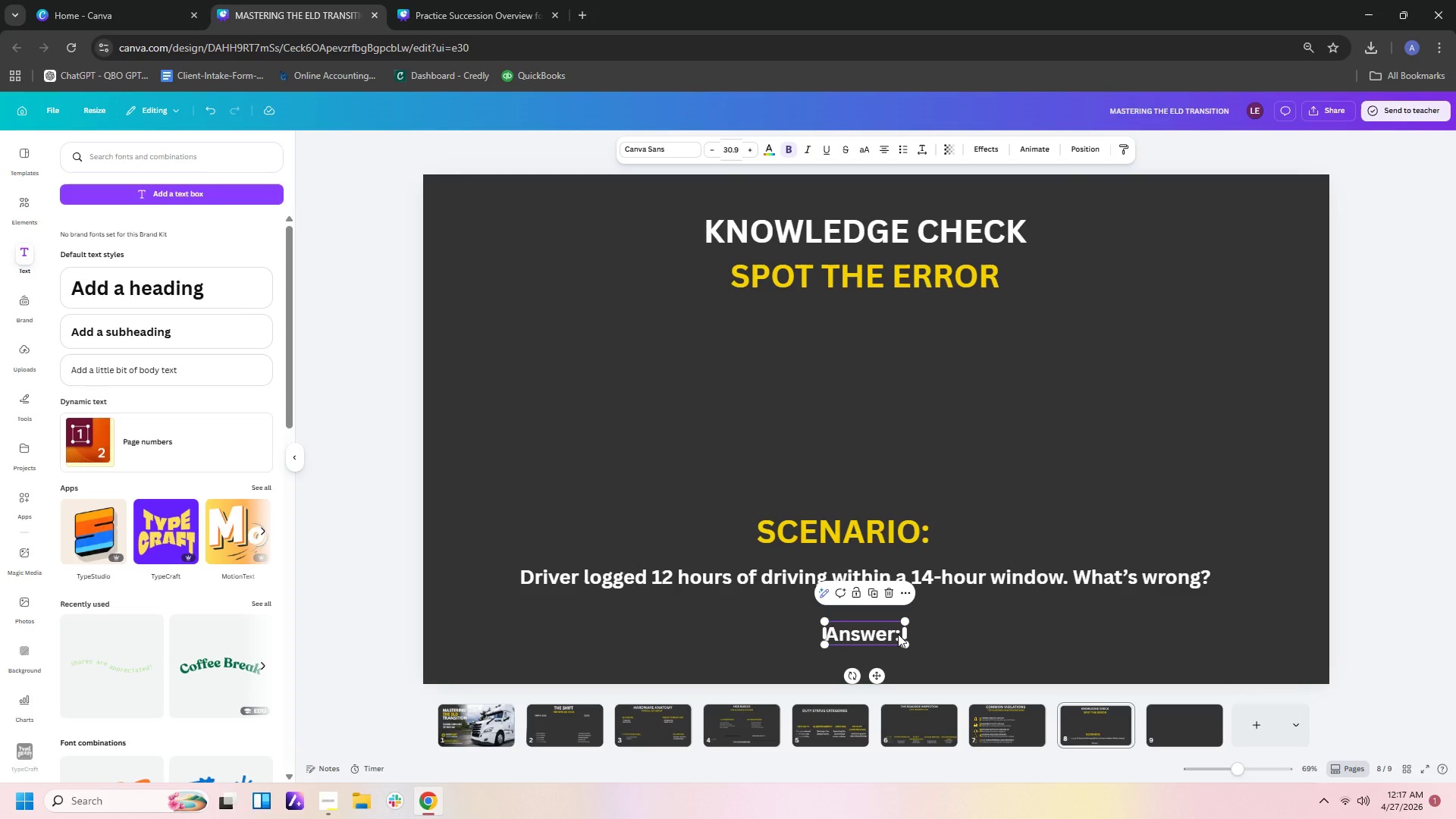 
left_click([896, 632])
 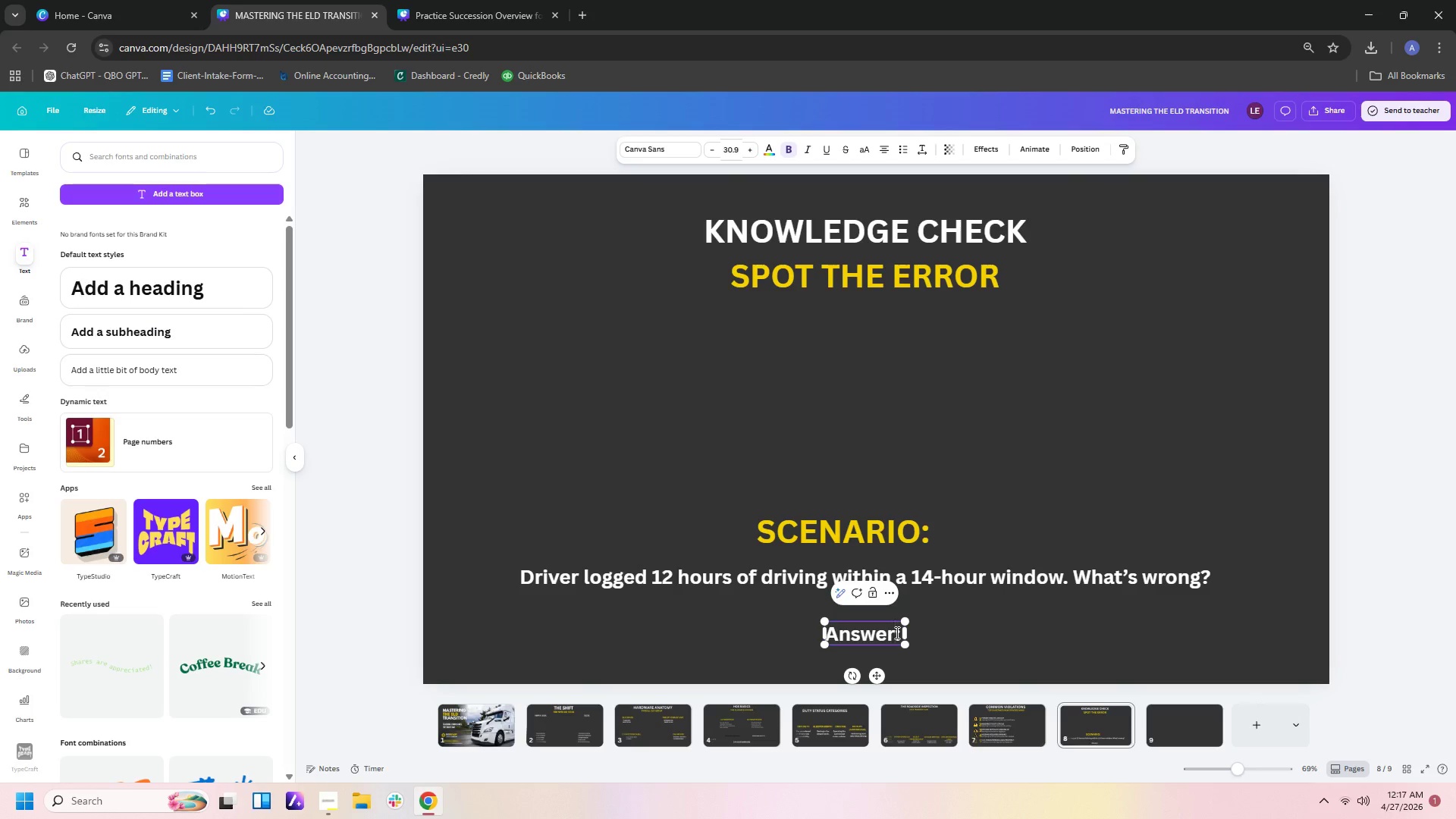 
key(Backspace)
key(Backspace)
key(Backspace)
key(Backspace)
key(Backspace)
key(Backspace)
type(An)
key(Backspace)
type(NSWER)
 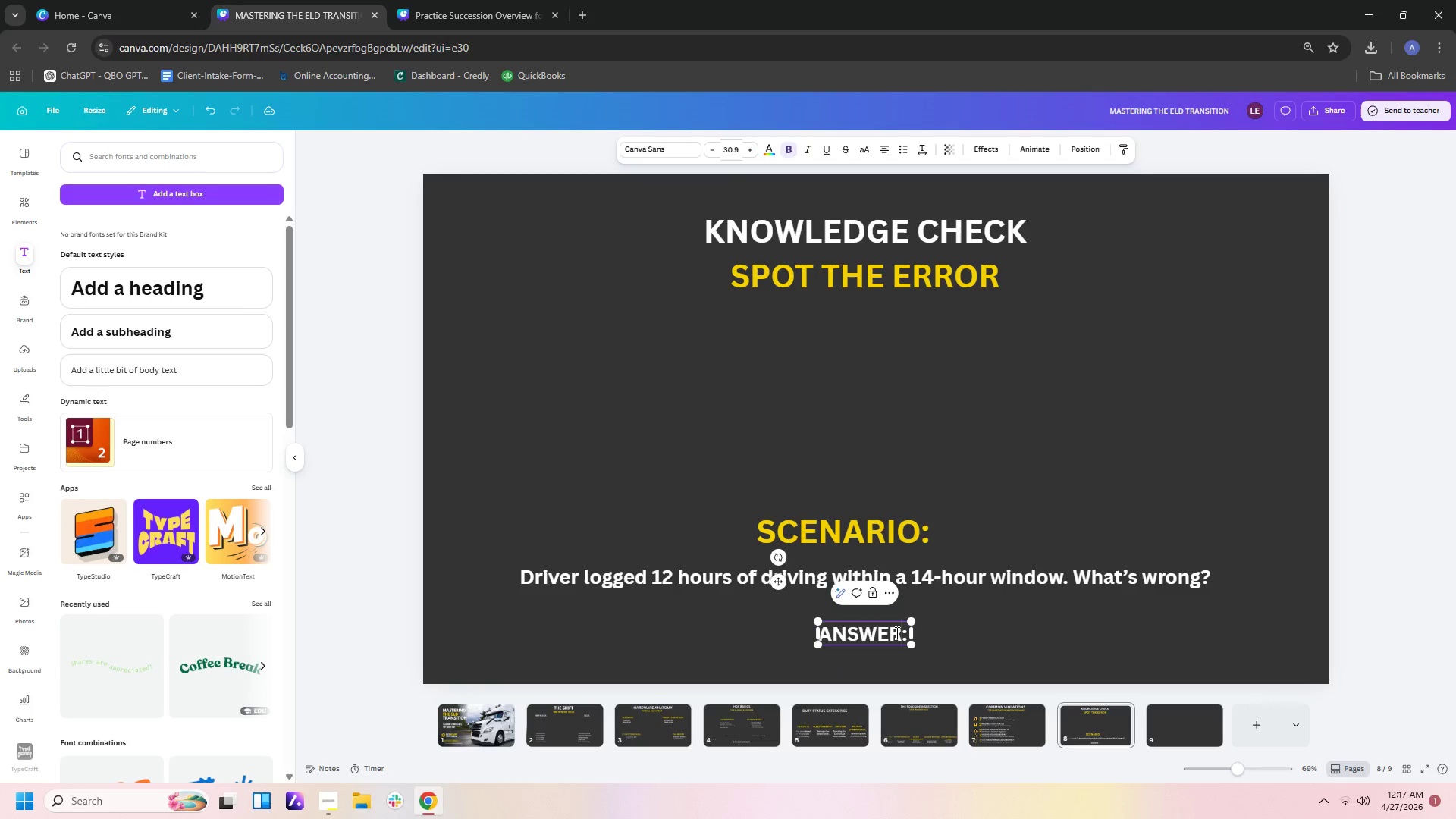 
key(ArrowRight)
 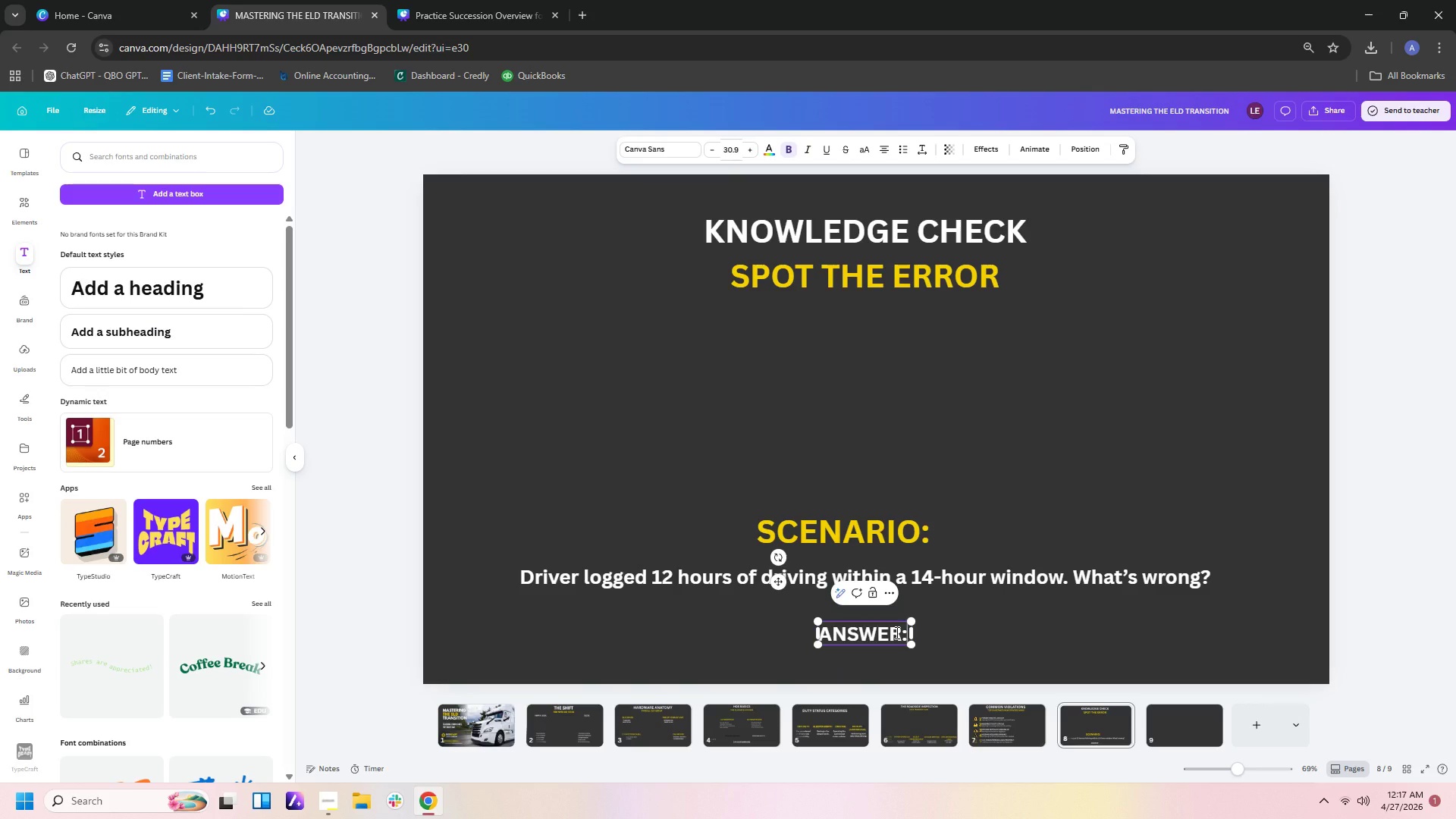 
key(Space)
 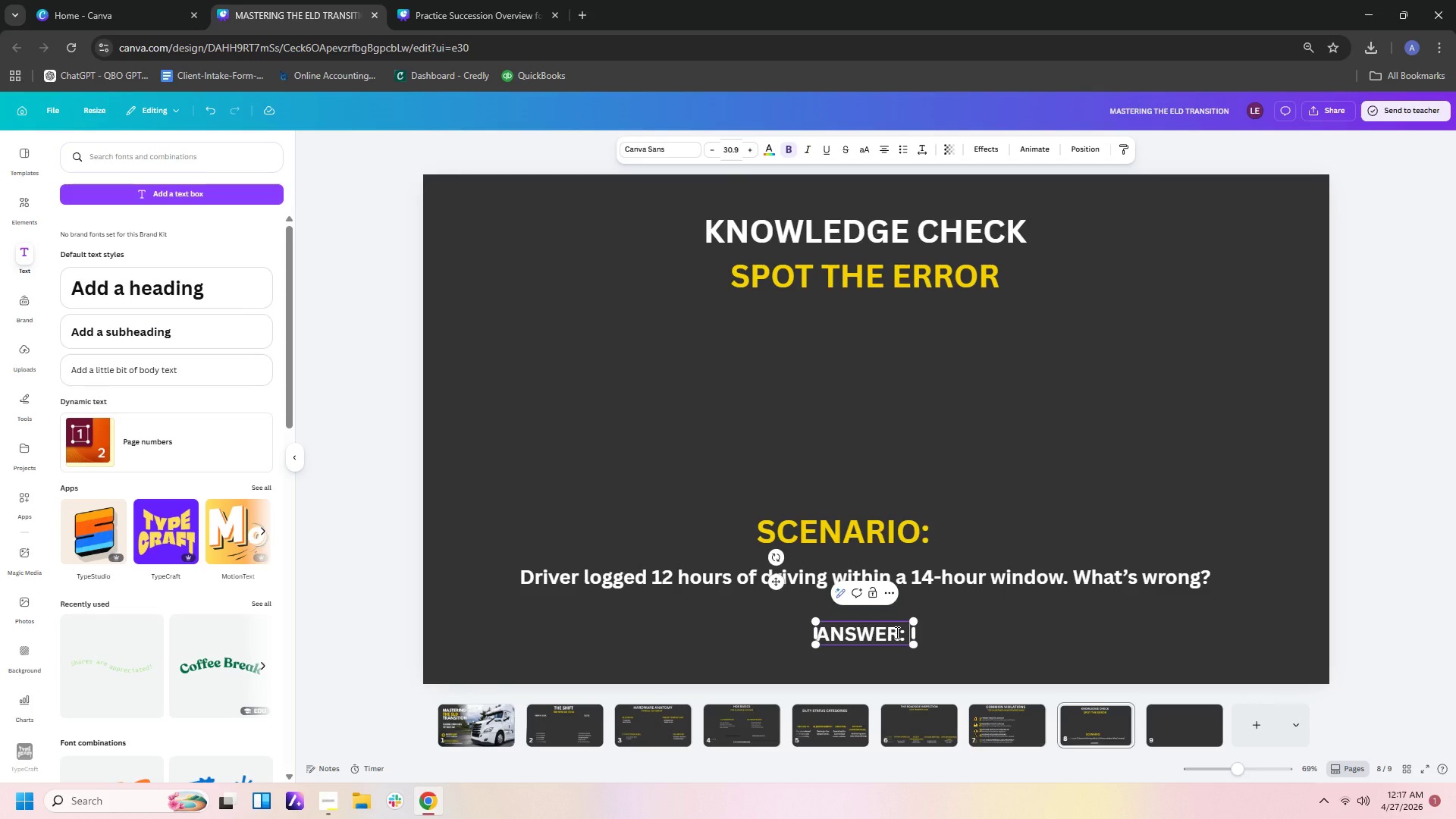 
type(Exceeded the 11-hour driving limit.)
 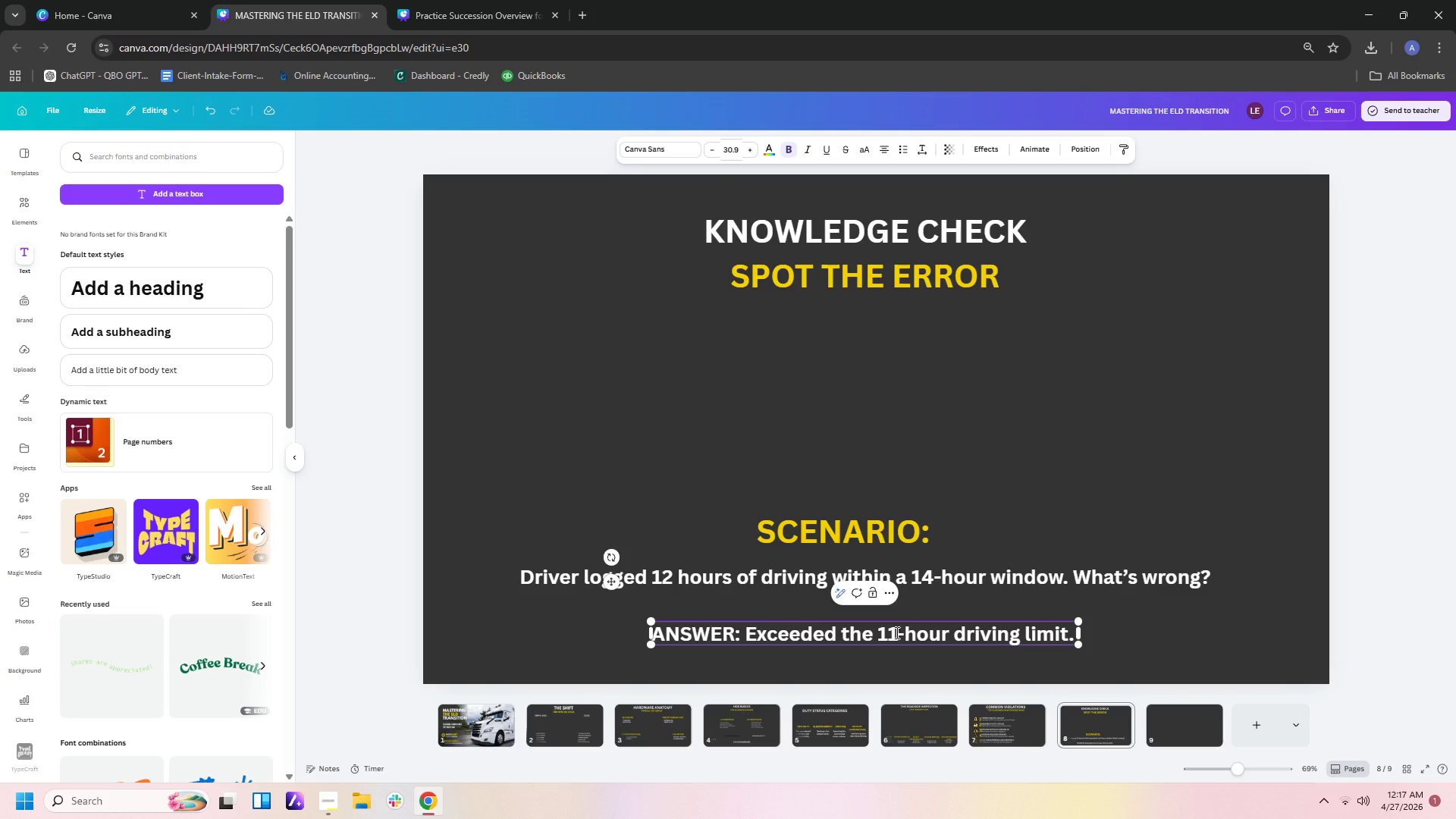 
wait(12.16)
 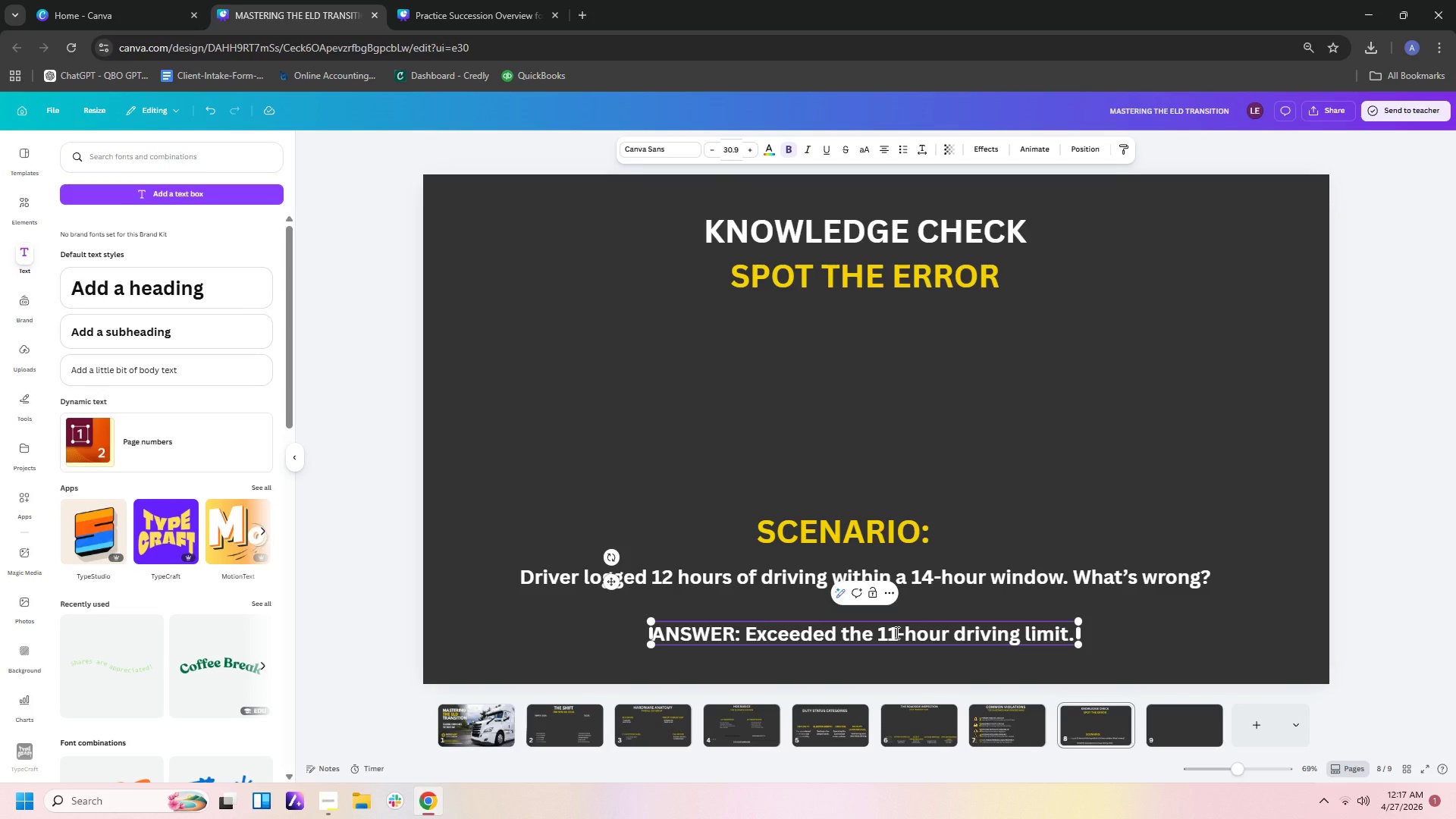 
left_click([943, 585])
 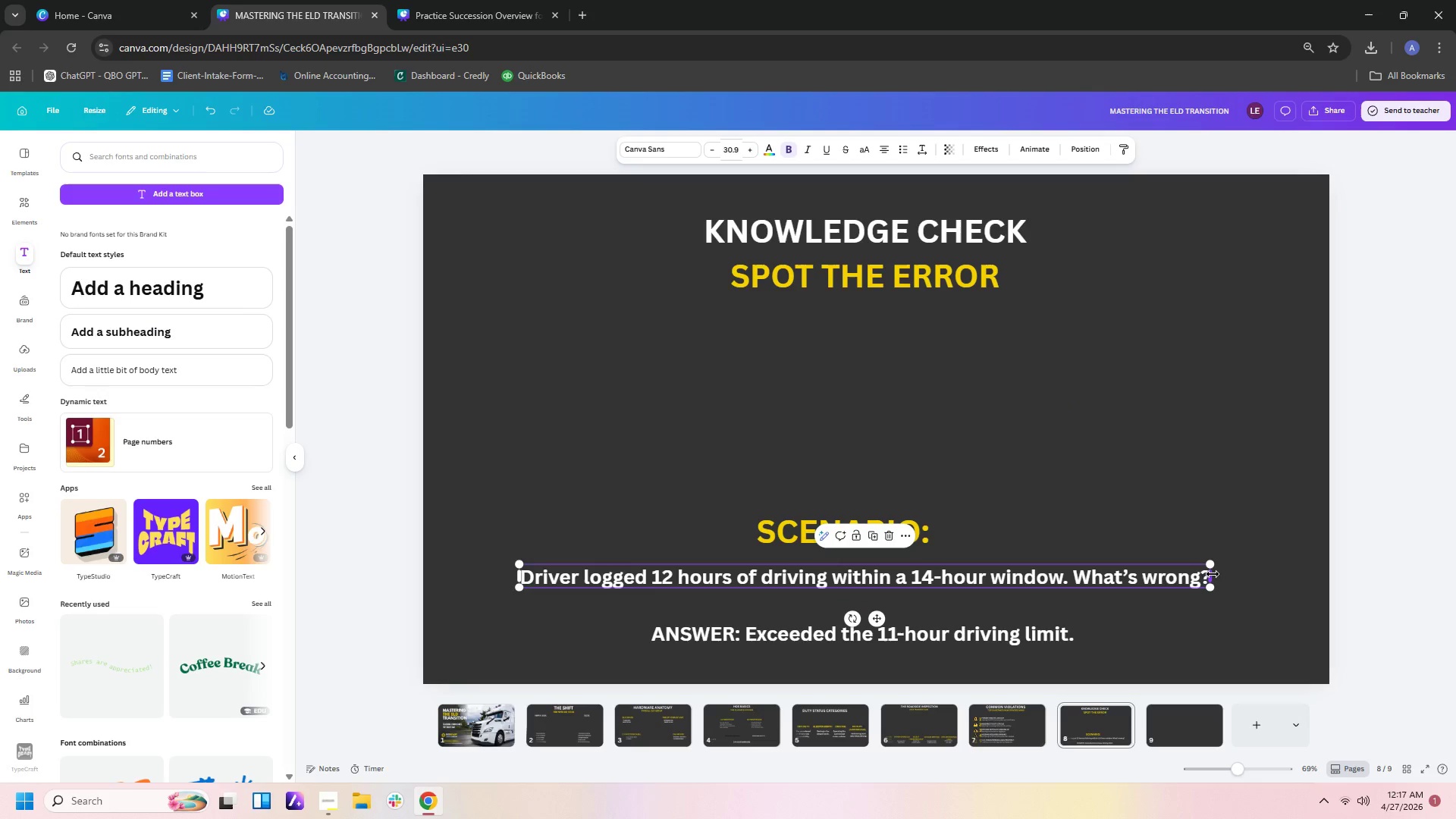 
left_click_drag(start_coordinate=[1213, 574], to_coordinate=[1098, 582])
 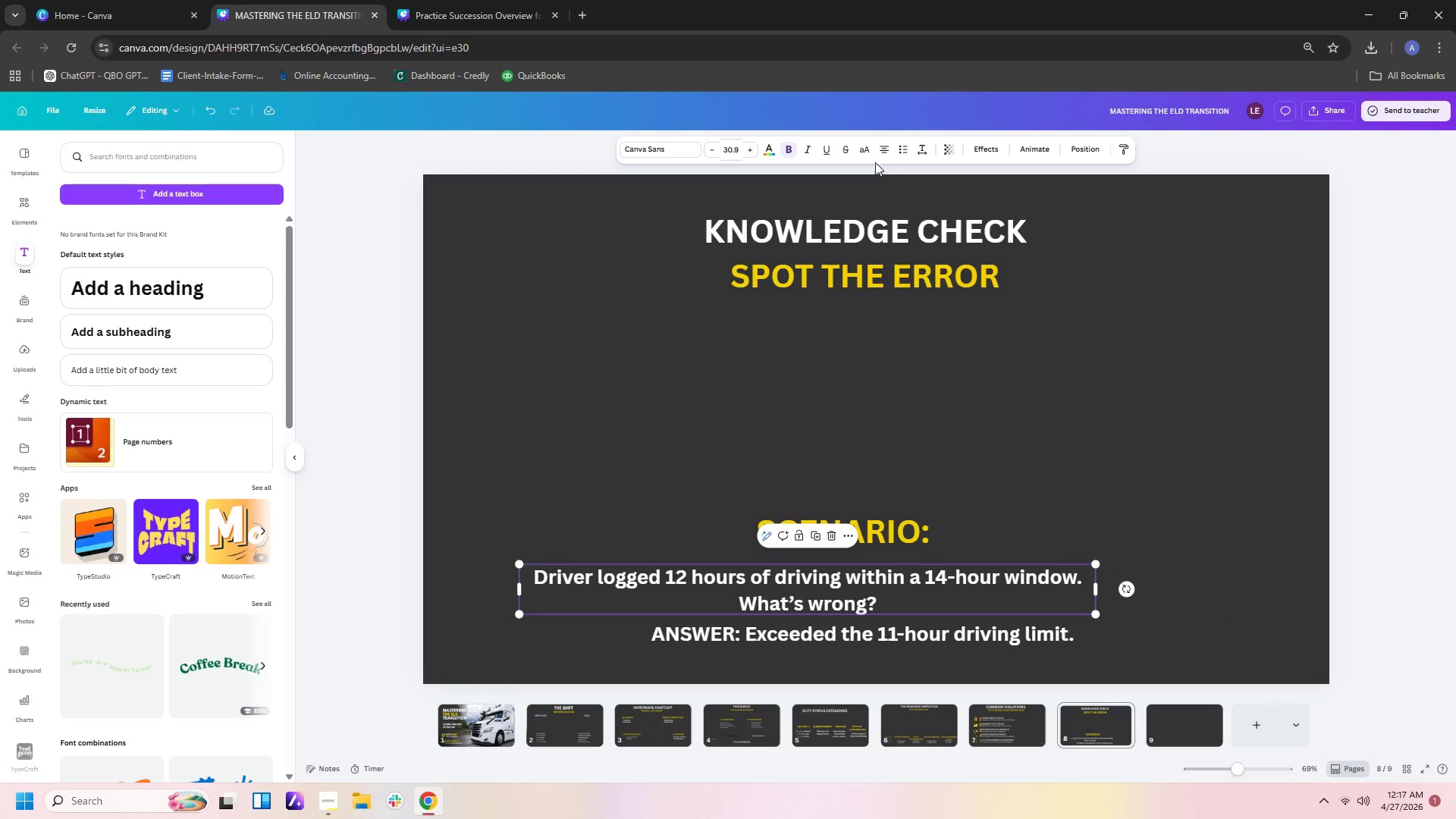 
left_click([878, 153])
 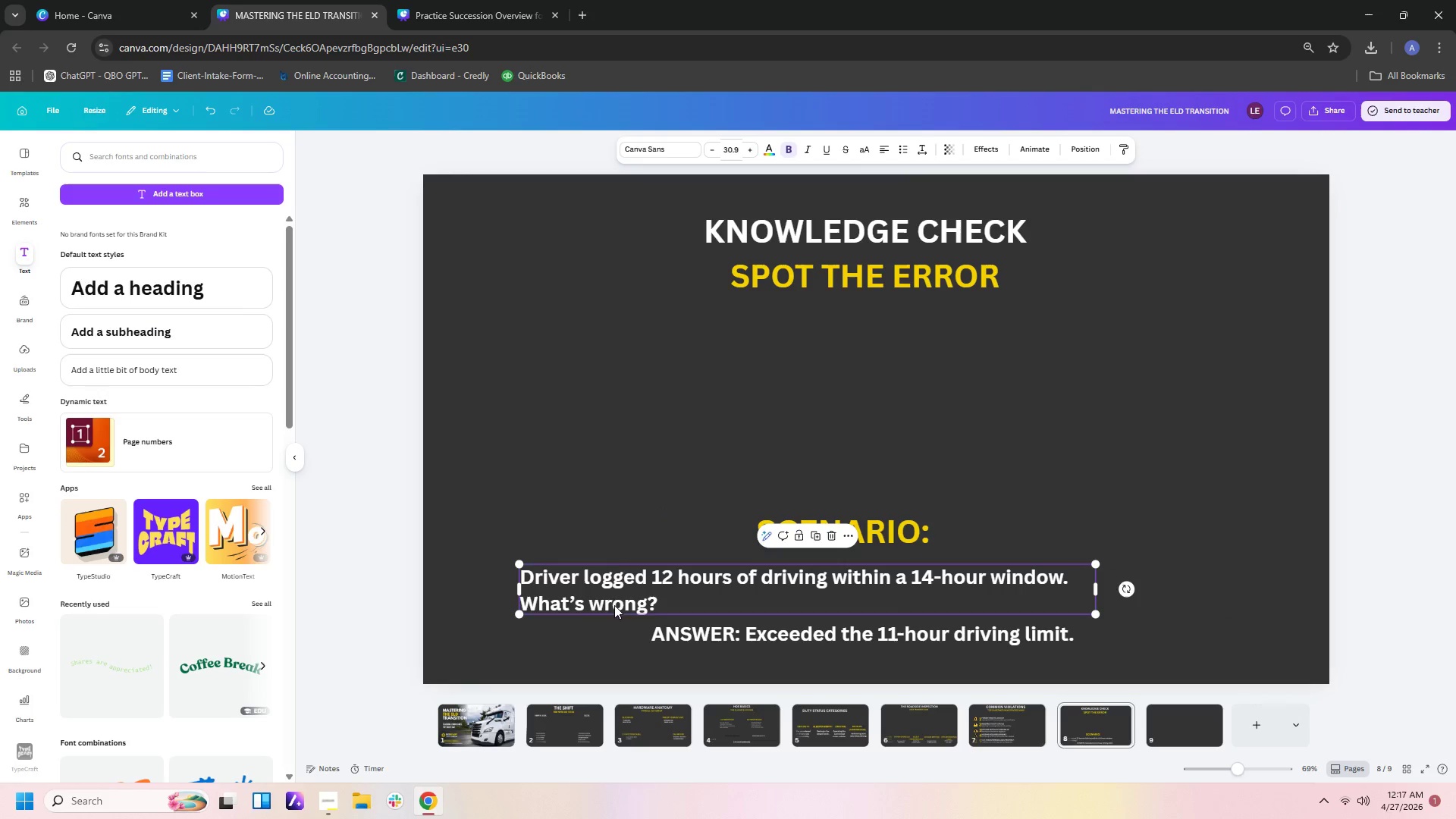 
left_click_drag(start_coordinate=[607, 589], to_coordinate=[727, 583])
 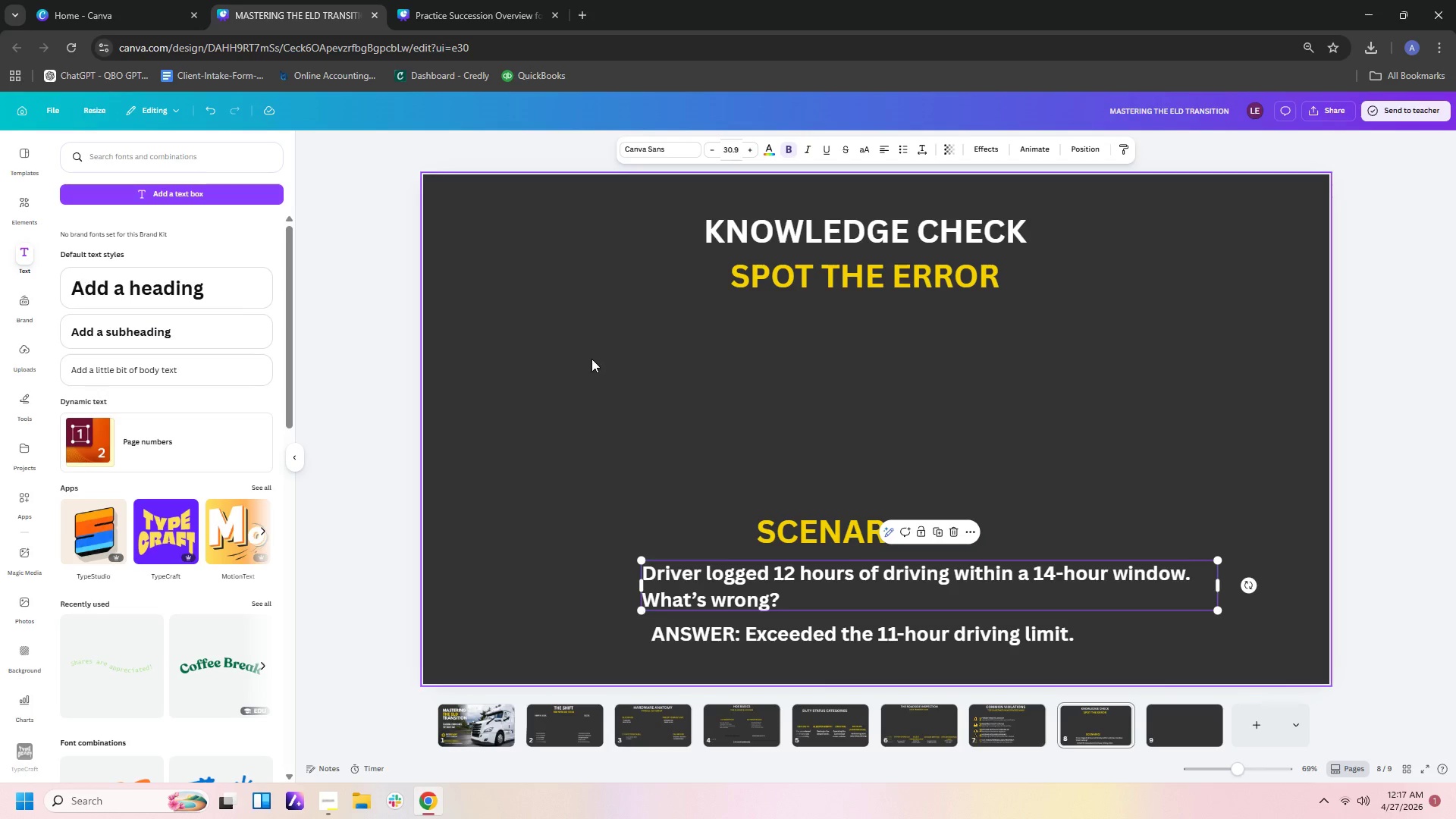 
left_click([596, 399])
 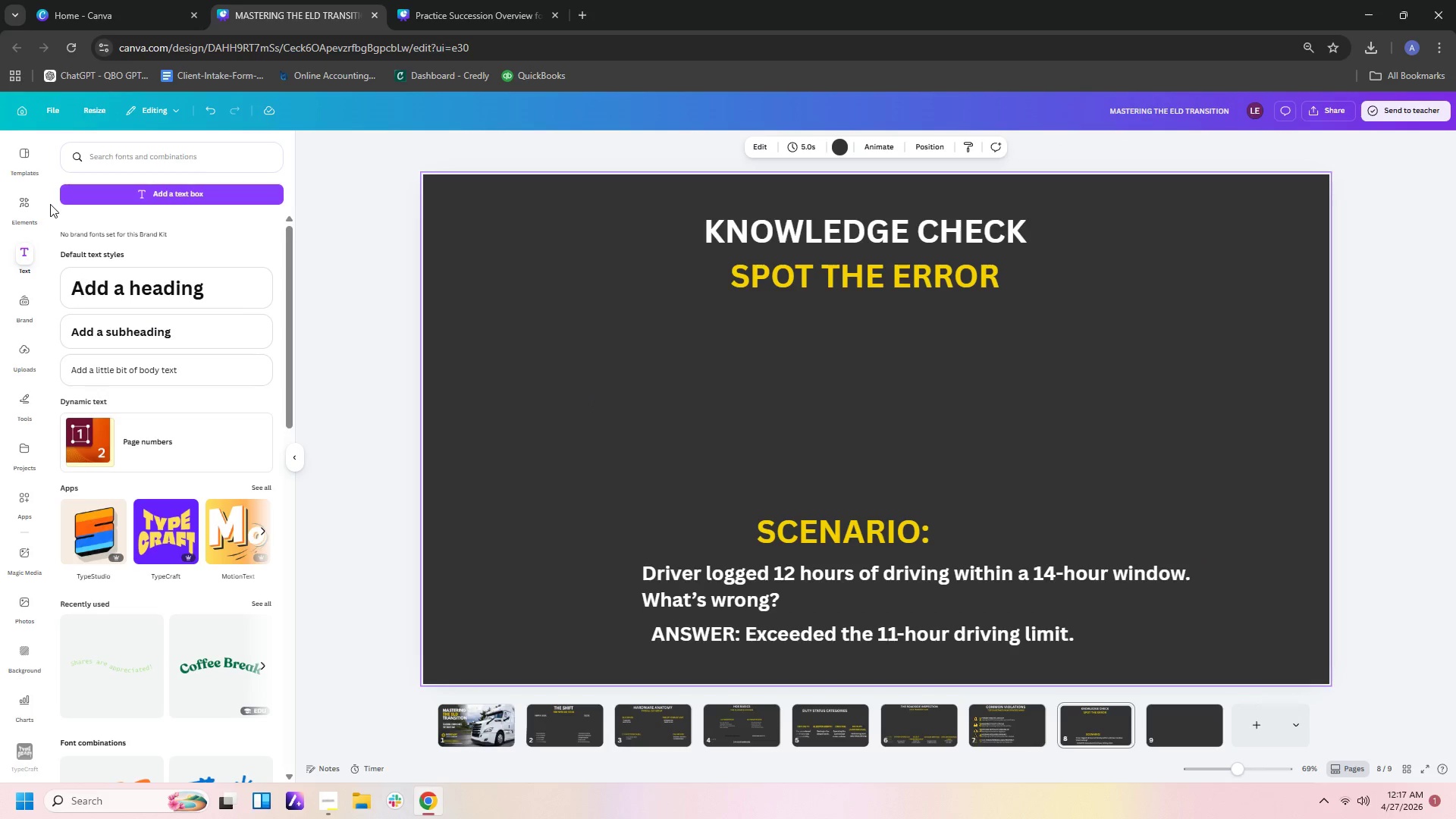 
left_click([37, 203])
 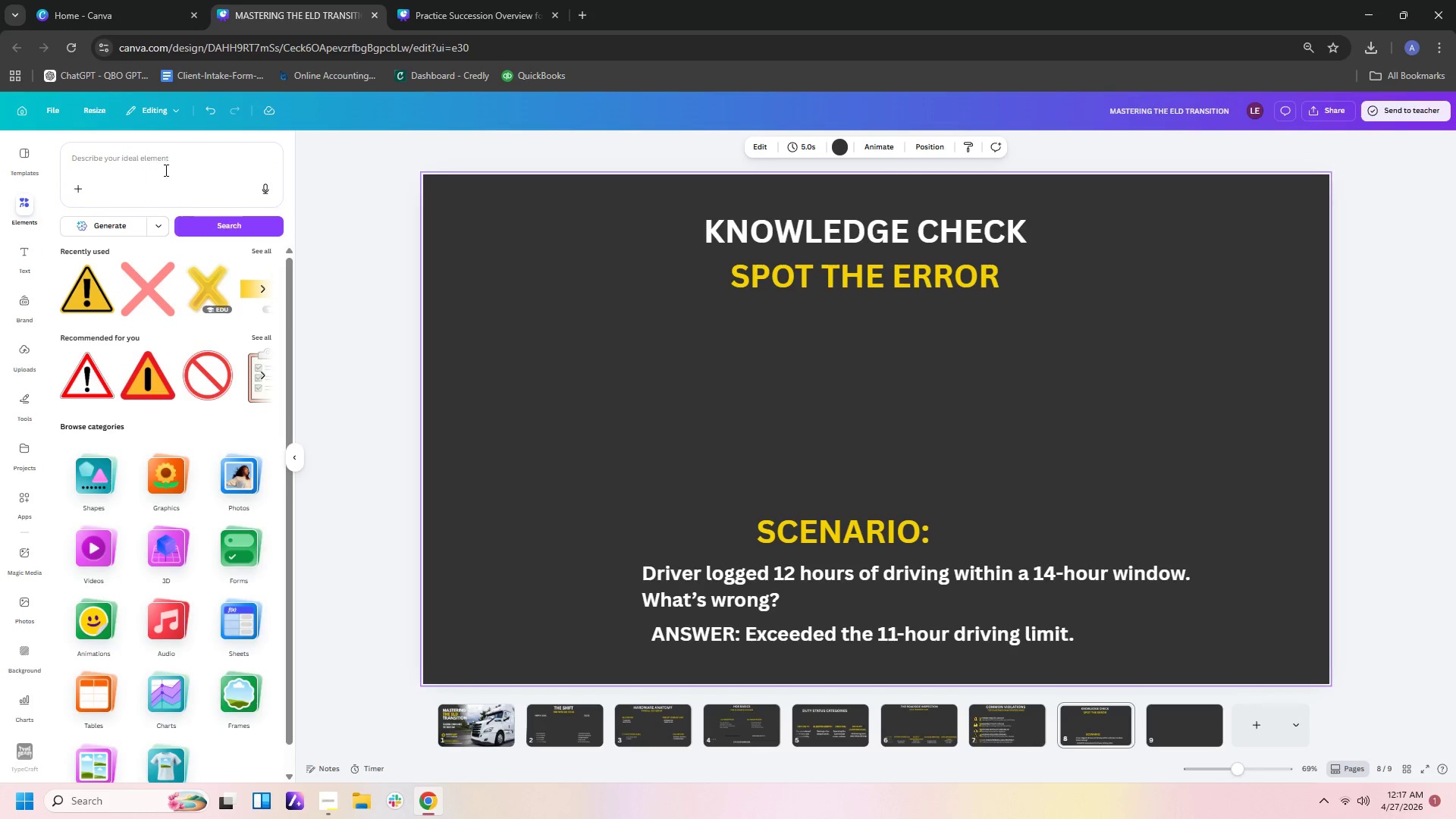 
left_click([165, 170])
 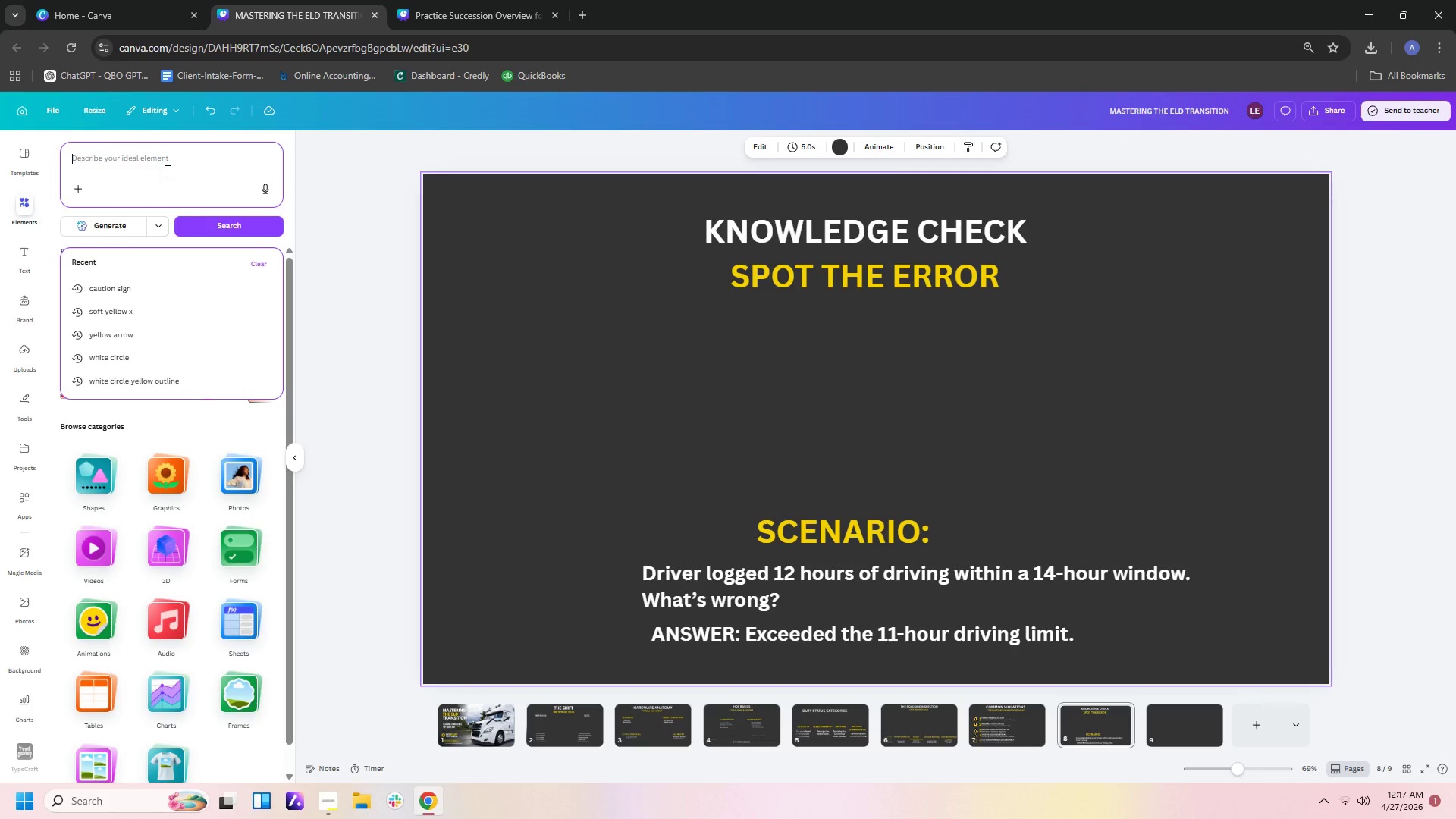 
type(questin)
key(Backspace)
type(on)
 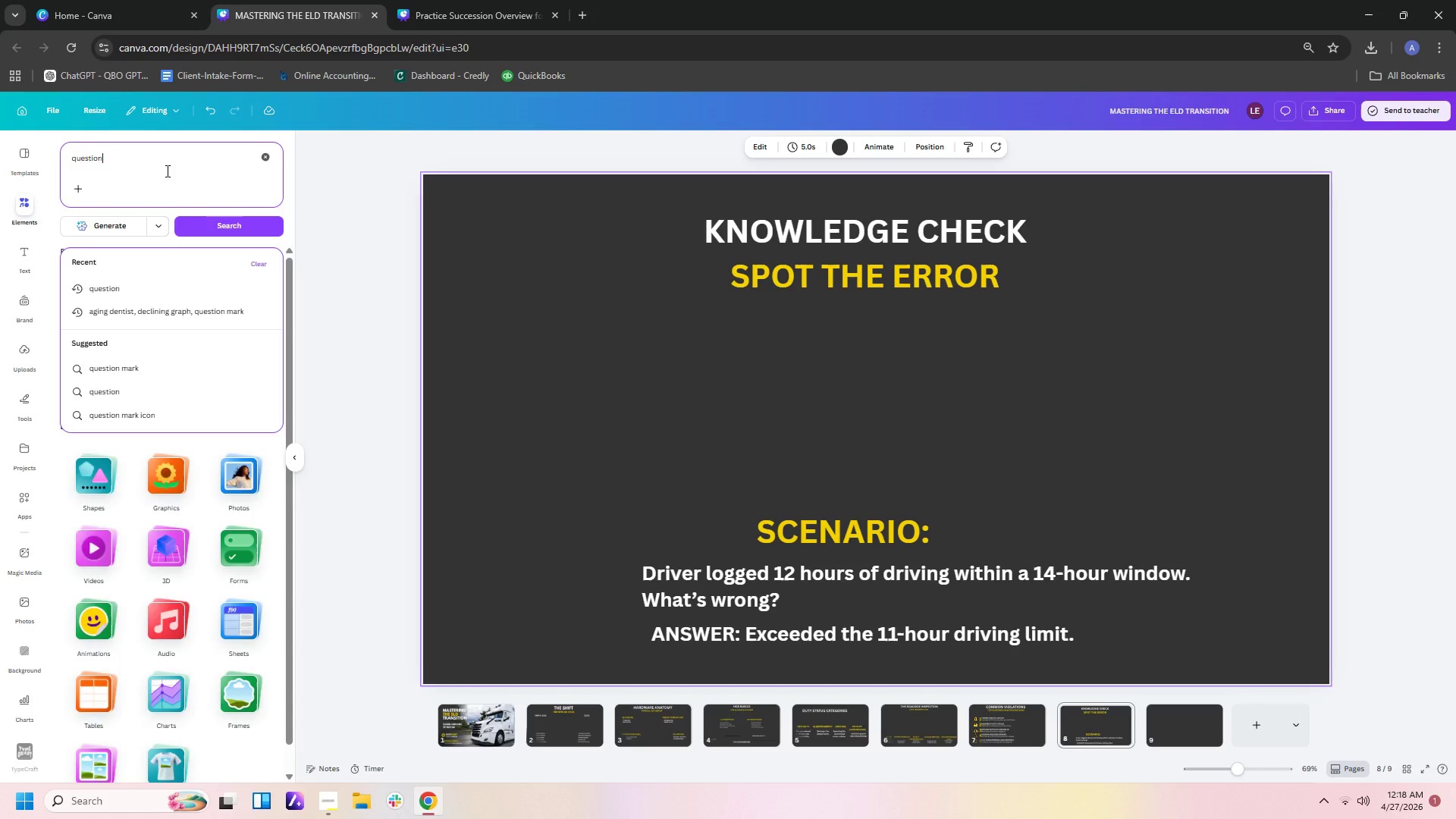 
key(Enter)
 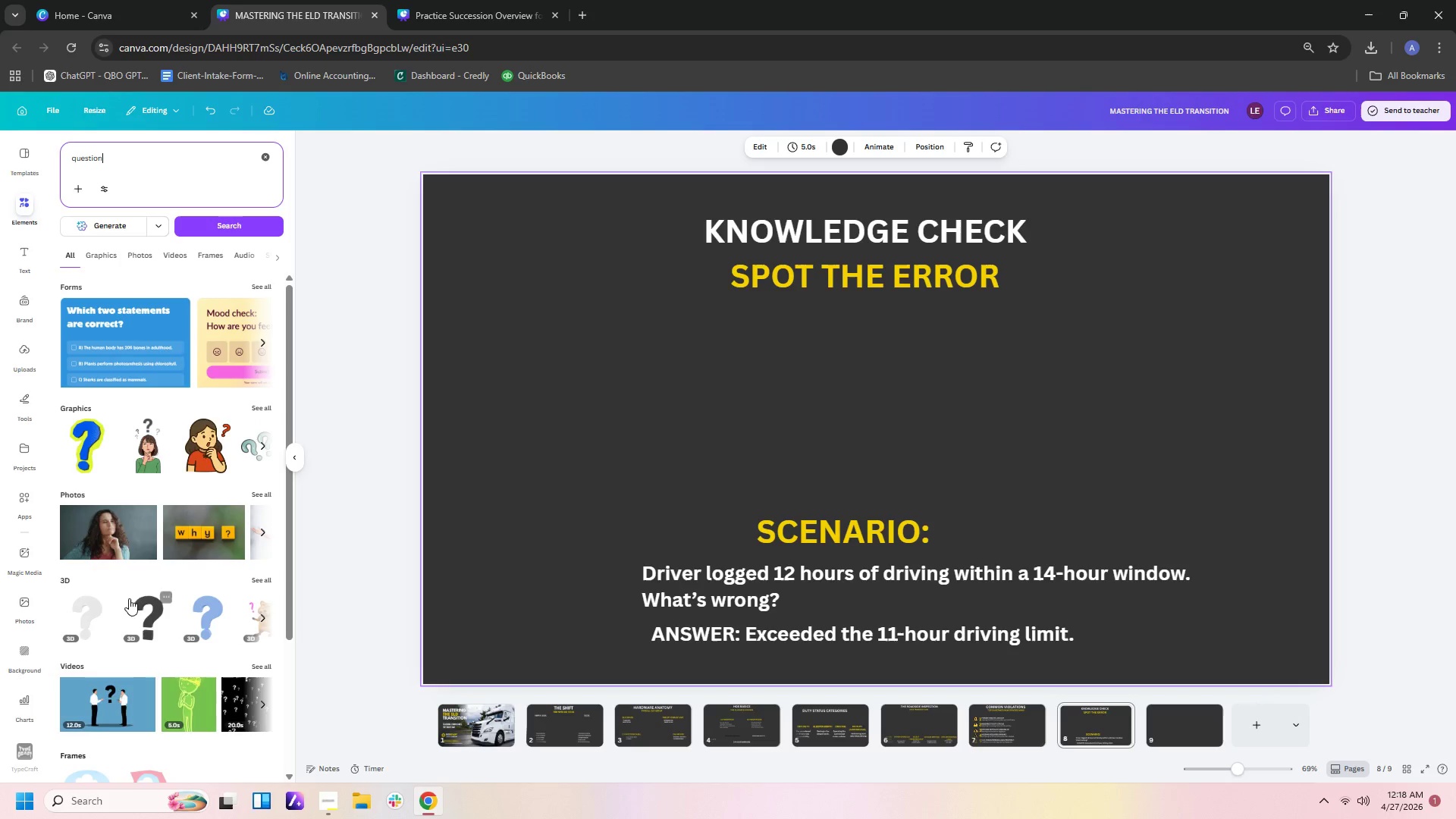 
left_click([106, 256])
 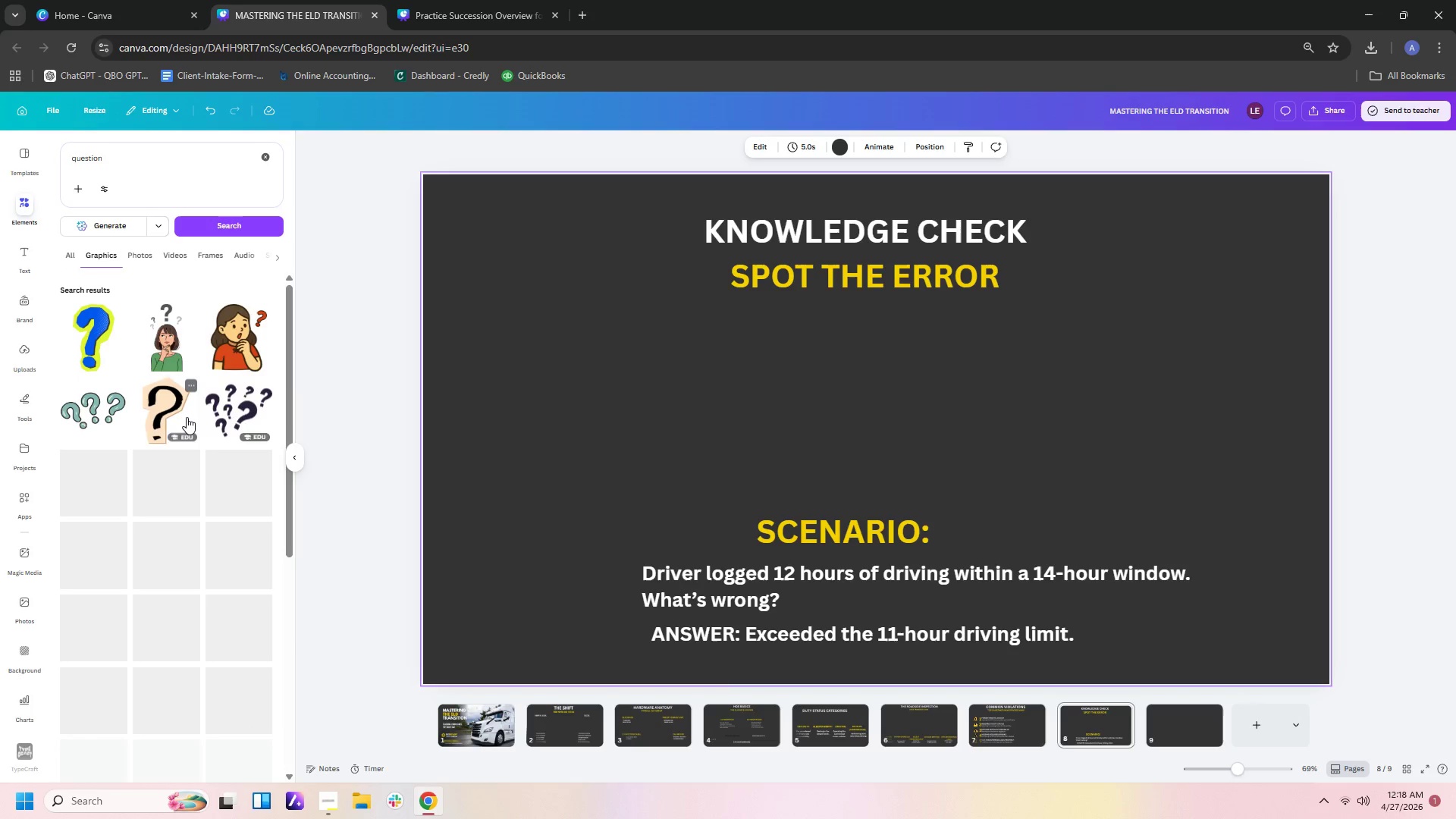 
scroll: coordinate [190, 520], scroll_direction: down, amount: 7.0
 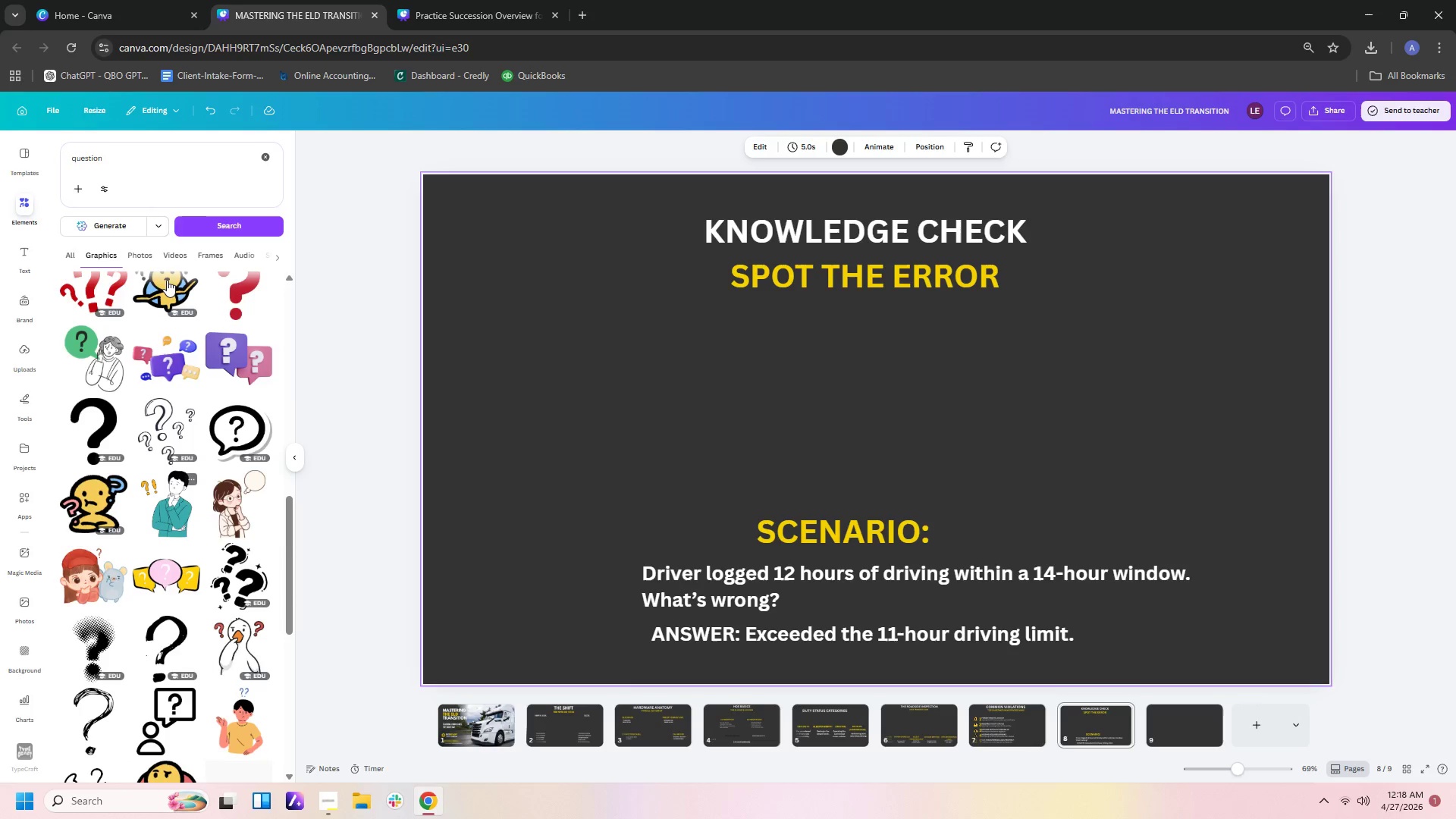 
left_click([171, 163])
 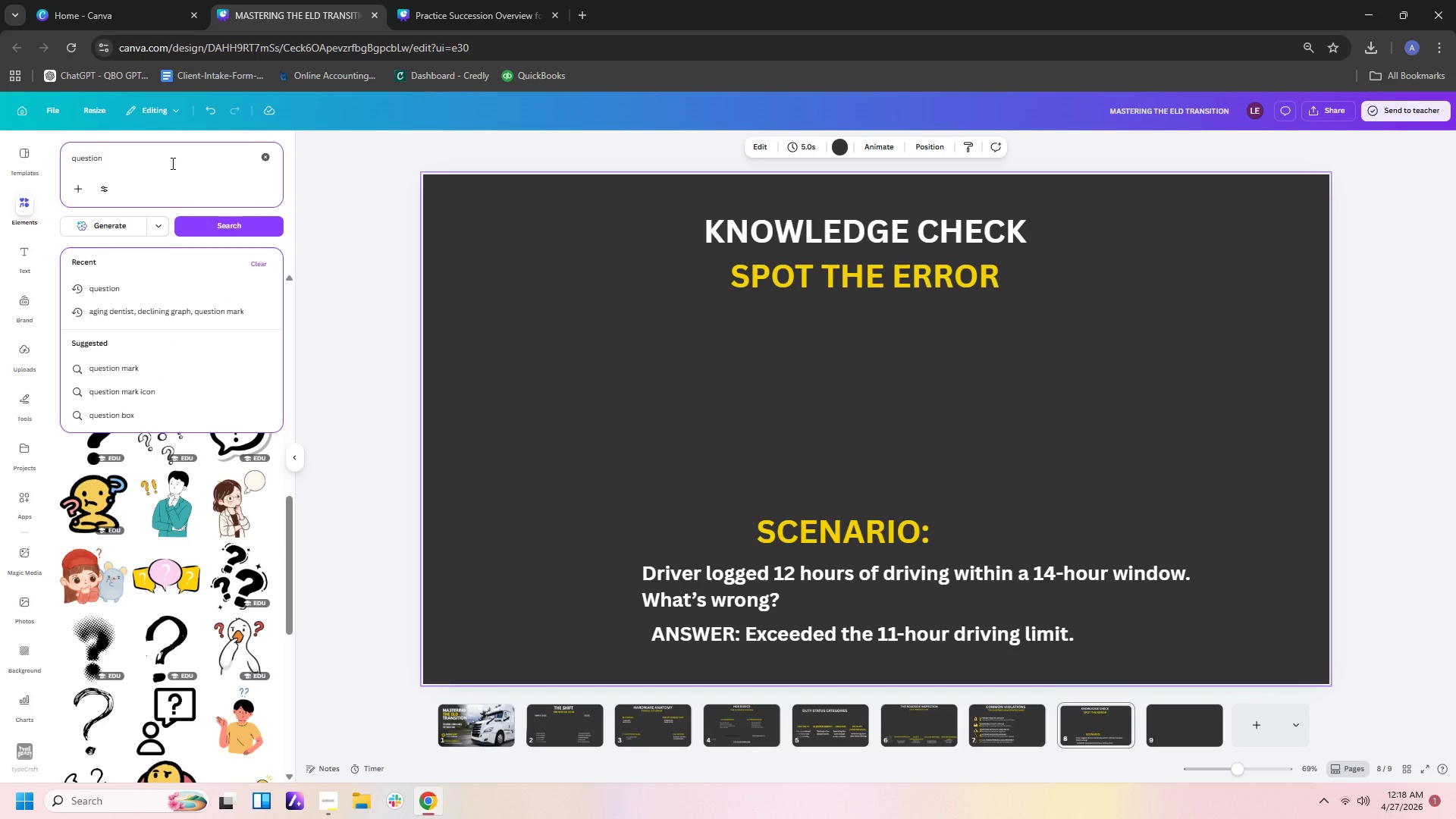 
type( icon)
 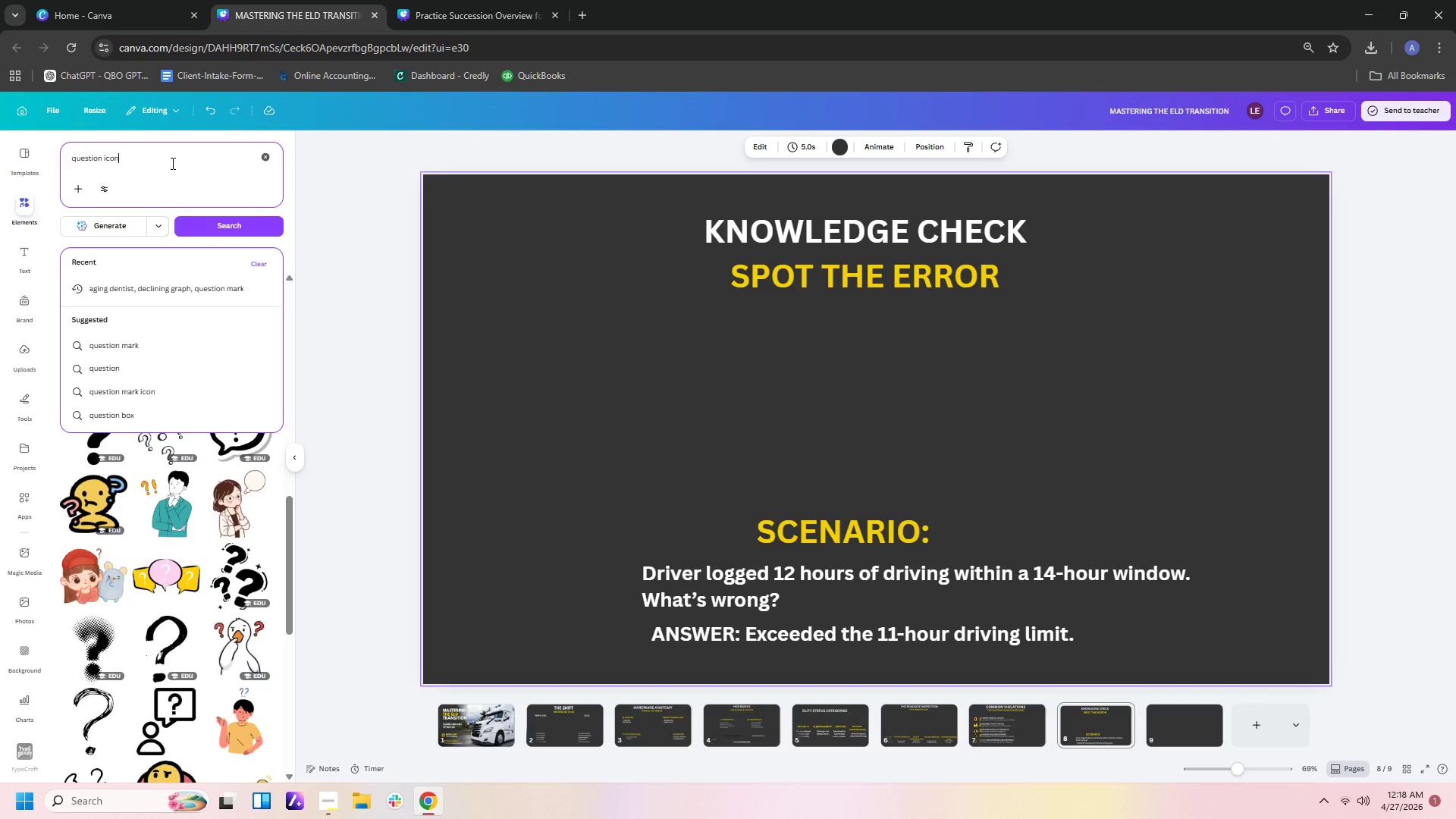 
key(Enter)
 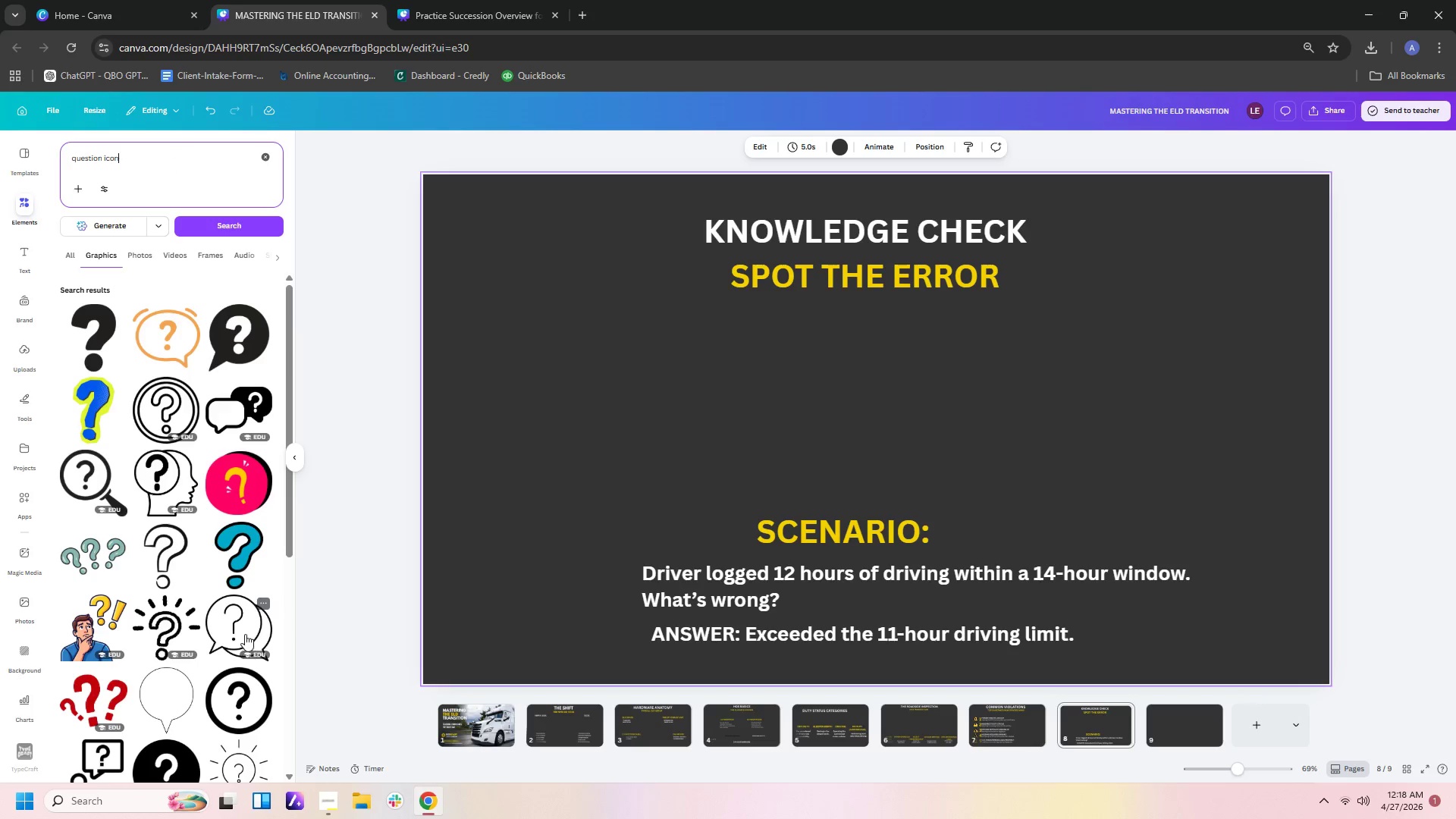 
left_click([240, 689])
 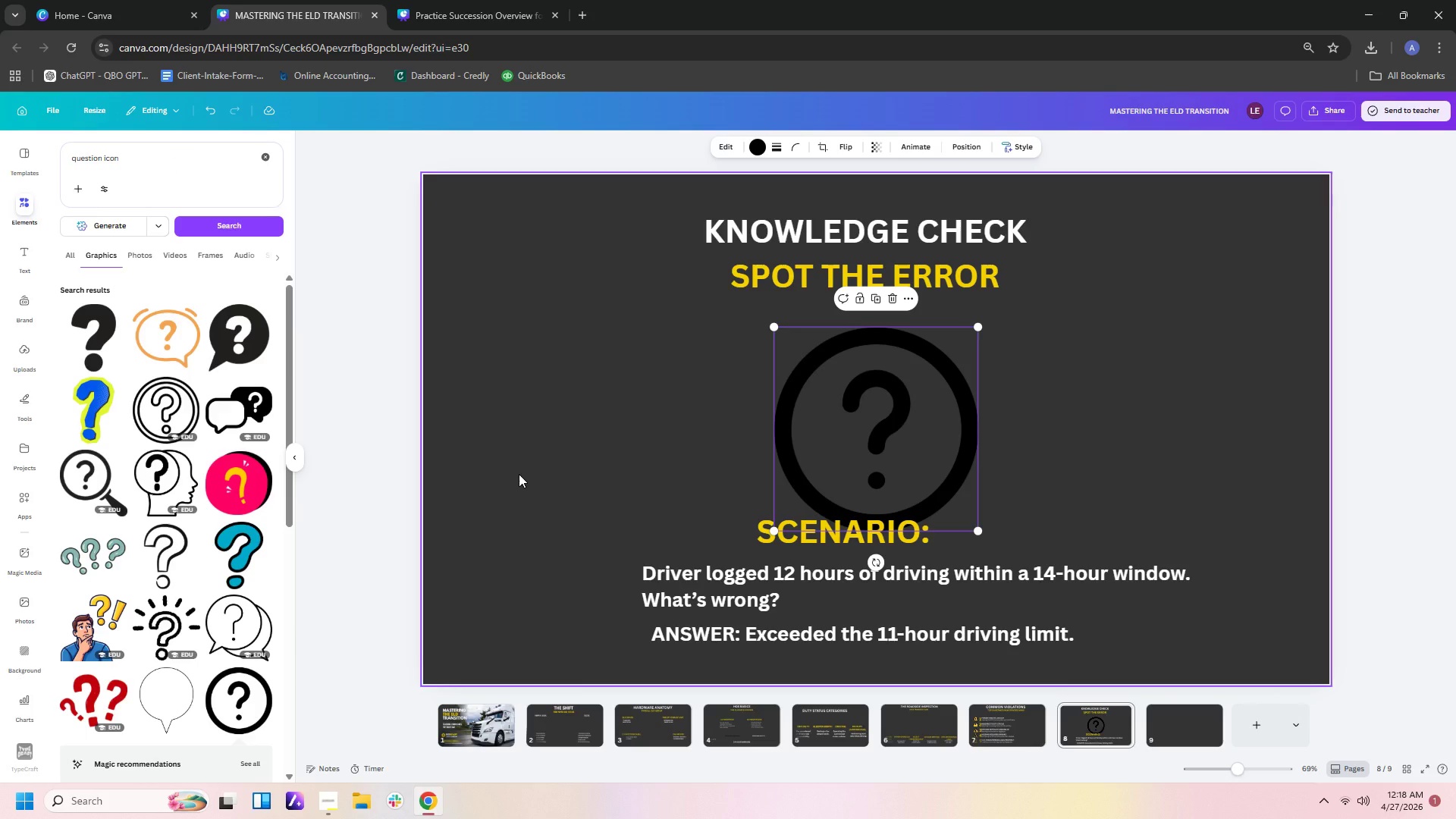 
key(Delete)
 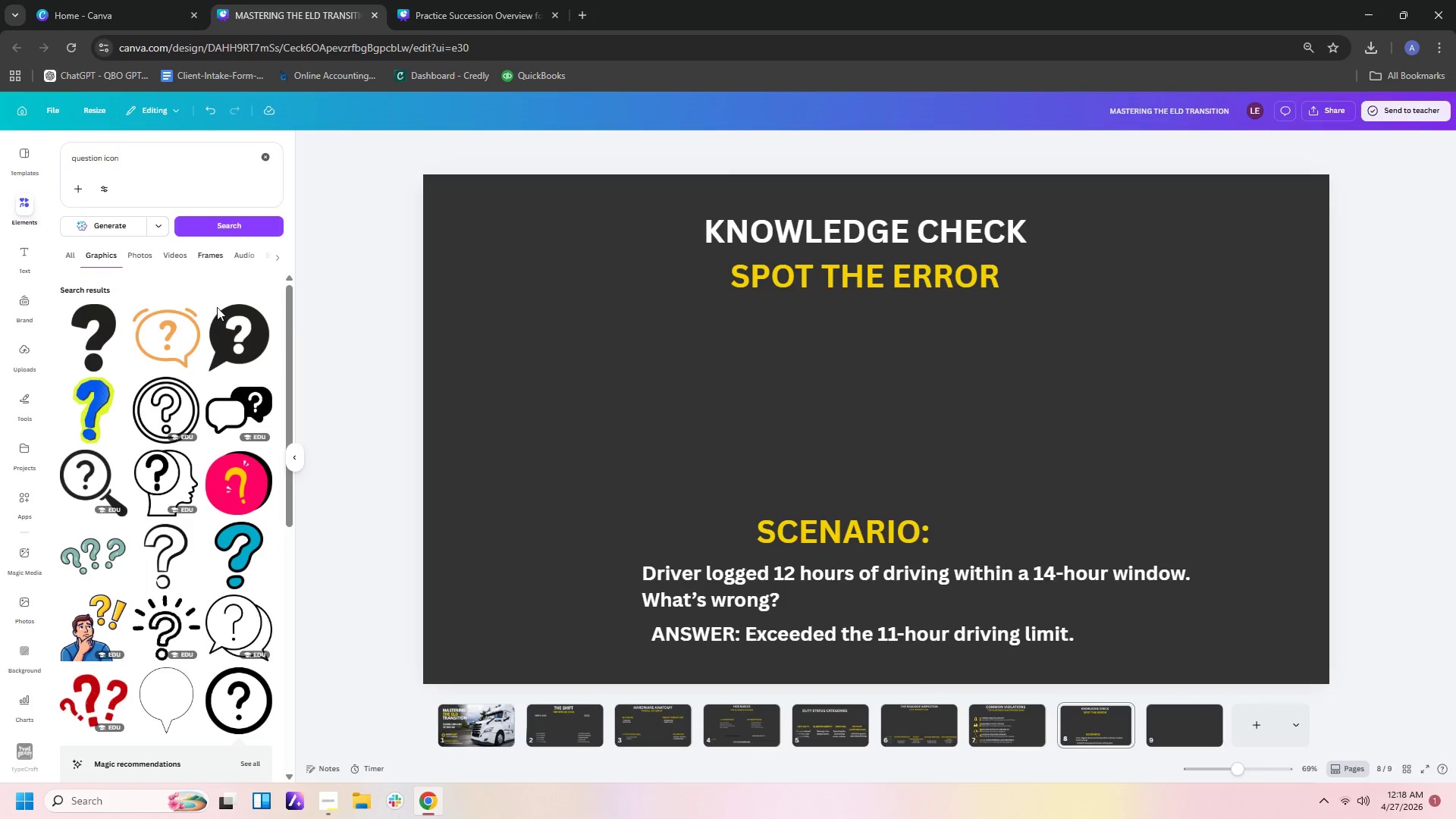 
scroll: coordinate [246, 419], scroll_direction: down, amount: 2.0
 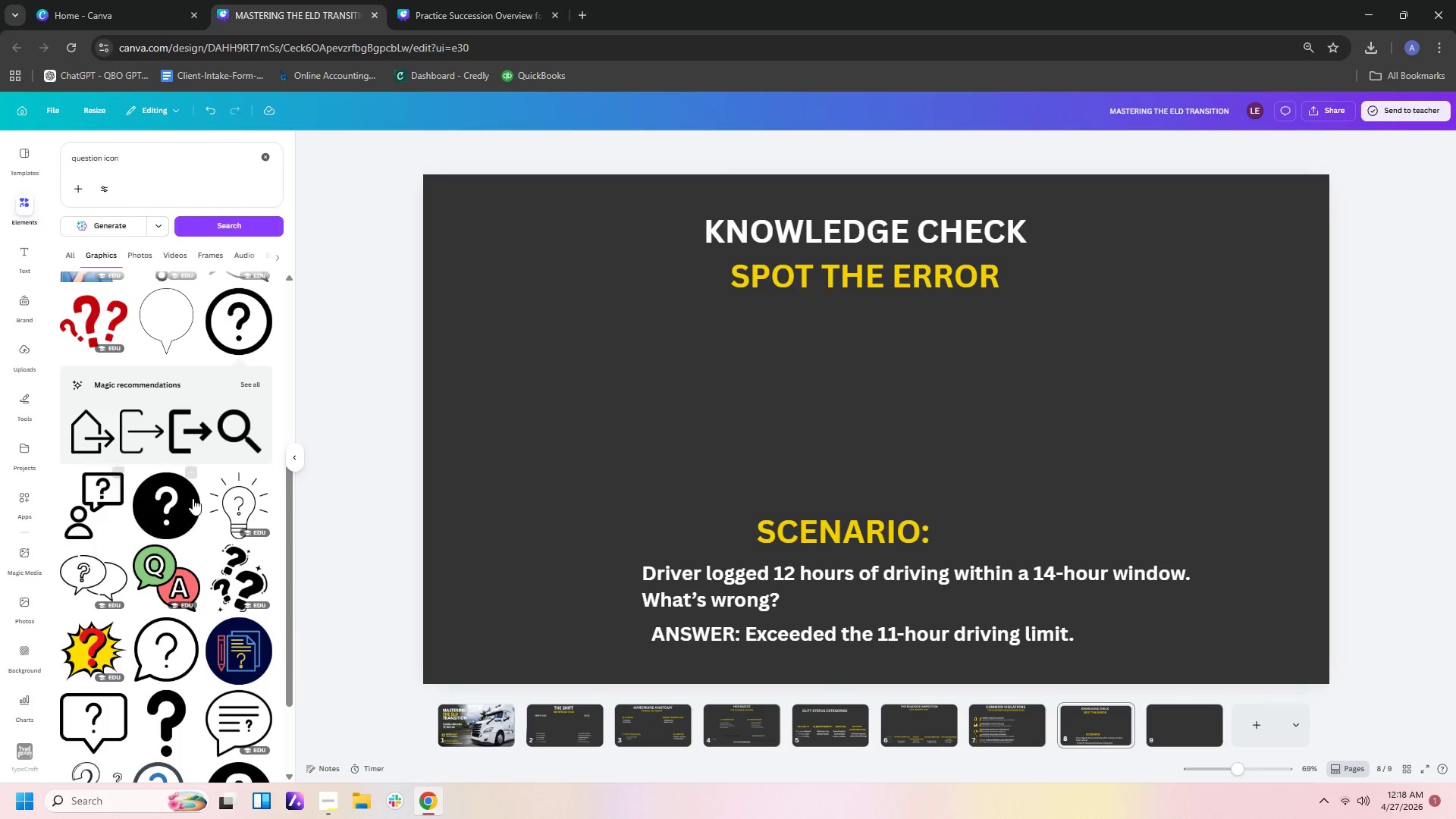 
left_click([168, 508])
 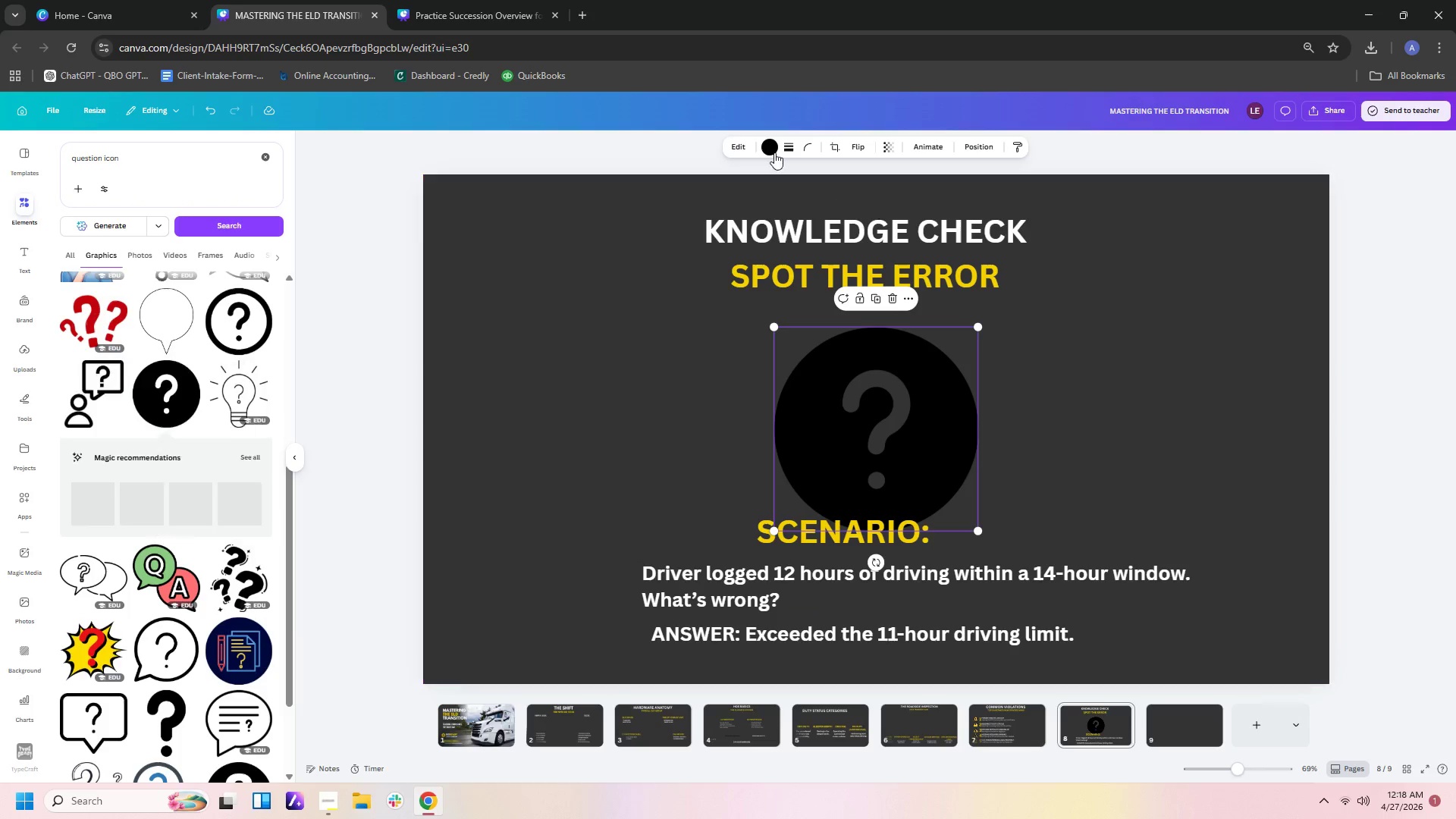 
left_click([769, 148])
 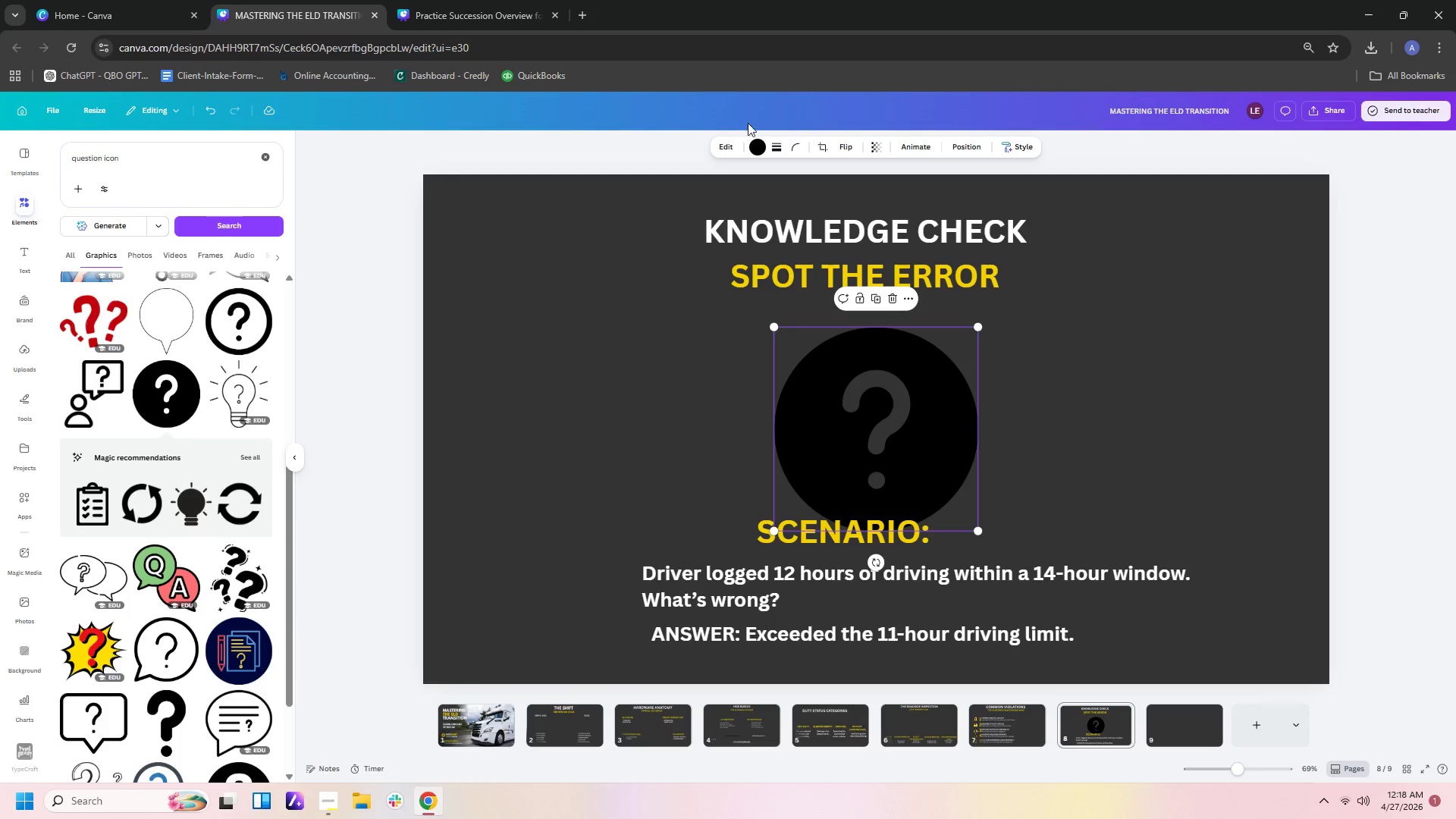 
left_click([755, 143])
 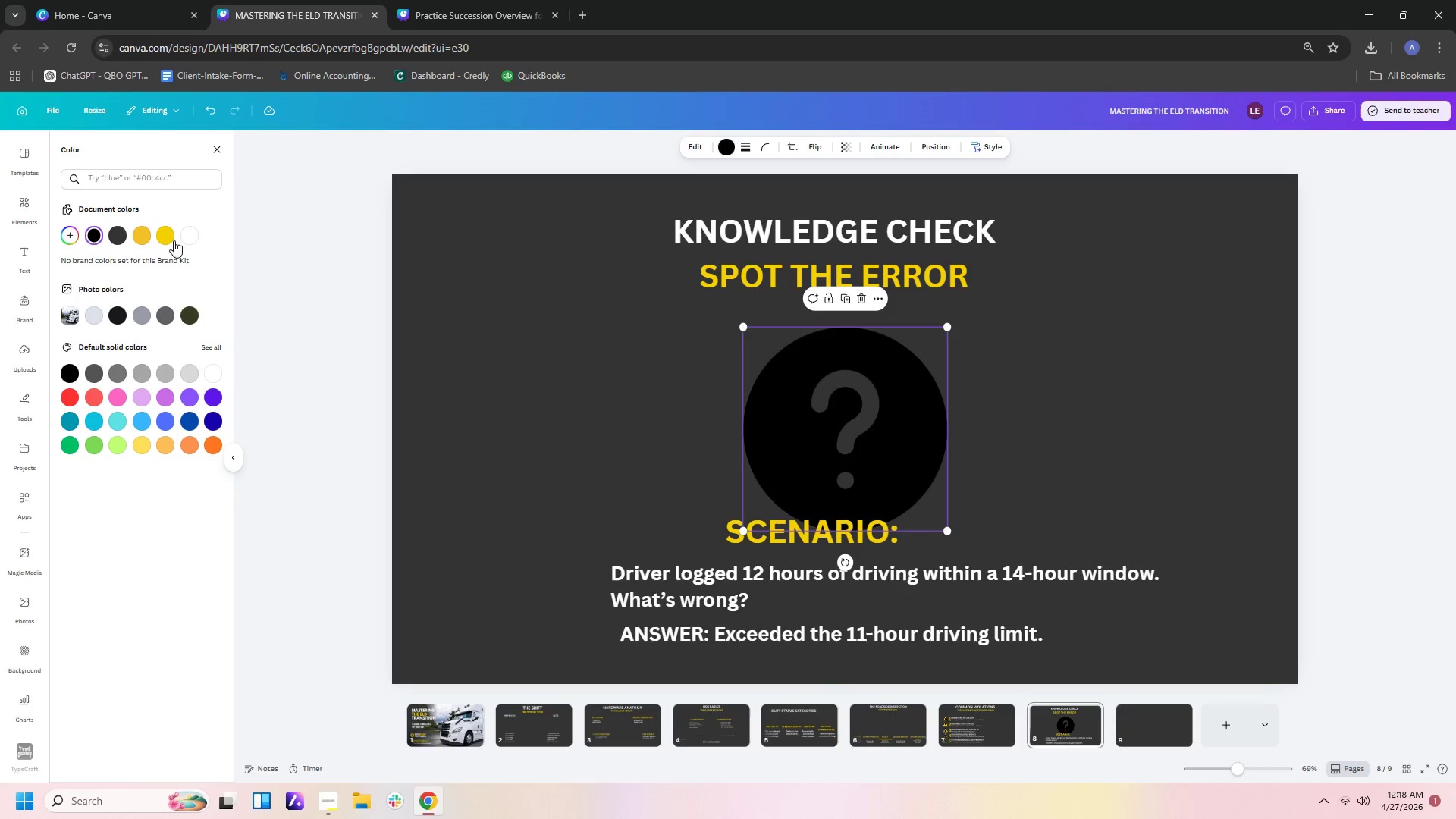 
left_click([172, 237])
 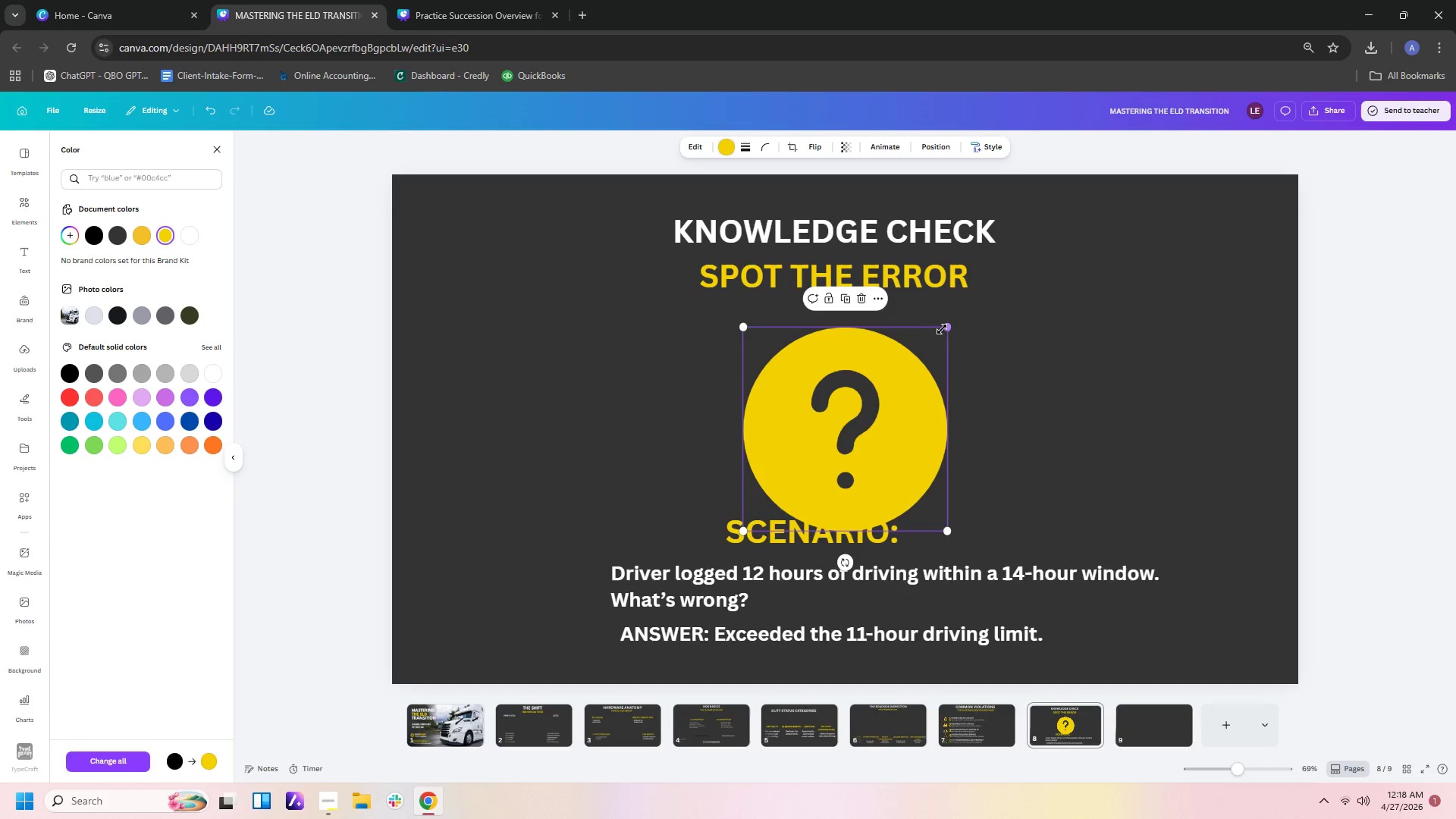 
left_click_drag(start_coordinate=[948, 329], to_coordinate=[818, 440])
 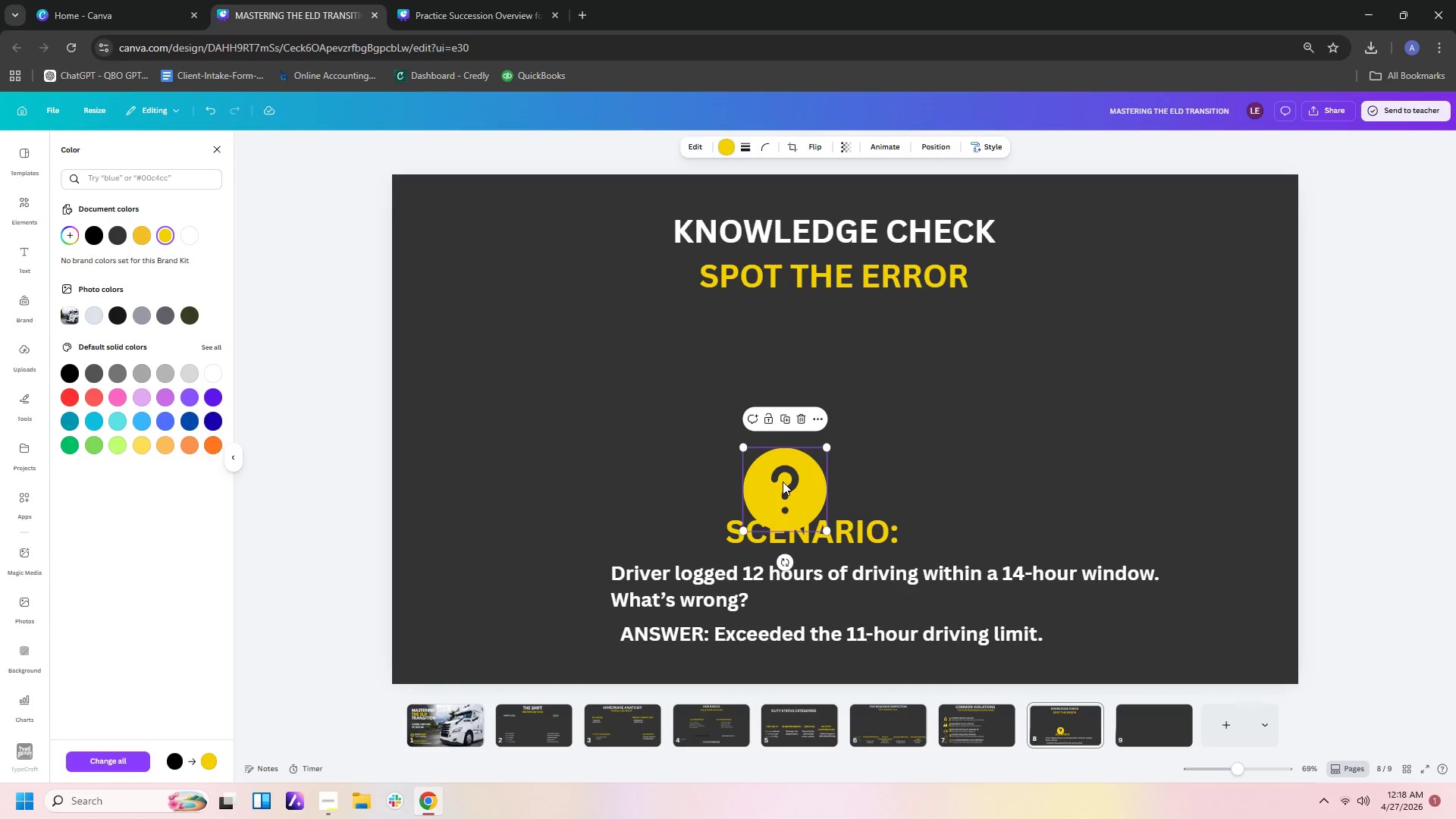 
left_click_drag(start_coordinate=[806, 493], to_coordinate=[535, 596])
 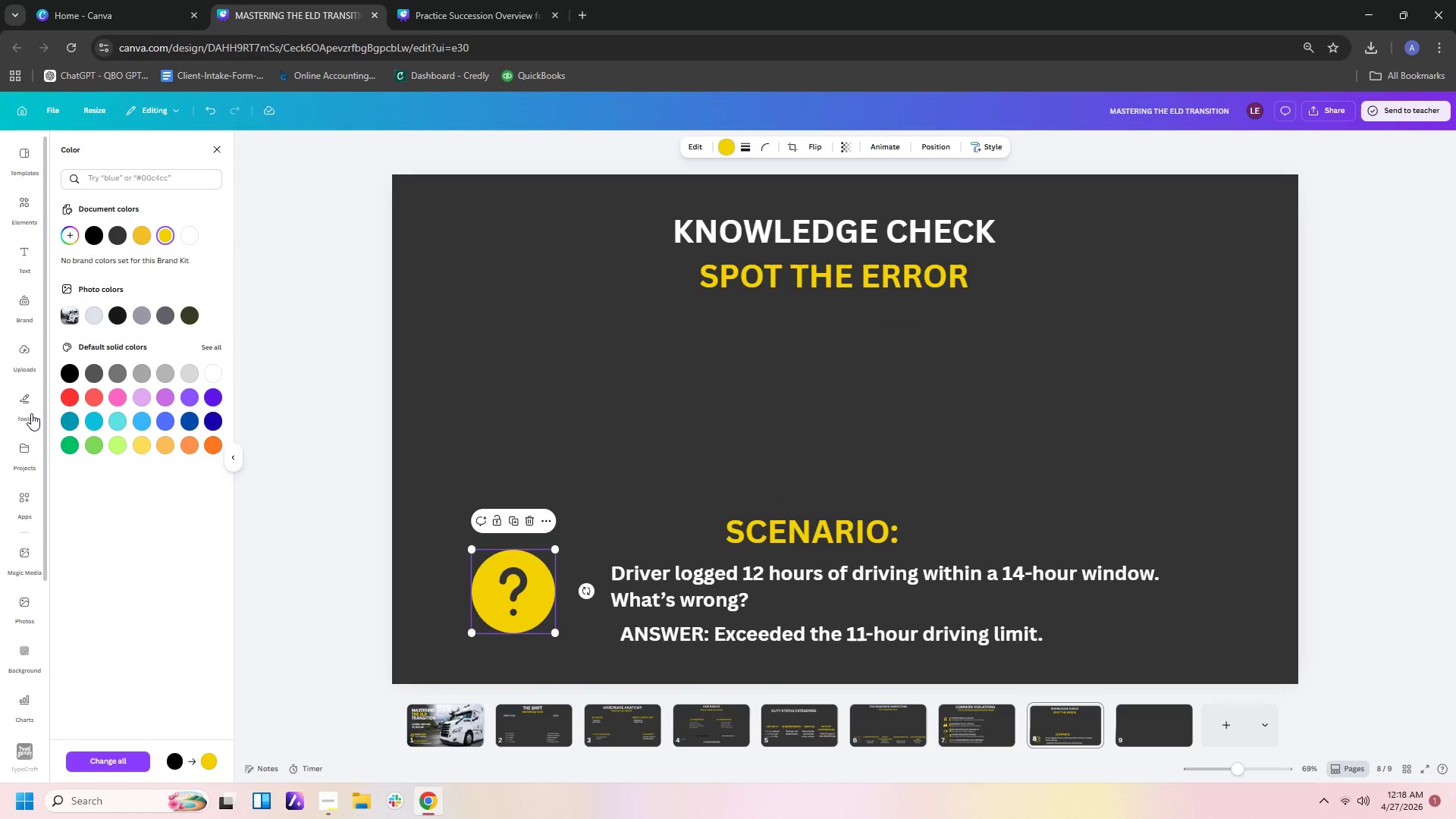 
wait(7.28)
 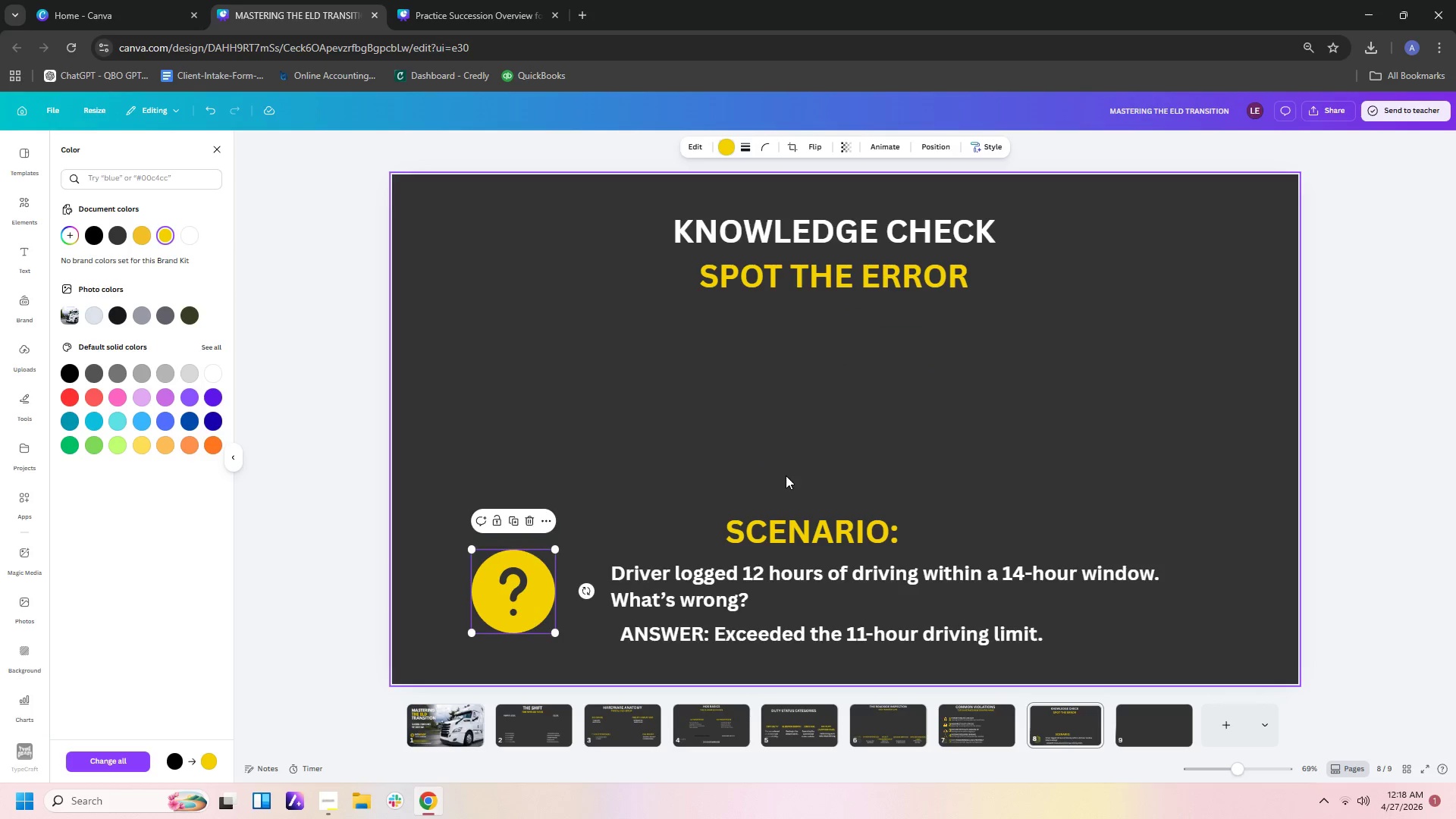 
left_click([31, 413])
 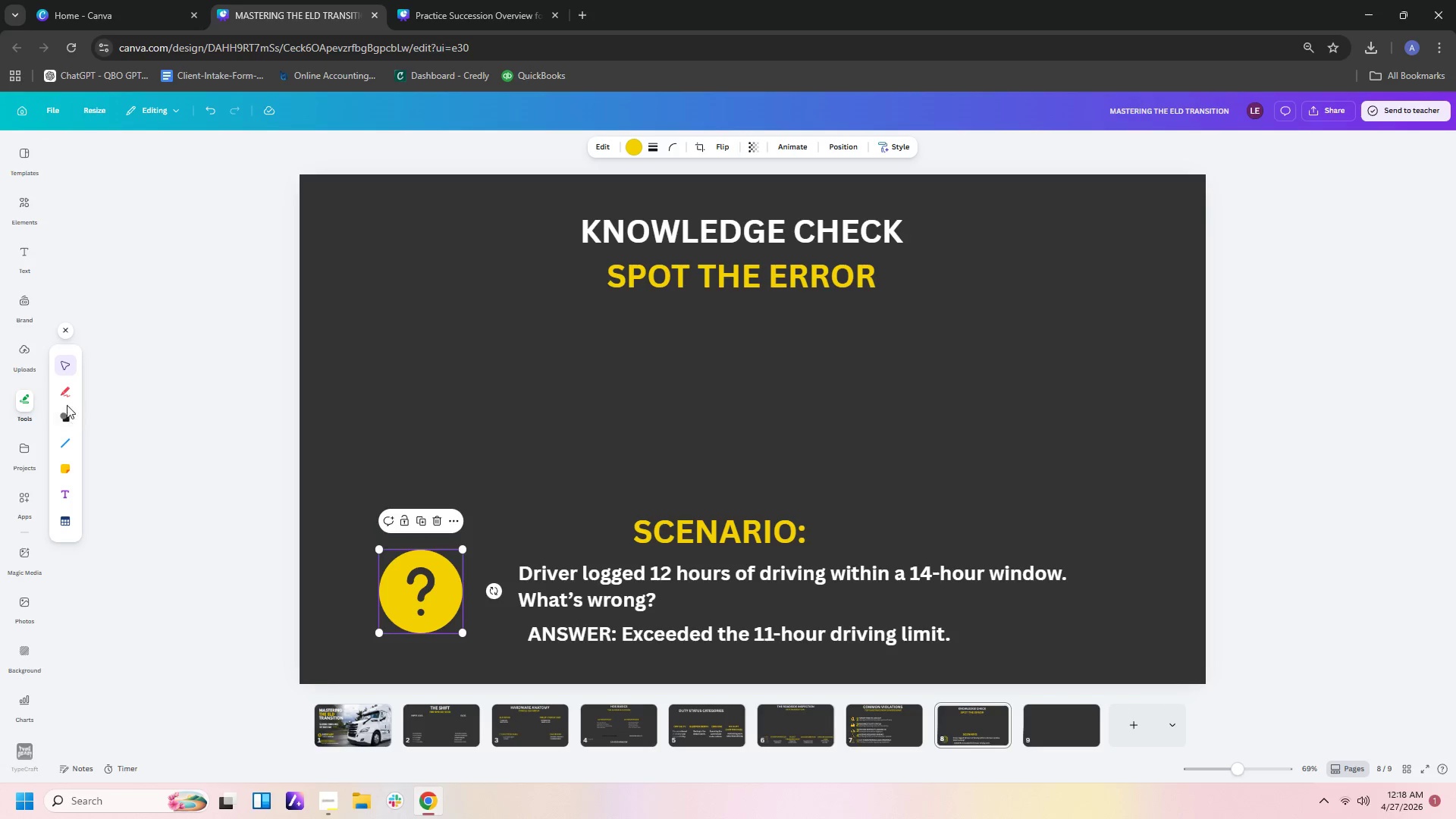 
left_click([62, 410])
 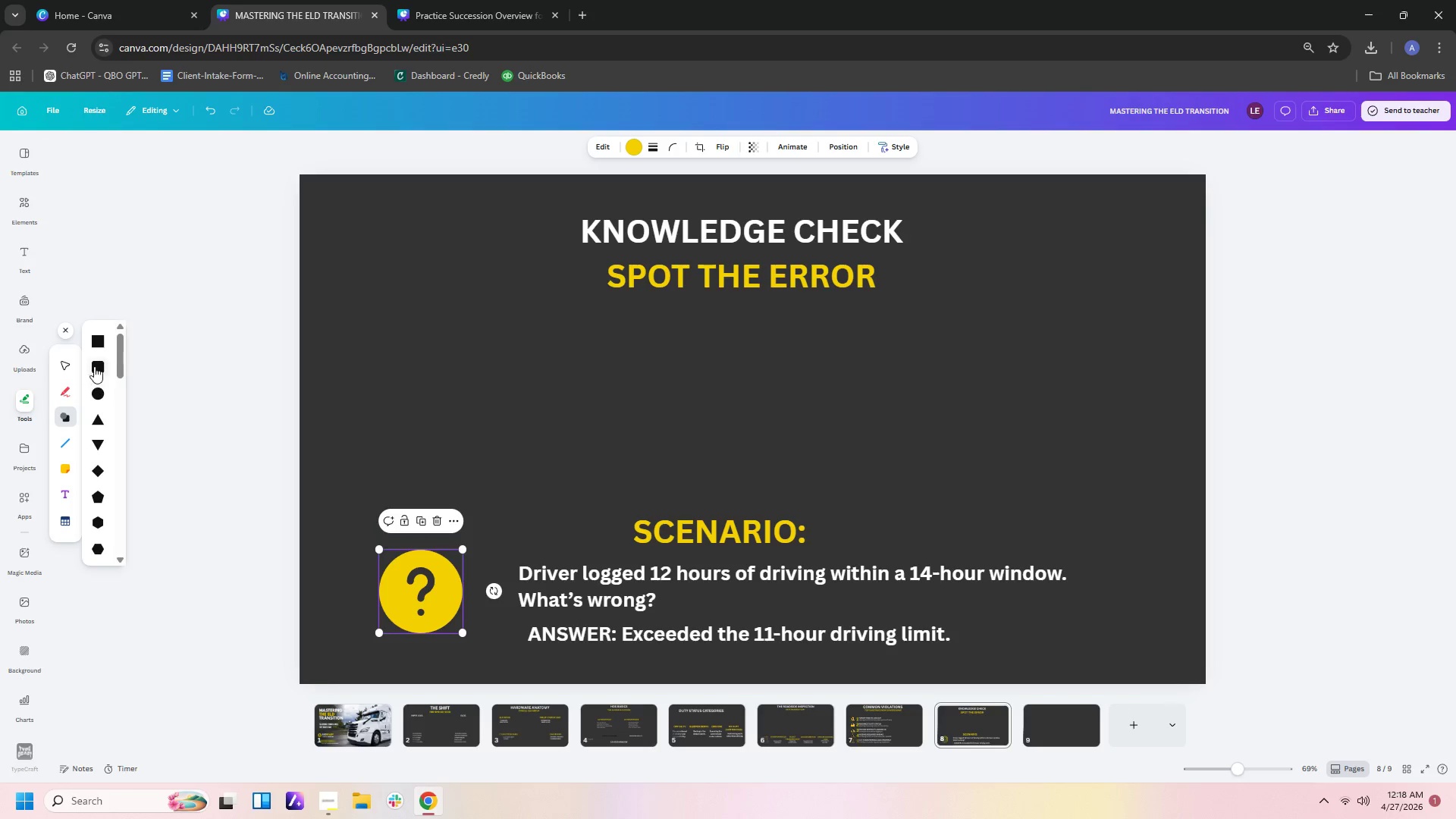 
left_click([102, 346])
 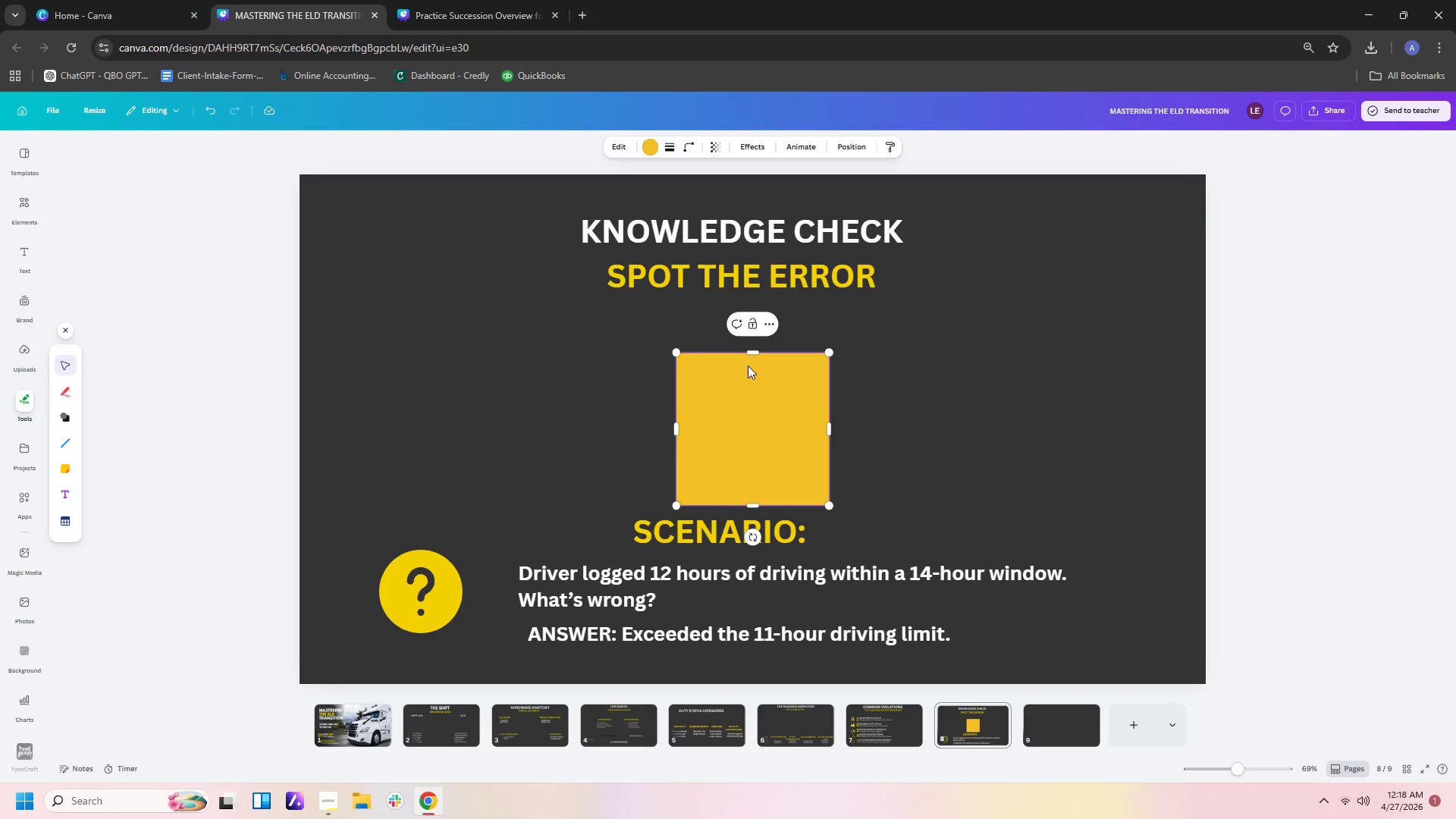 
left_click_drag(start_coordinate=[786, 436], to_coordinate=[776, 440])
 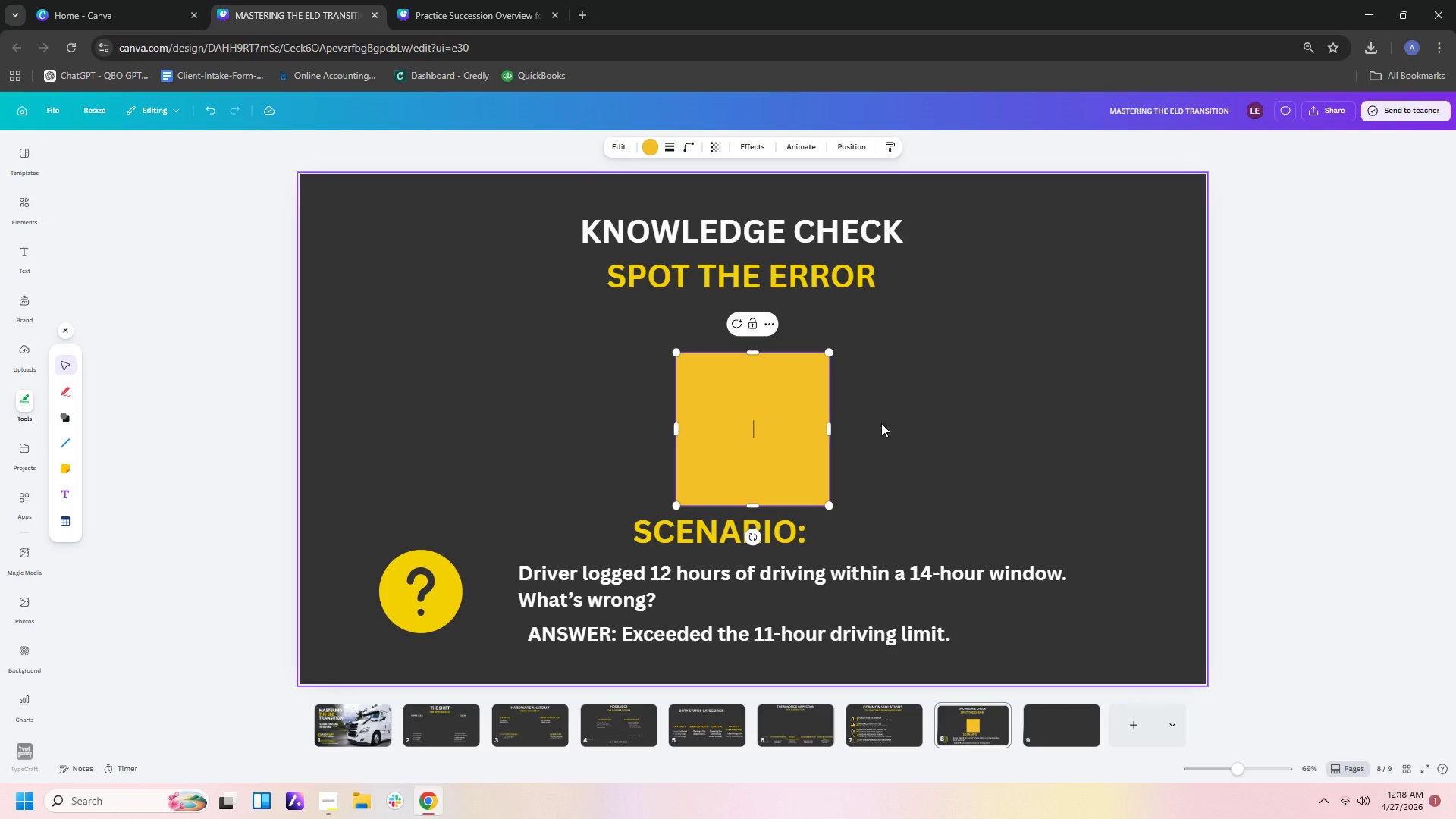 
left_click([892, 415])
 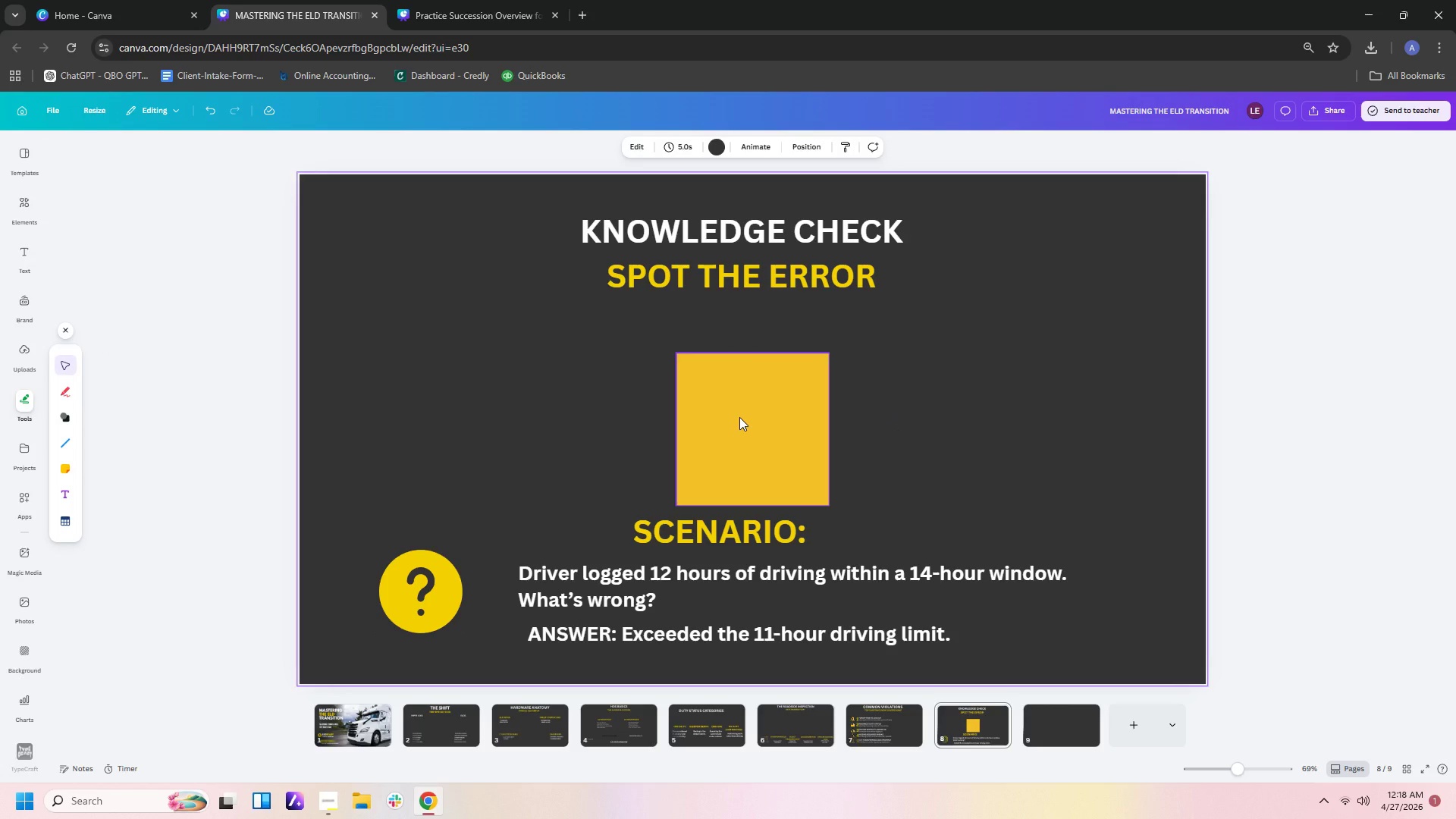 
left_click([739, 417])
 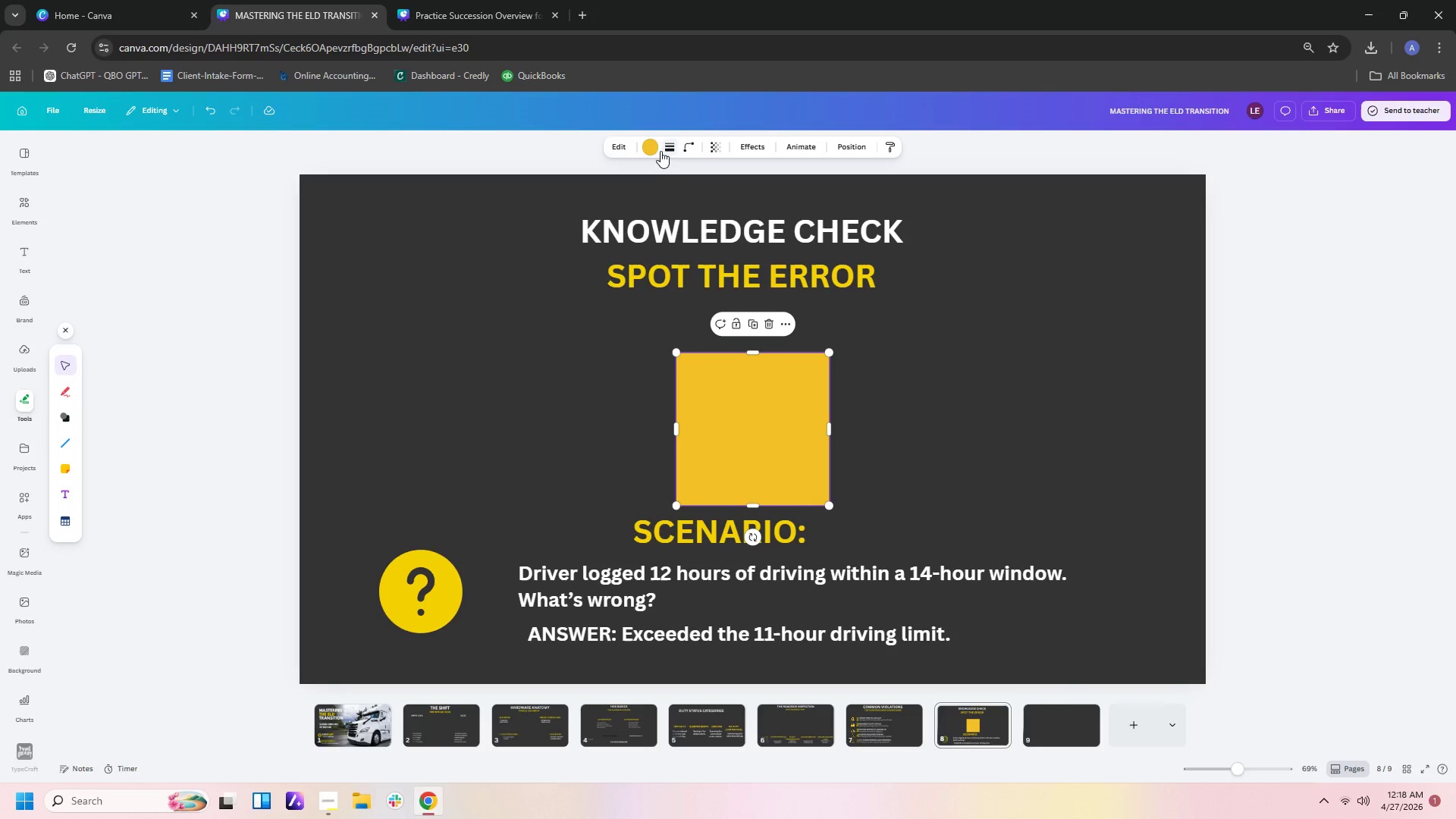 
left_click([655, 146])
 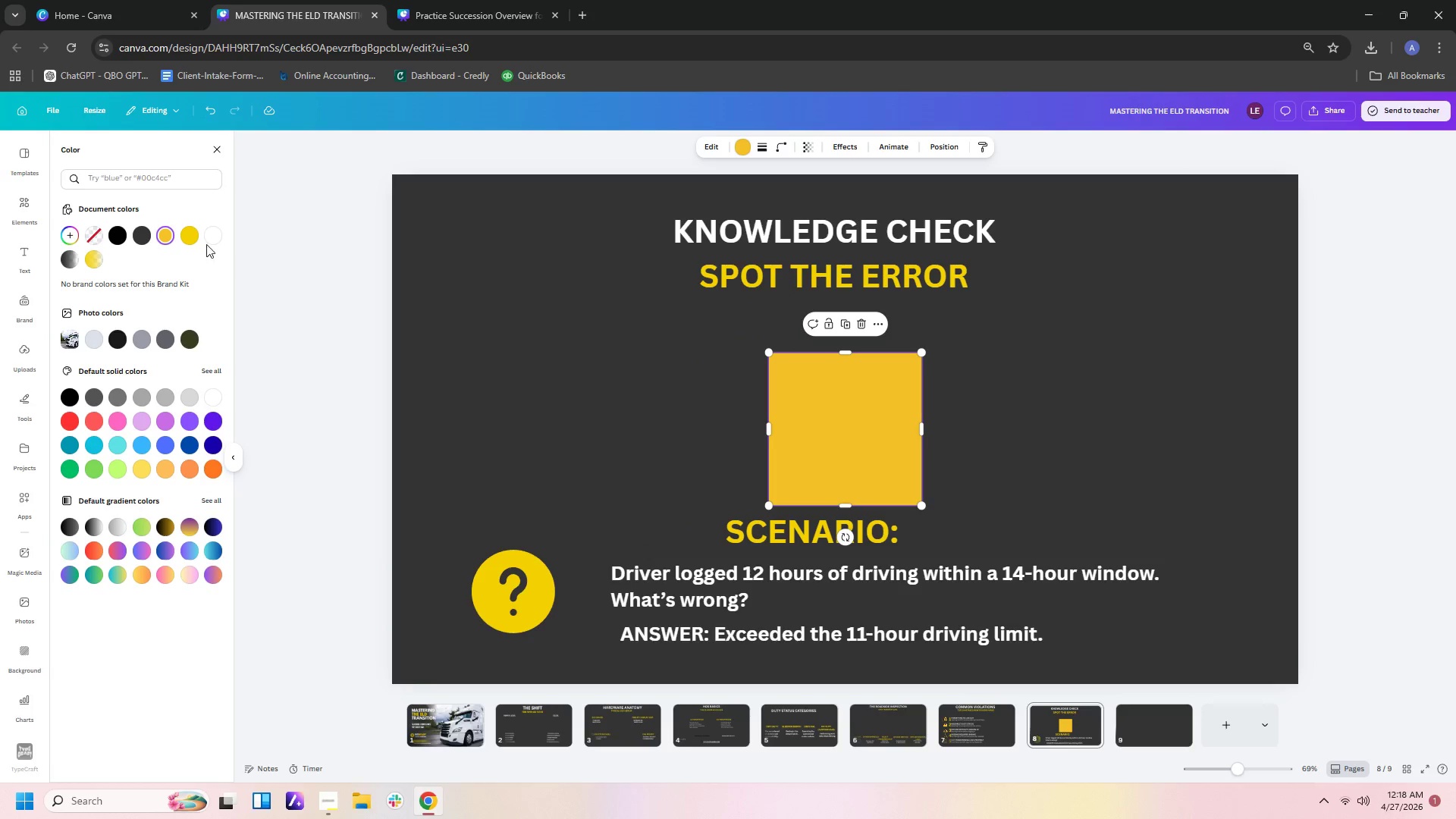 
left_click([191, 234])
 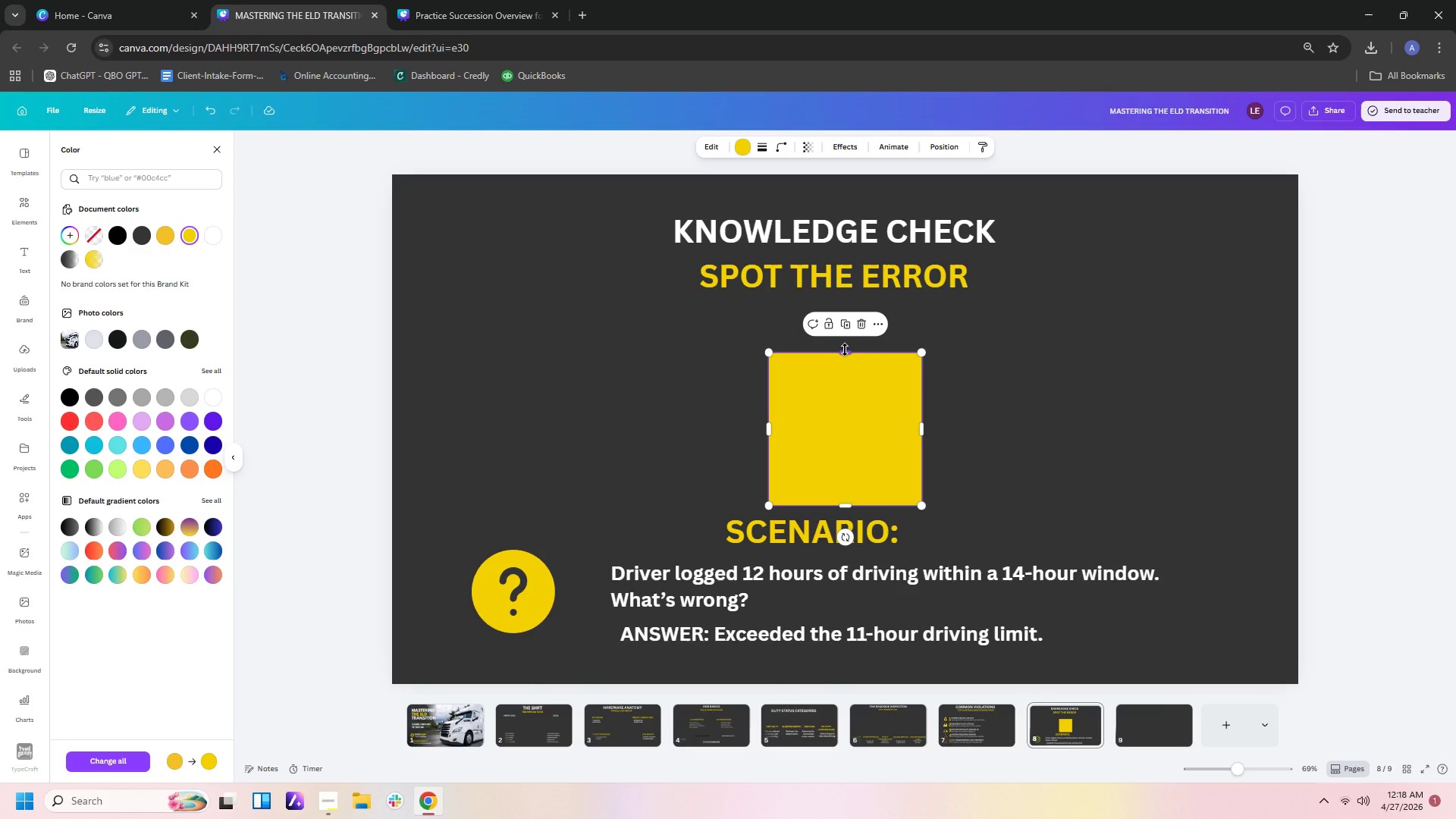 
left_click_drag(start_coordinate=[845, 350], to_coordinate=[840, 440])
 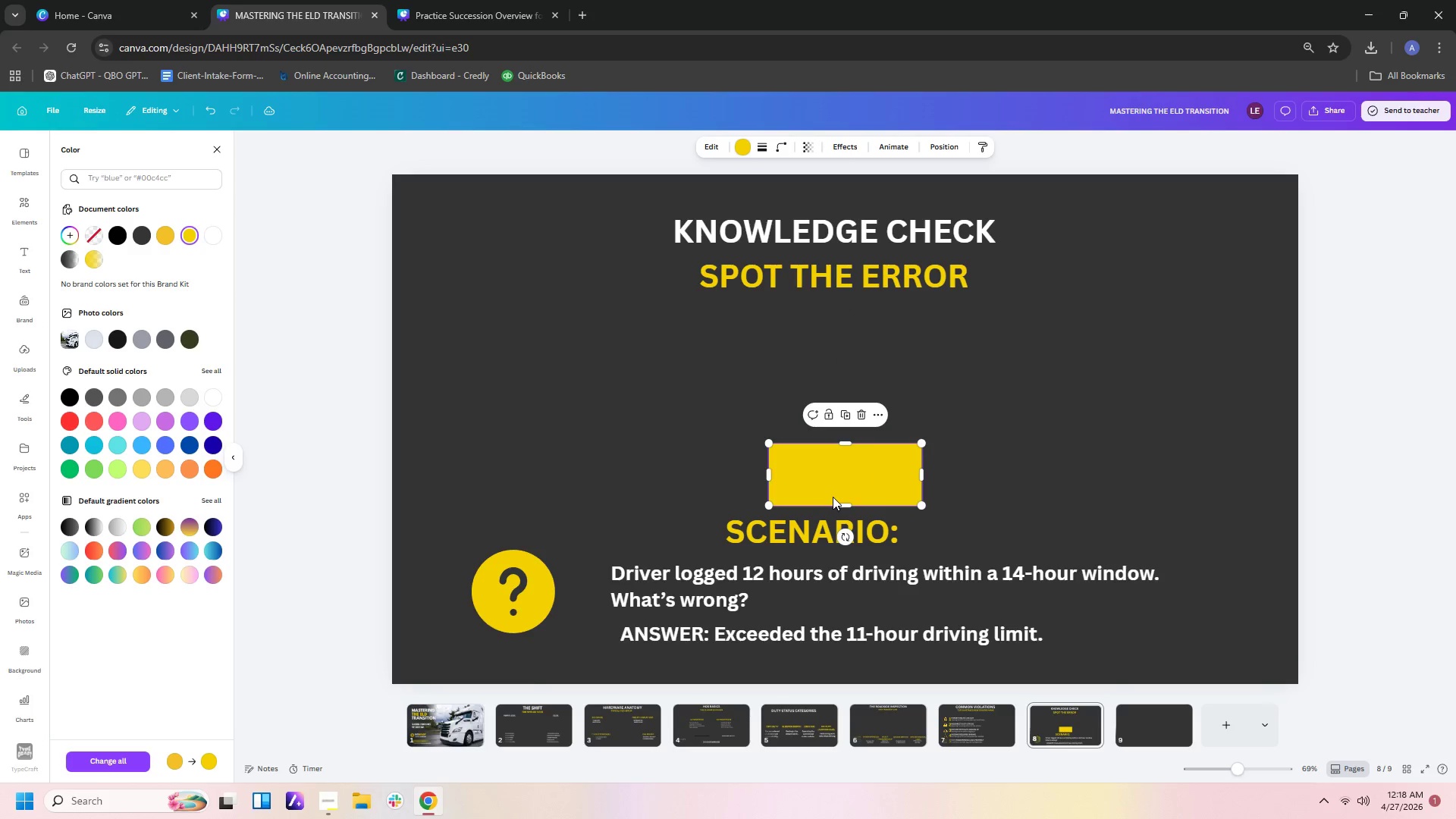 
left_click_drag(start_coordinate=[833, 497], to_coordinate=[451, 671])
 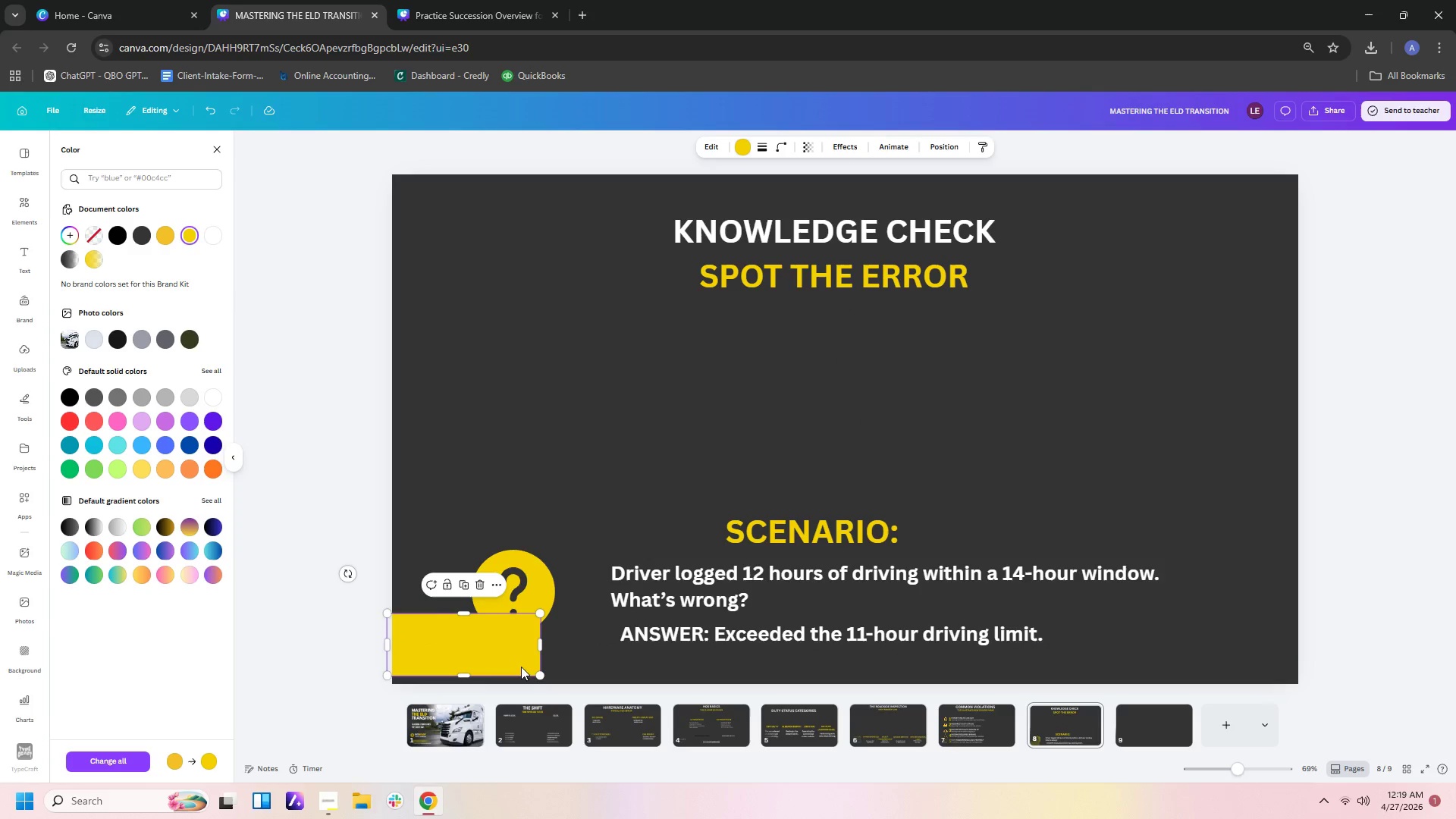 
left_click_drag(start_coordinate=[522, 661], to_coordinate=[526, 670])
 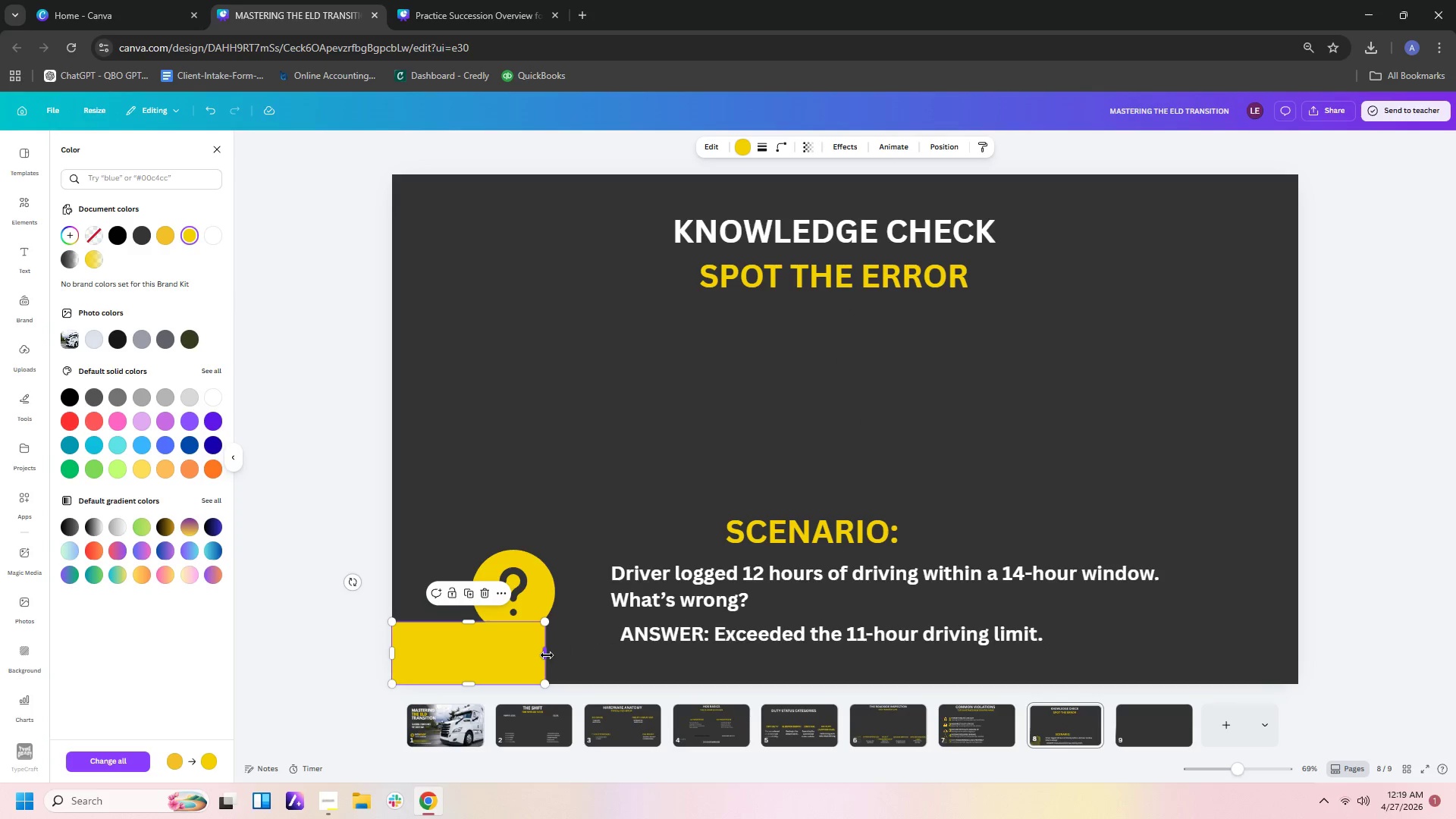 
left_click_drag(start_coordinate=[547, 655], to_coordinate=[1156, 814])
 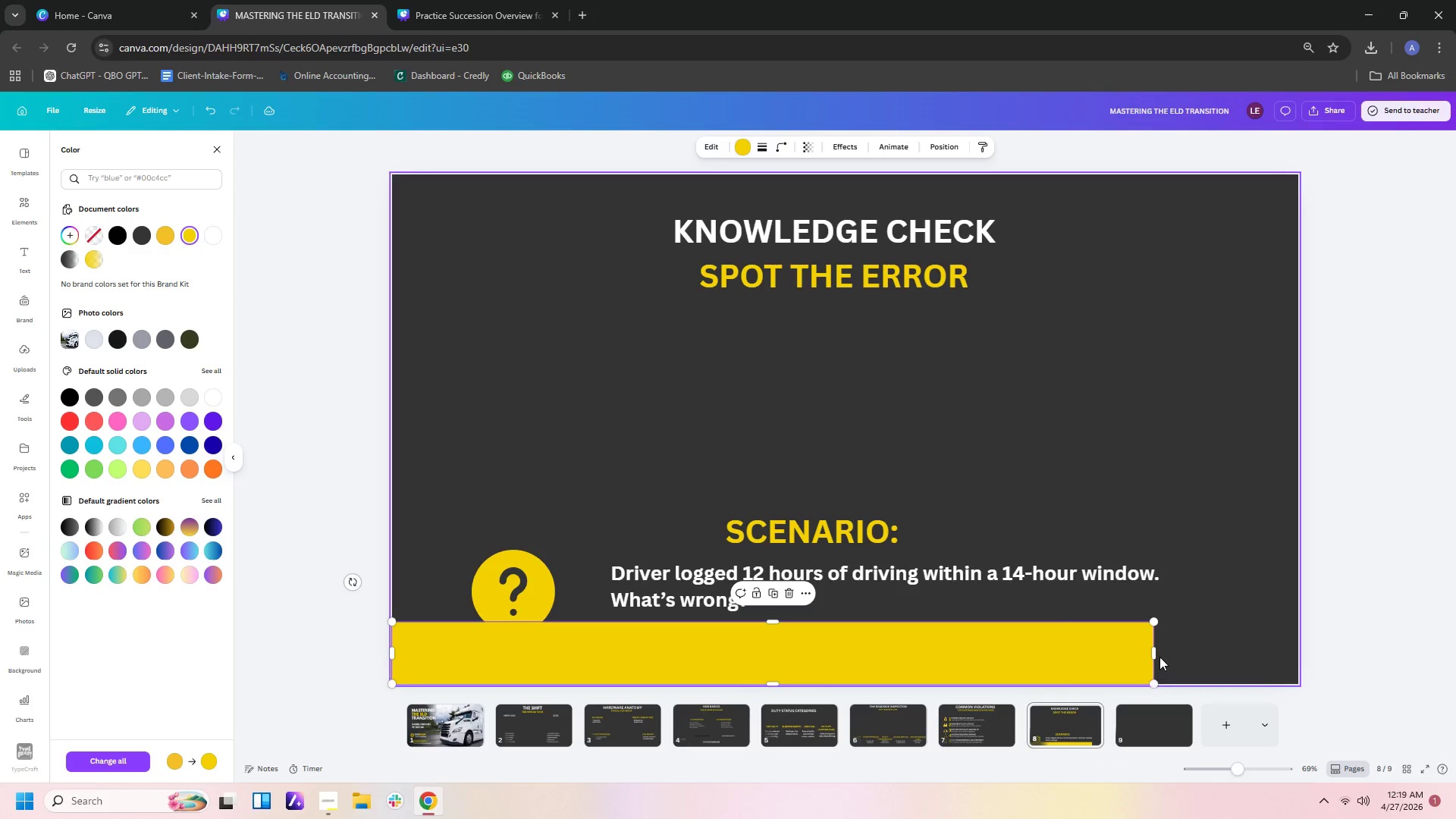 
left_click_drag(start_coordinate=[1158, 652], to_coordinate=[1304, 675])
 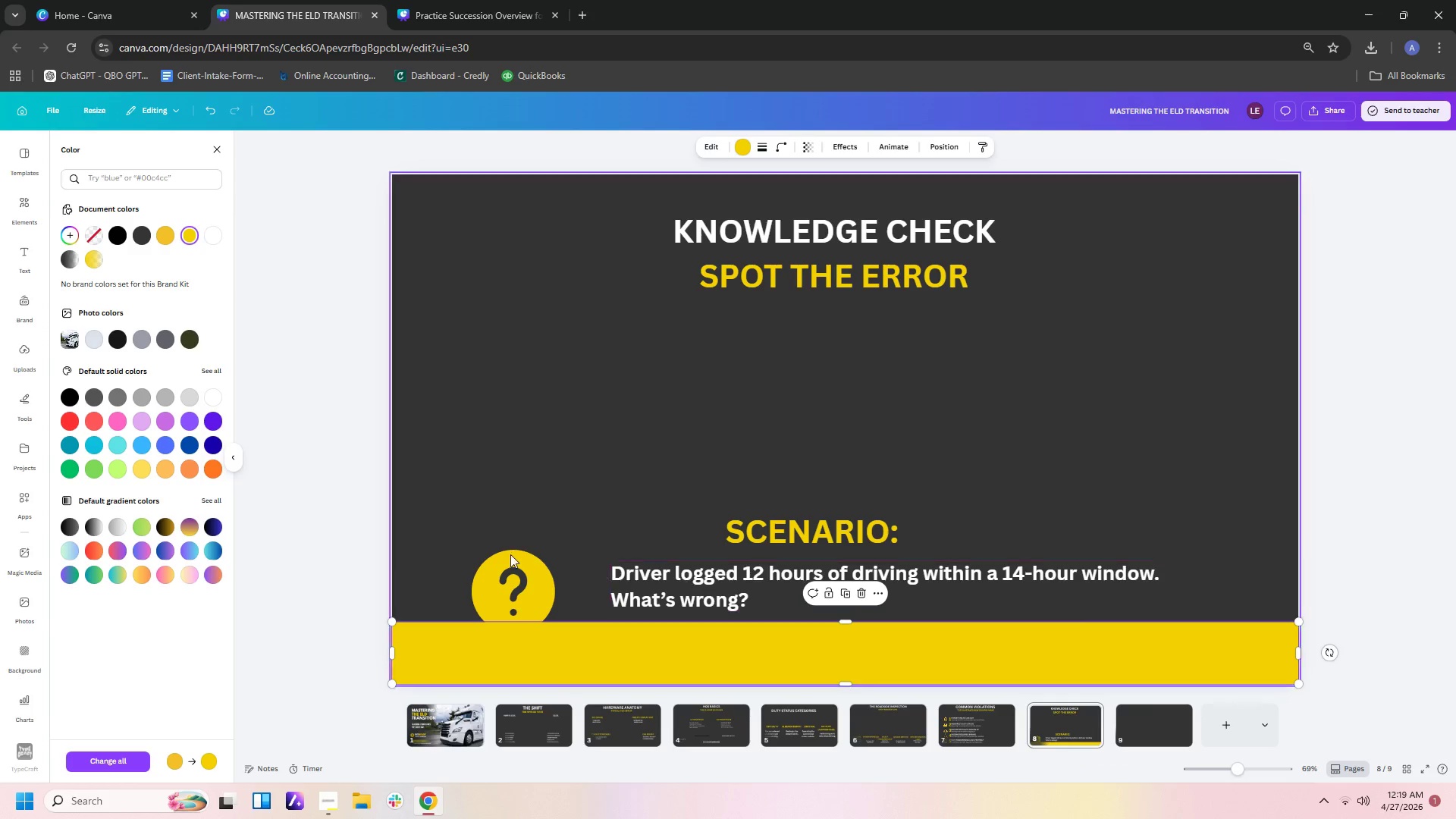 
left_click_drag(start_coordinate=[492, 576], to_coordinate=[494, 552])
 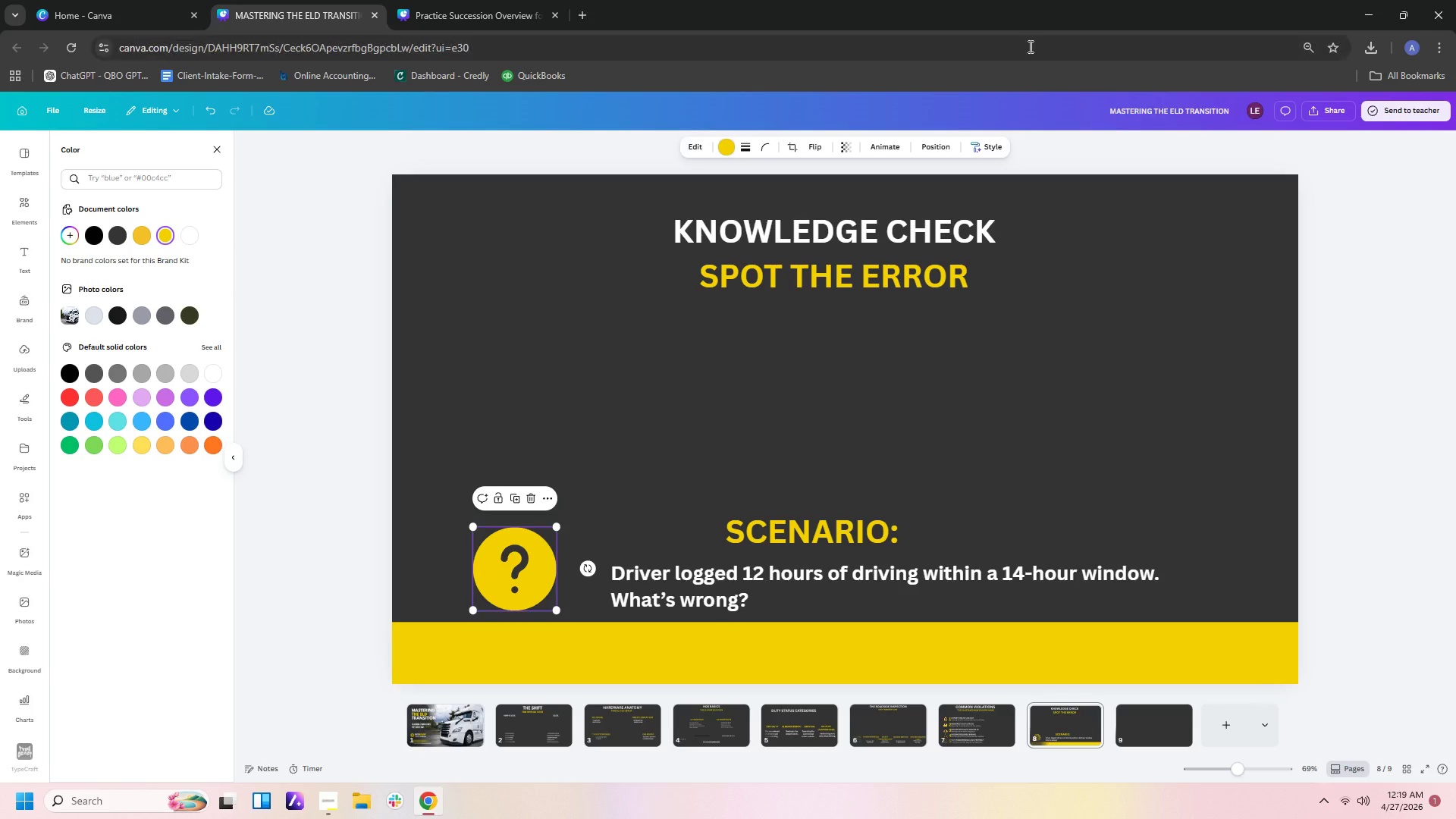 
left_click([927, 136])
 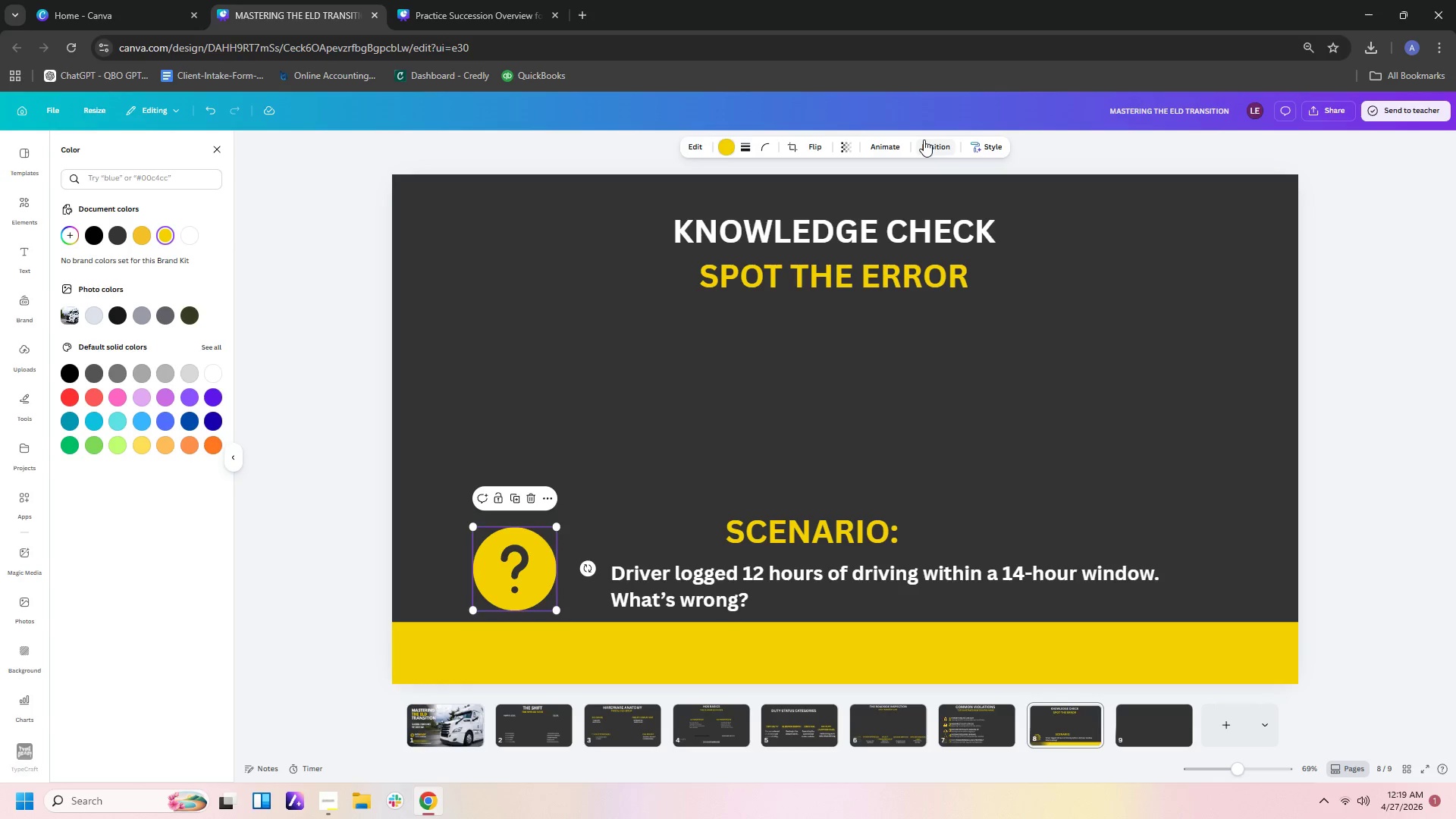 
left_click([925, 145])
 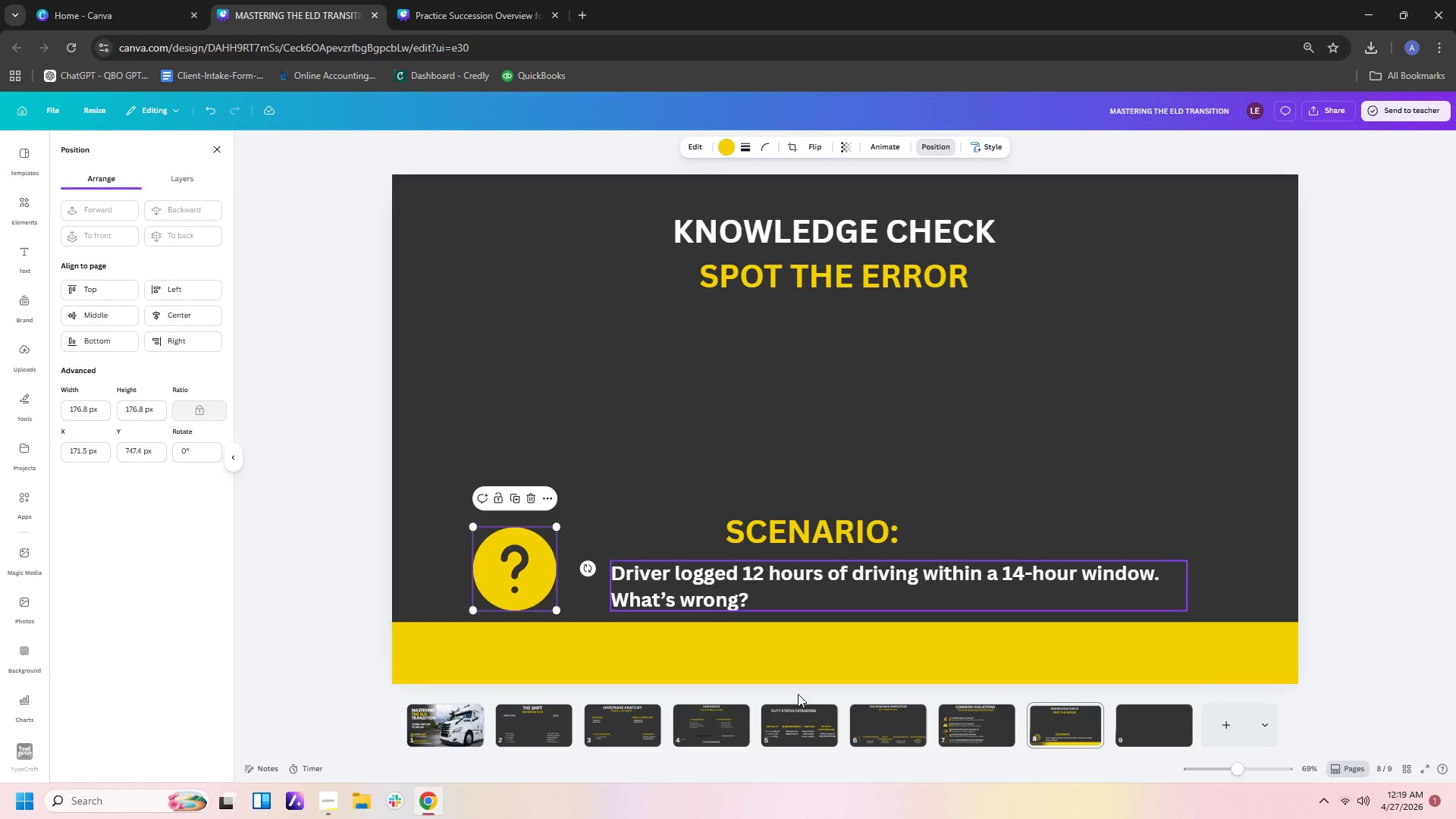 
left_click([769, 639])
 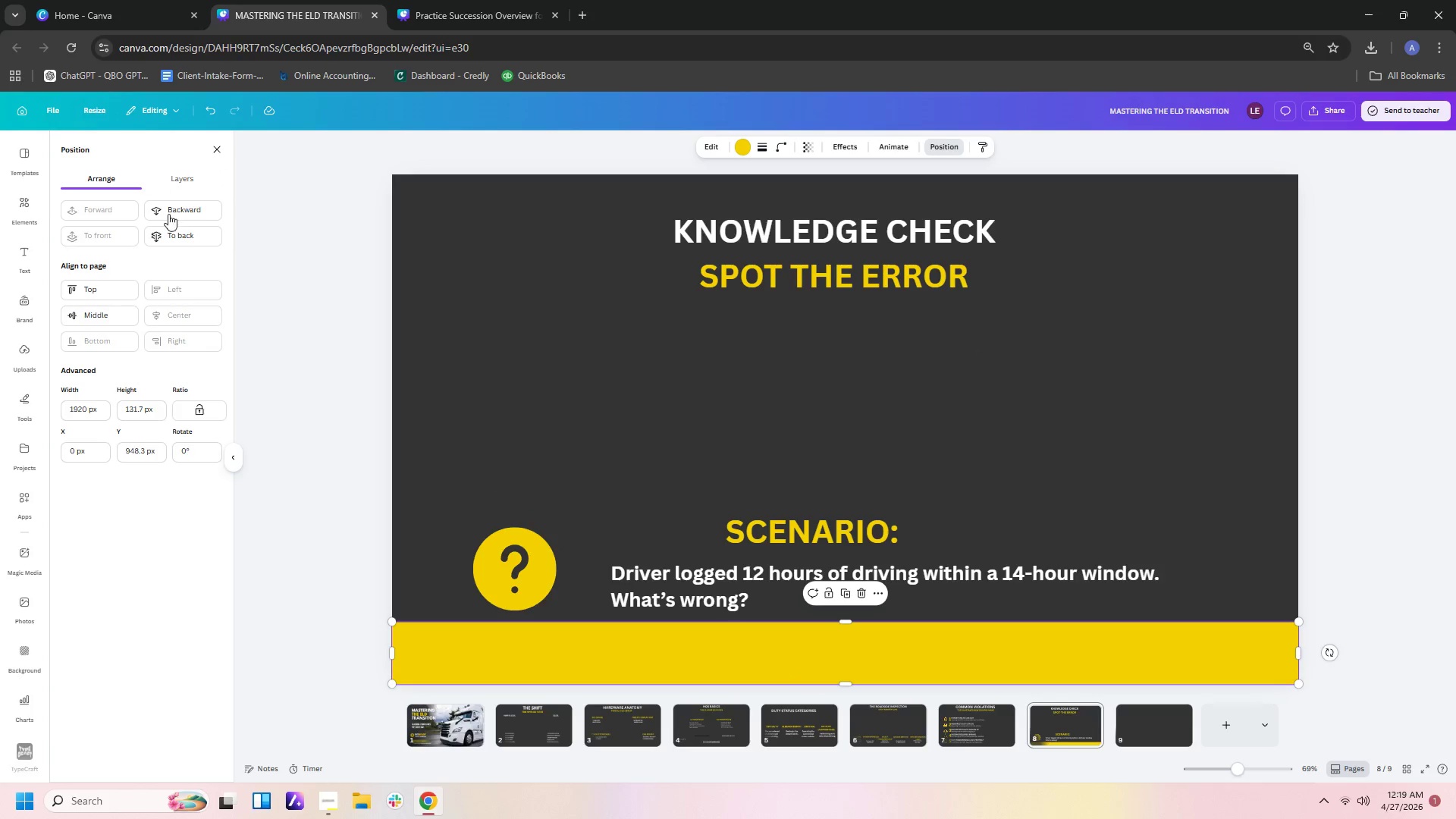 
left_click([177, 237])
 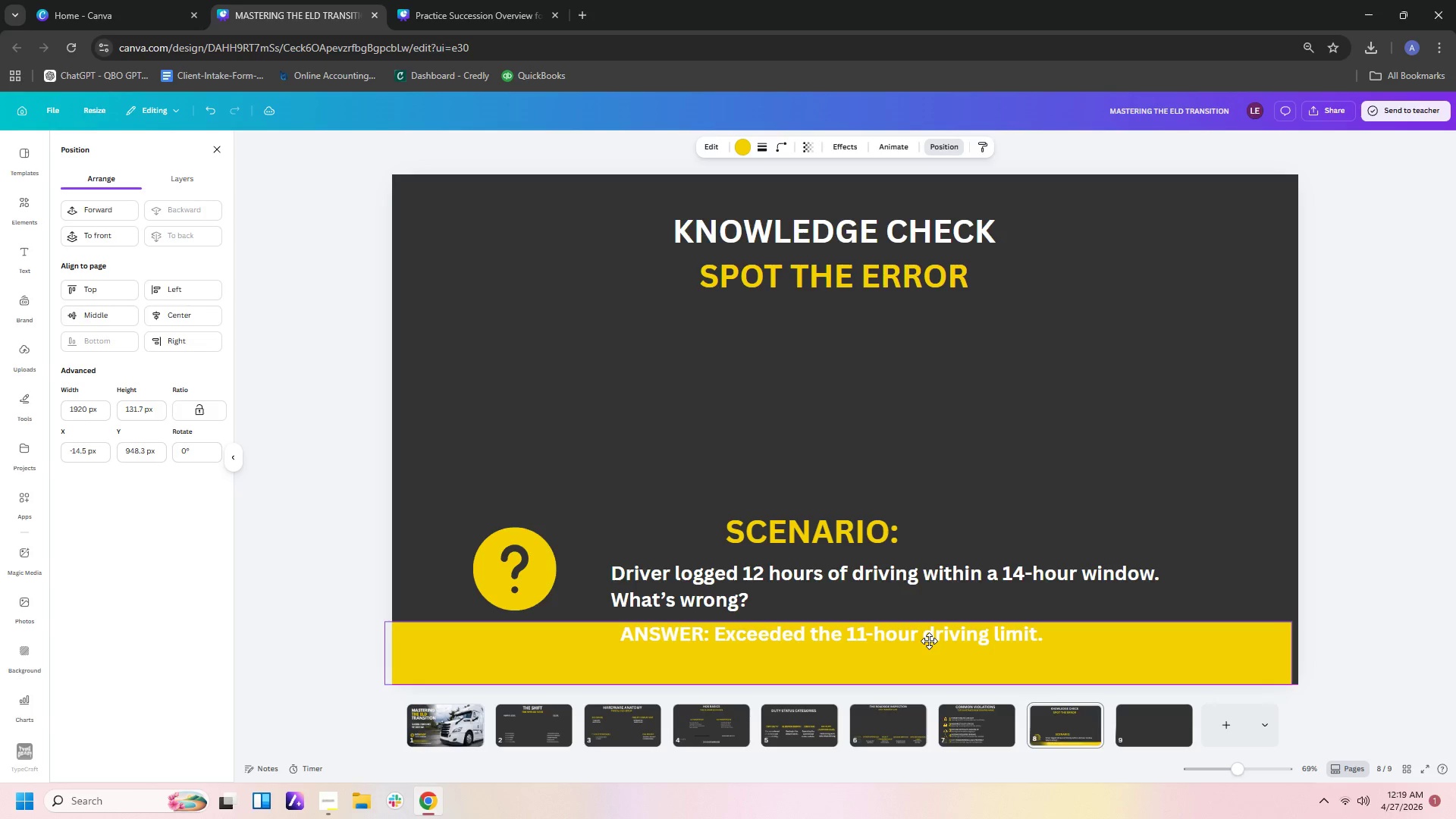 
wait(6.0)
 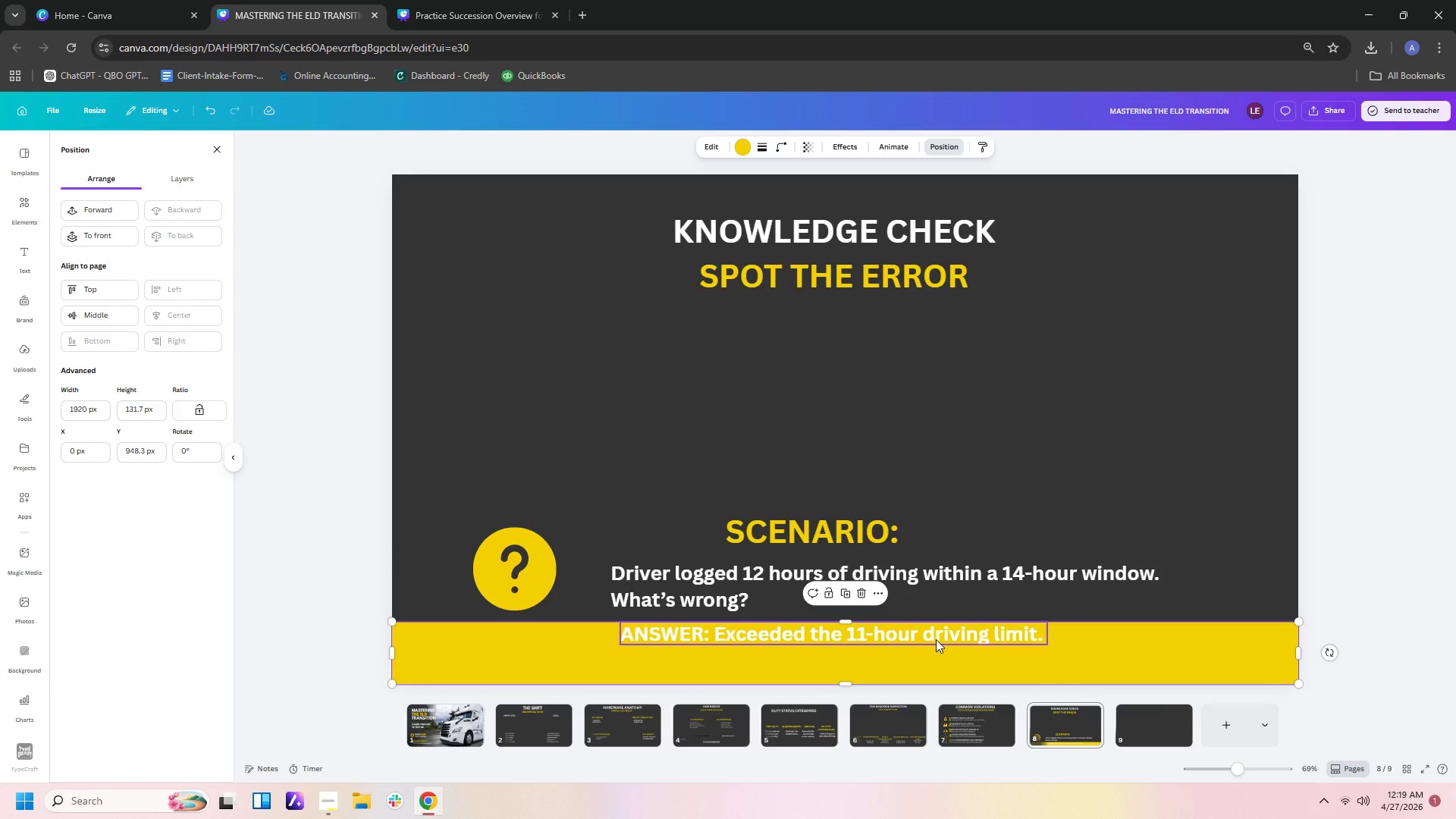 
left_click([946, 636])
 